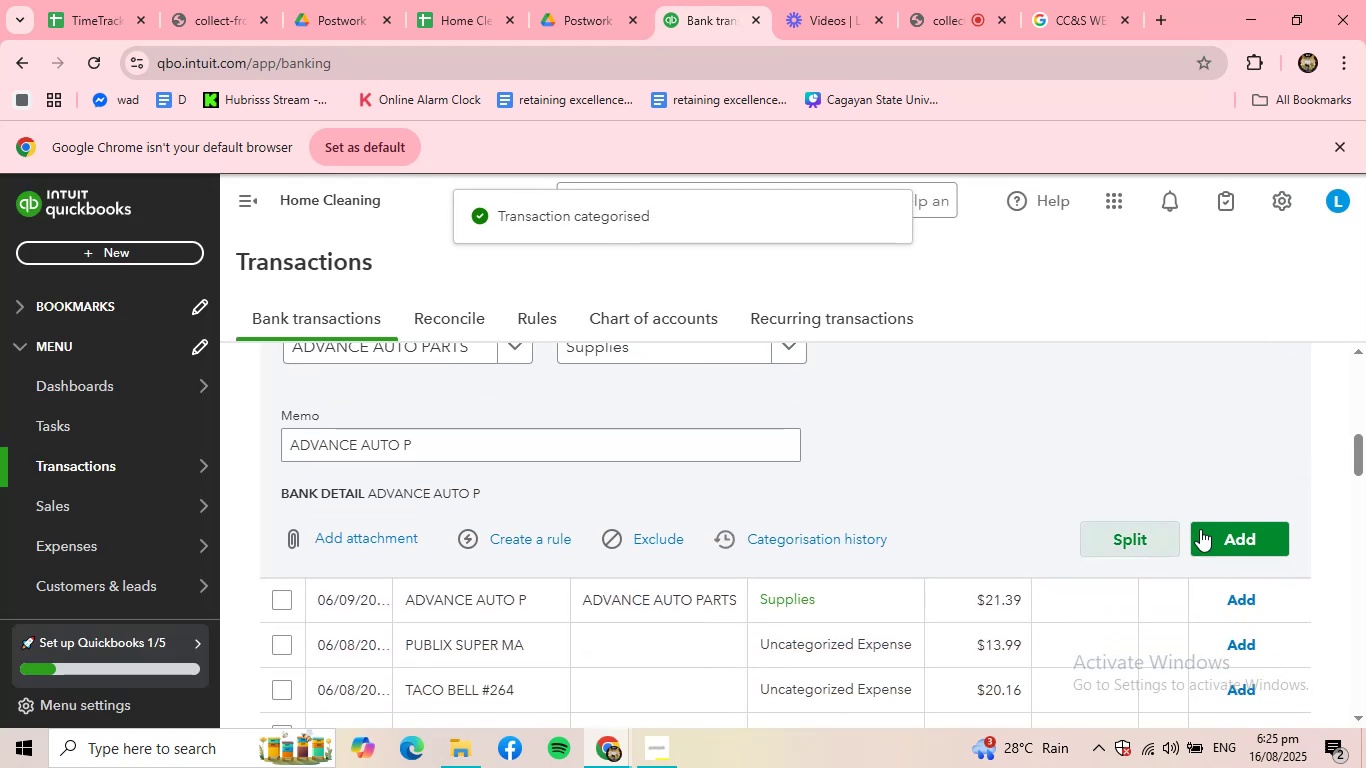 
left_click([1223, 529])
 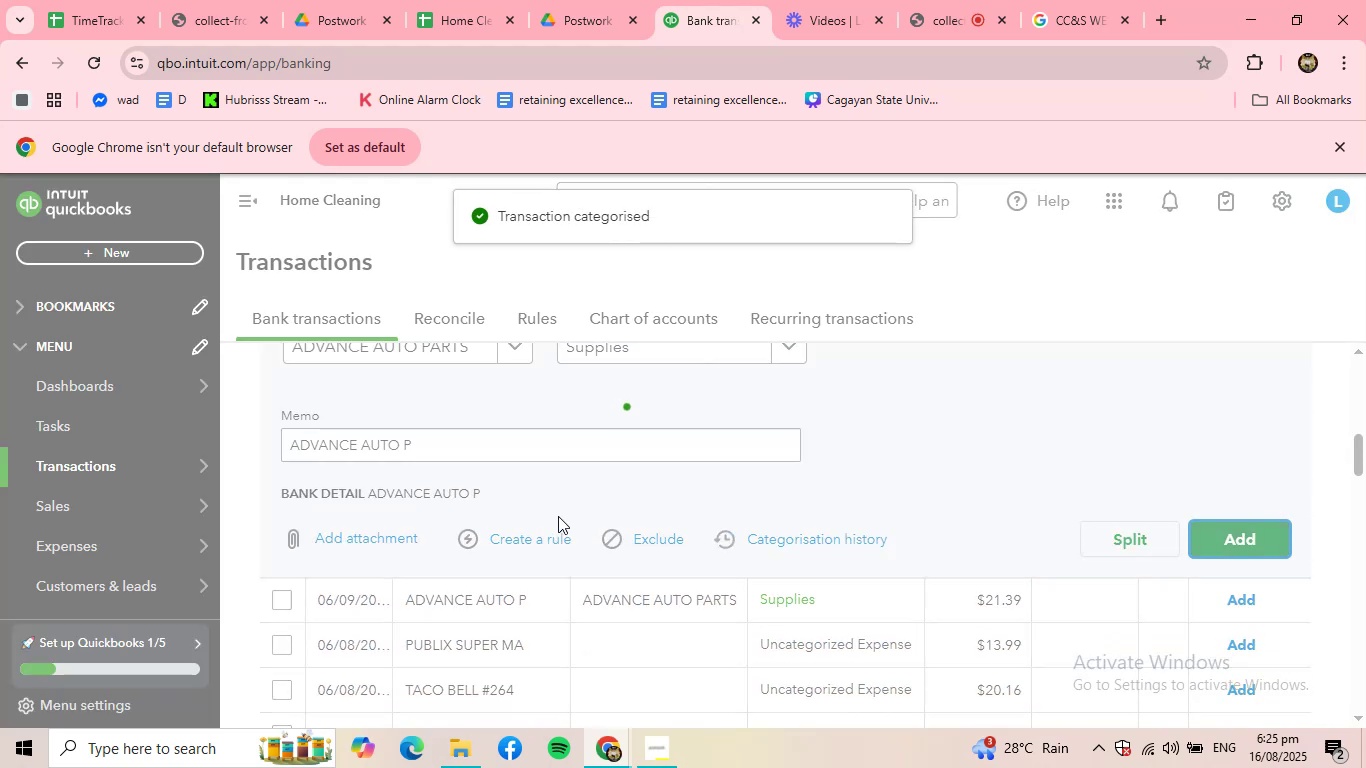 
scroll: coordinate [588, 474], scroll_direction: up, amount: 3.0
 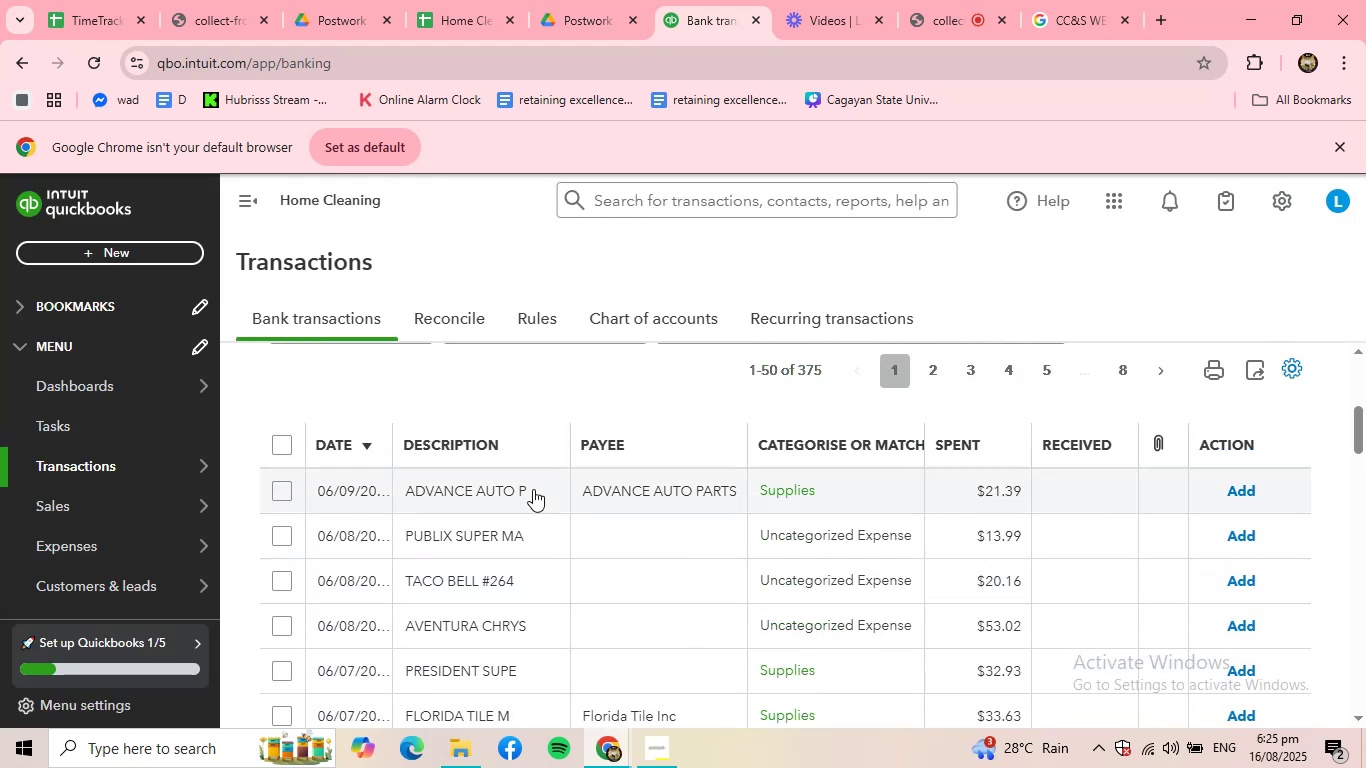 
left_click([533, 489])
 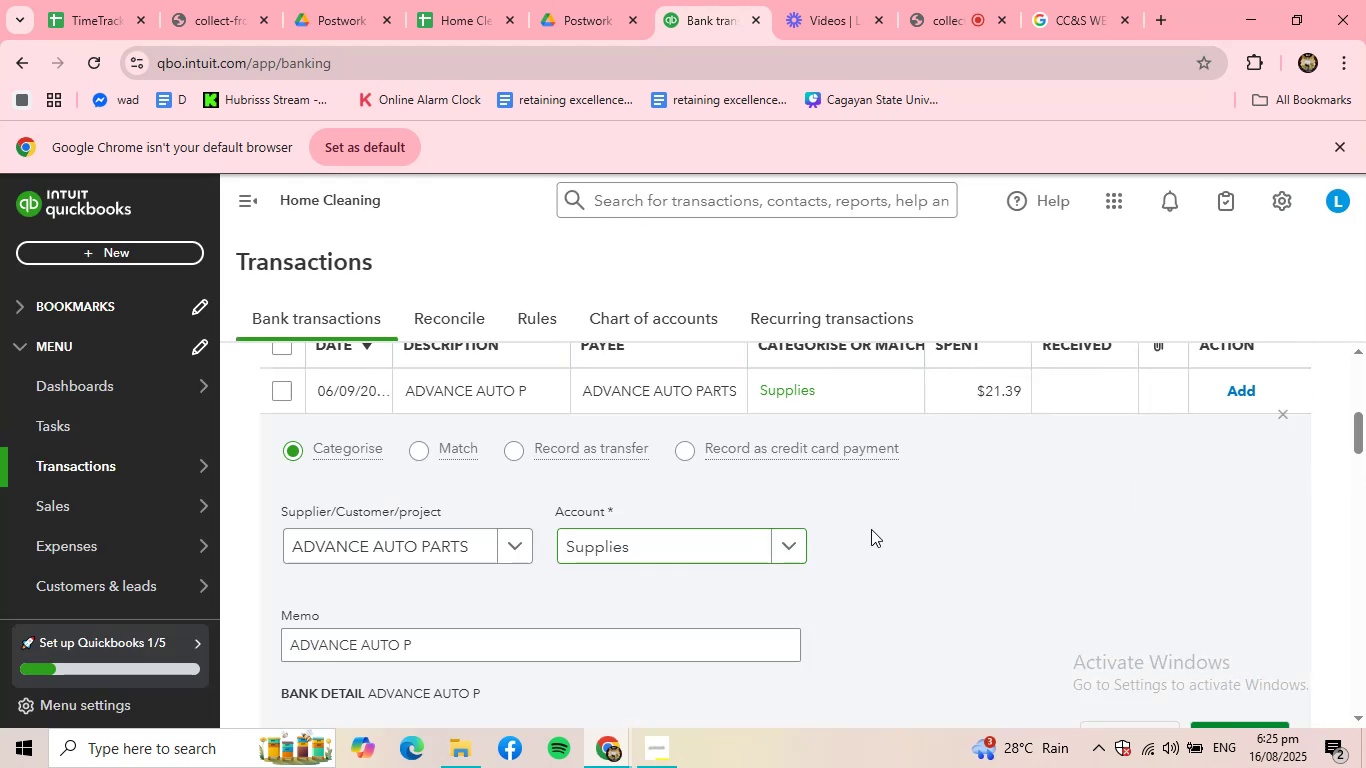 
scroll: coordinate [1072, 529], scroll_direction: down, amount: 1.0
 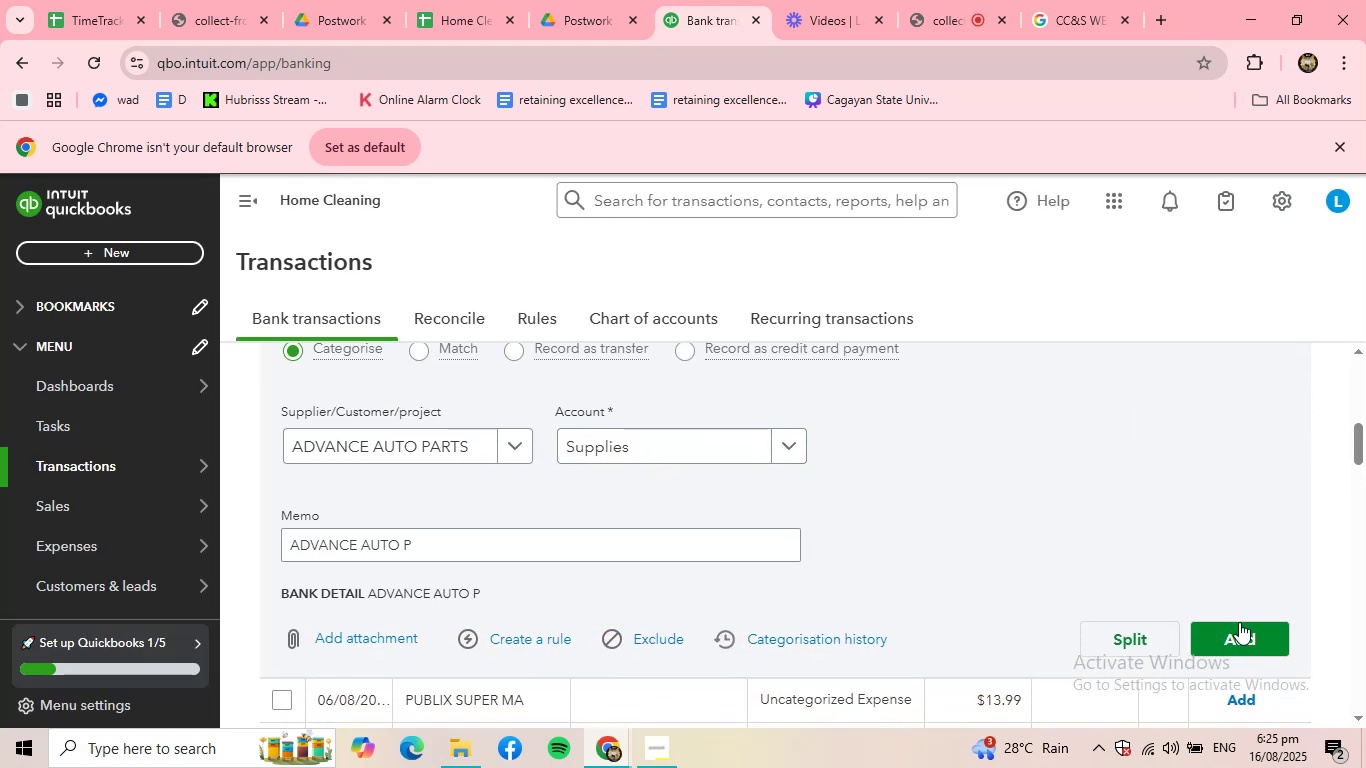 
left_click([1240, 631])
 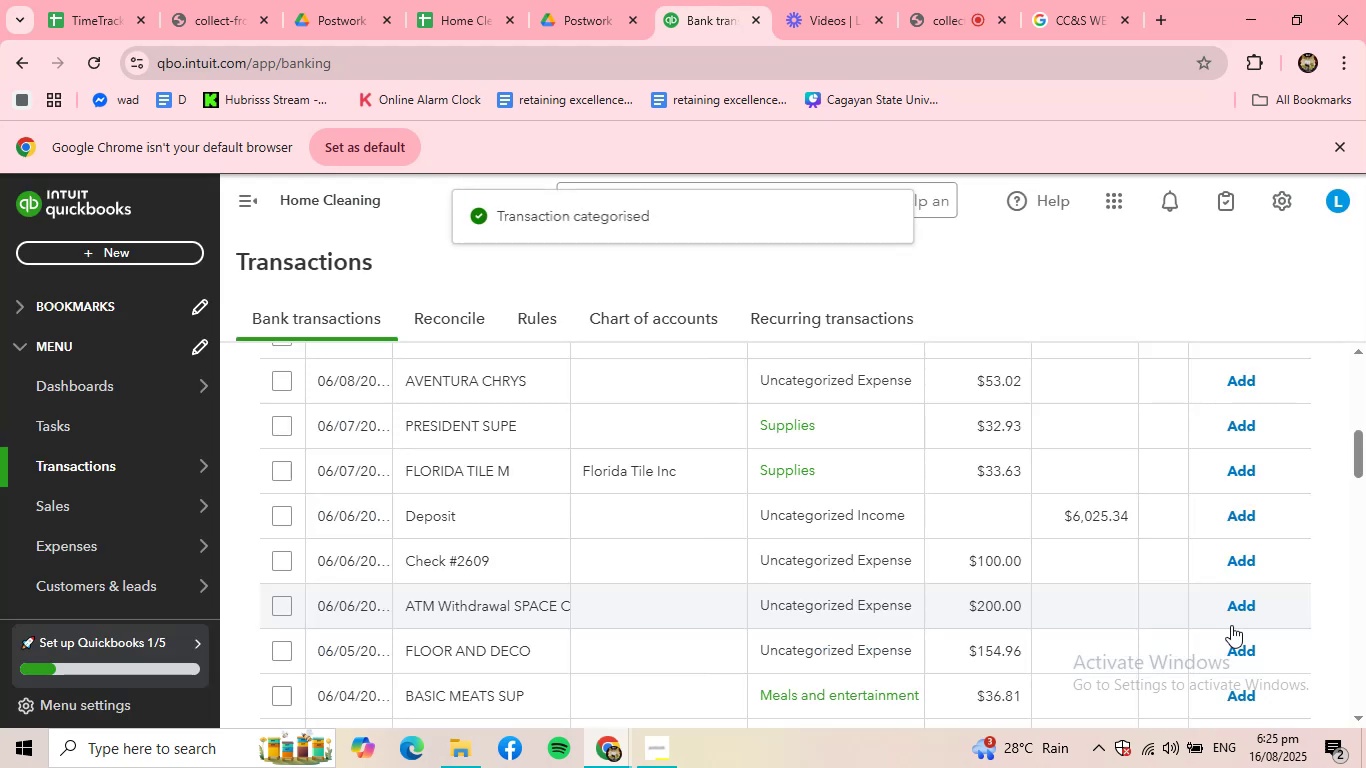 
scroll: coordinate [708, 540], scroll_direction: up, amount: 2.0
 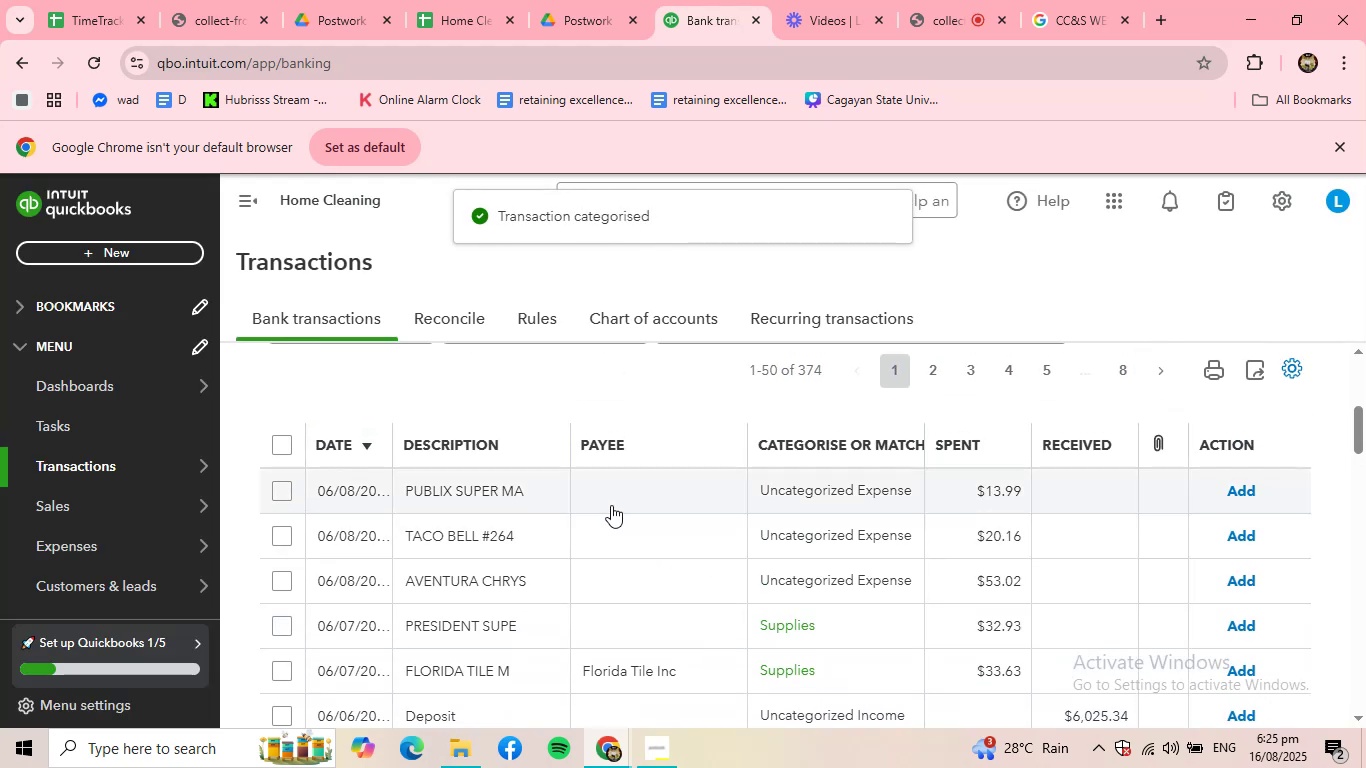 
left_click([613, 490])
 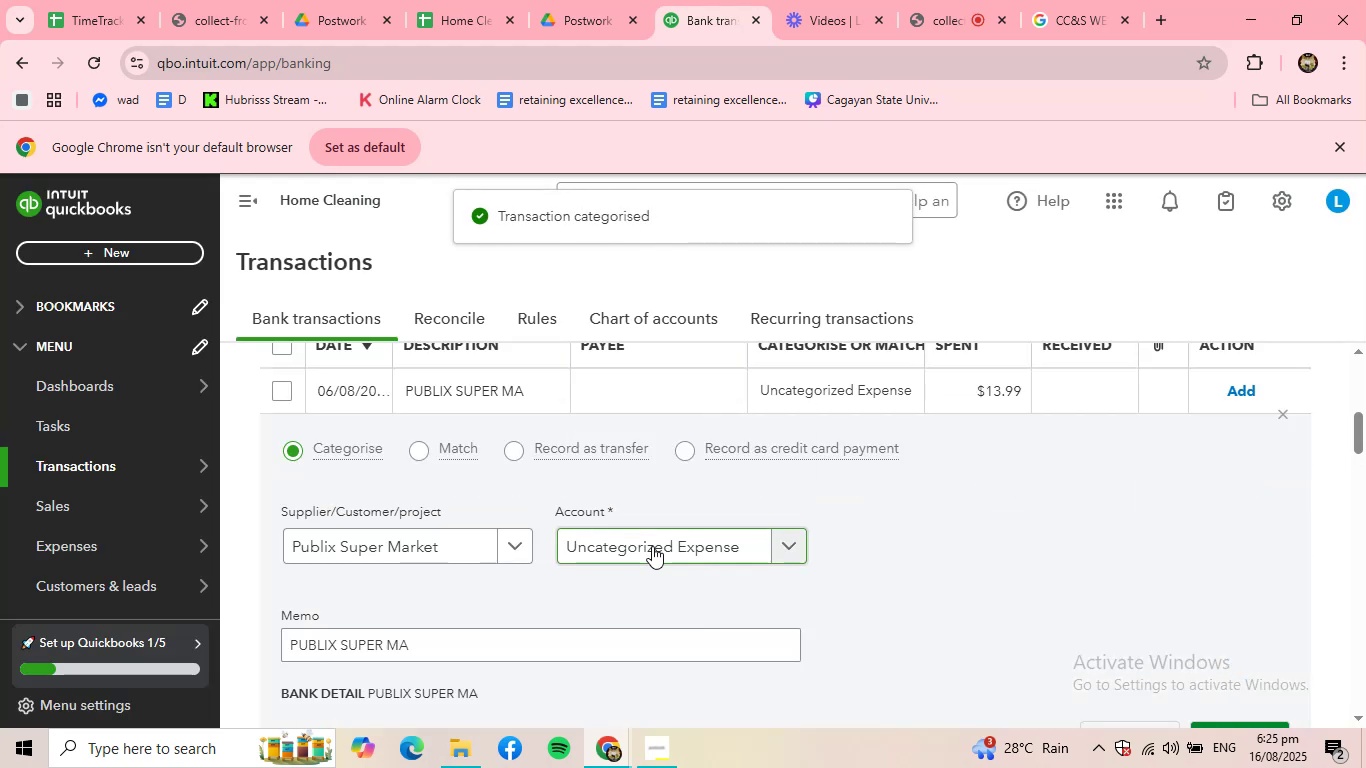 
left_click([755, 550])
 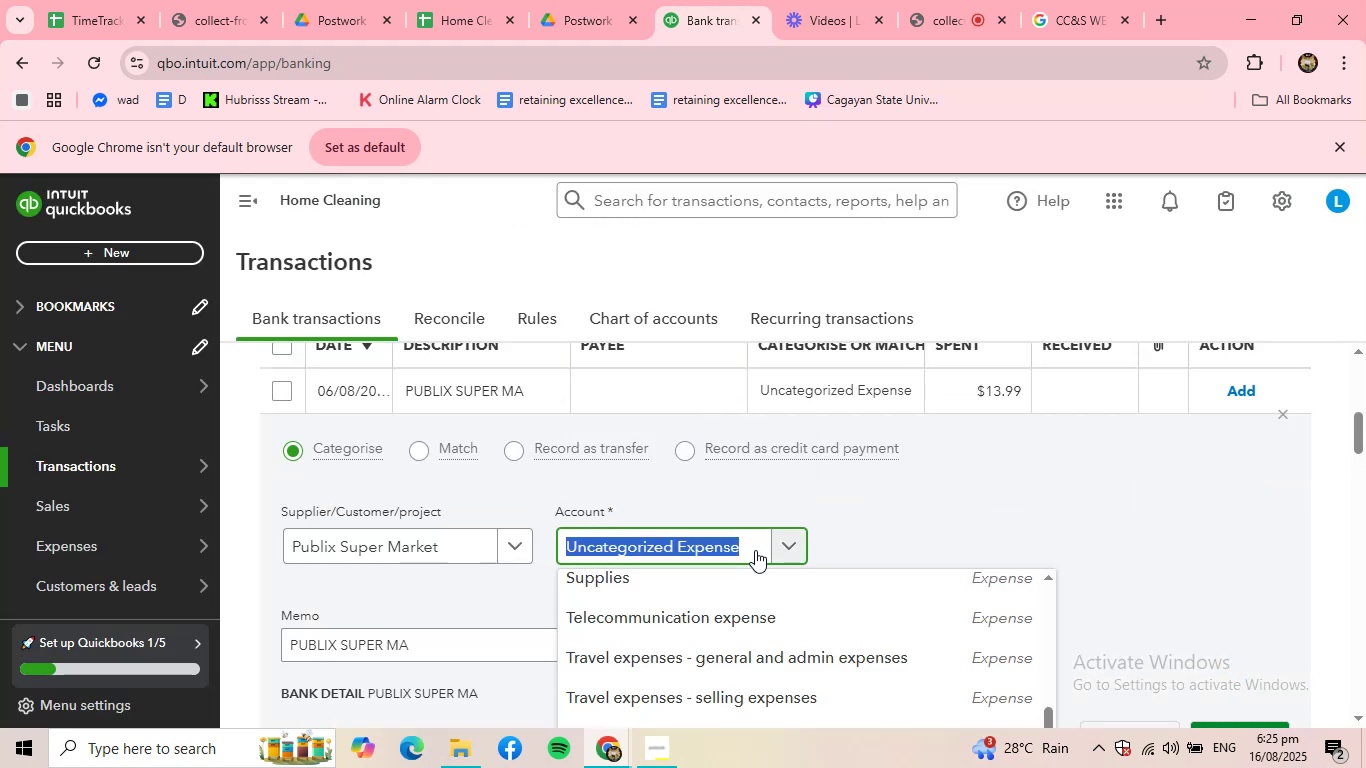 
wait(6.2)
 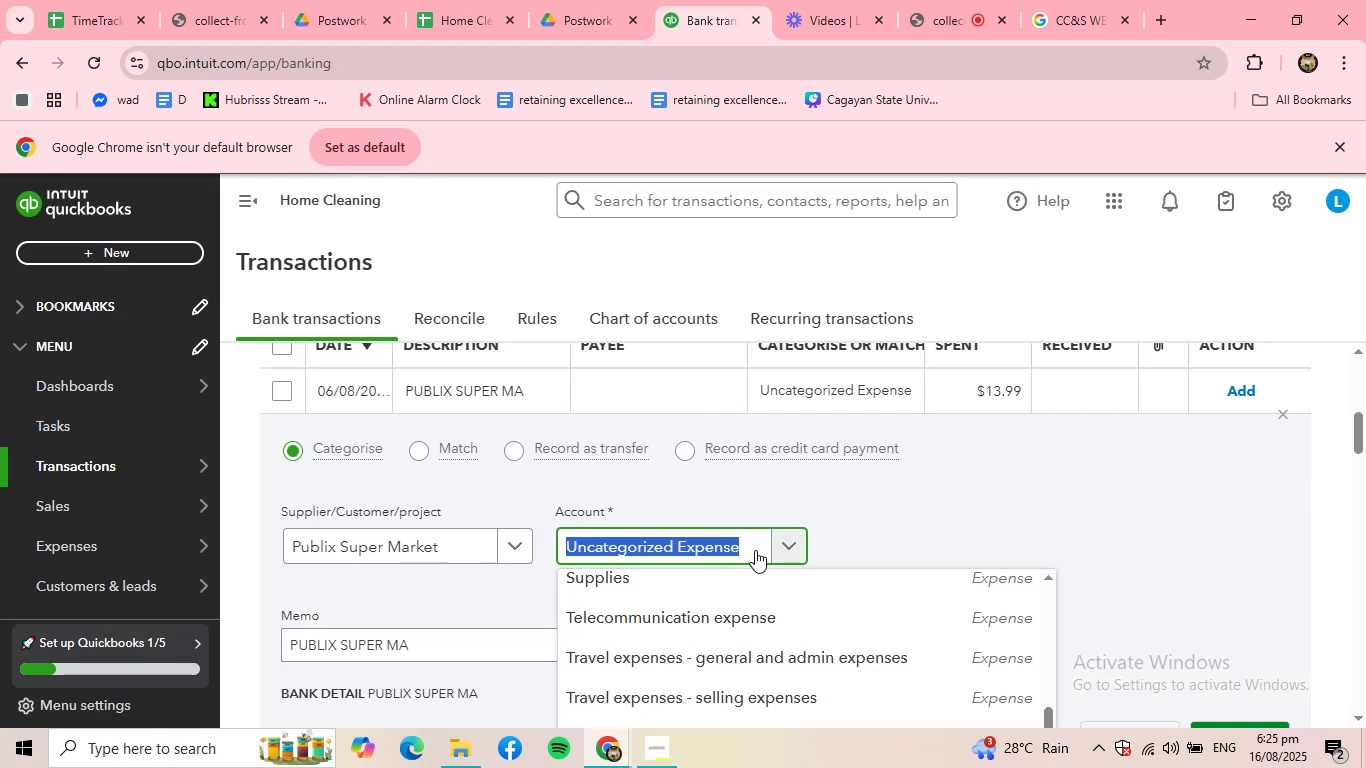 
left_click([697, 584])
 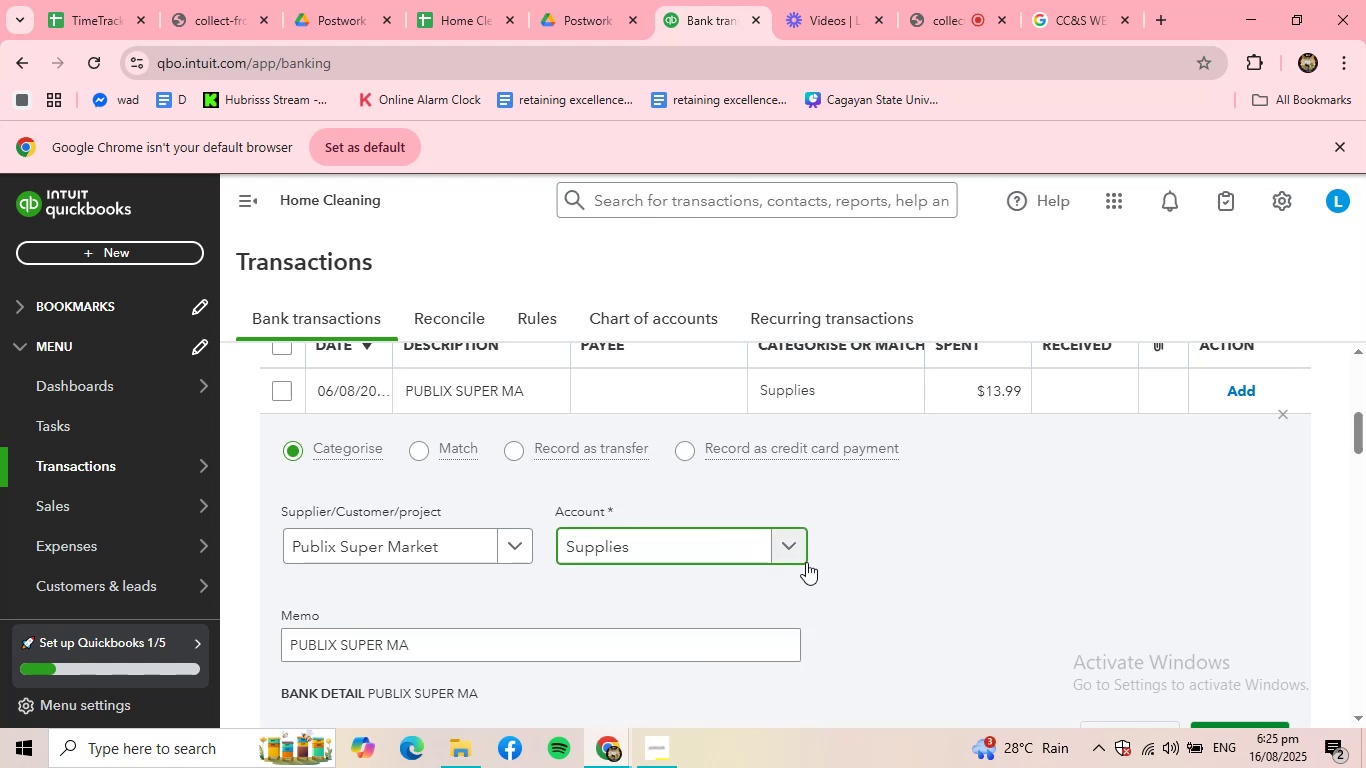 
scroll: coordinate [979, 536], scroll_direction: down, amount: 1.0
 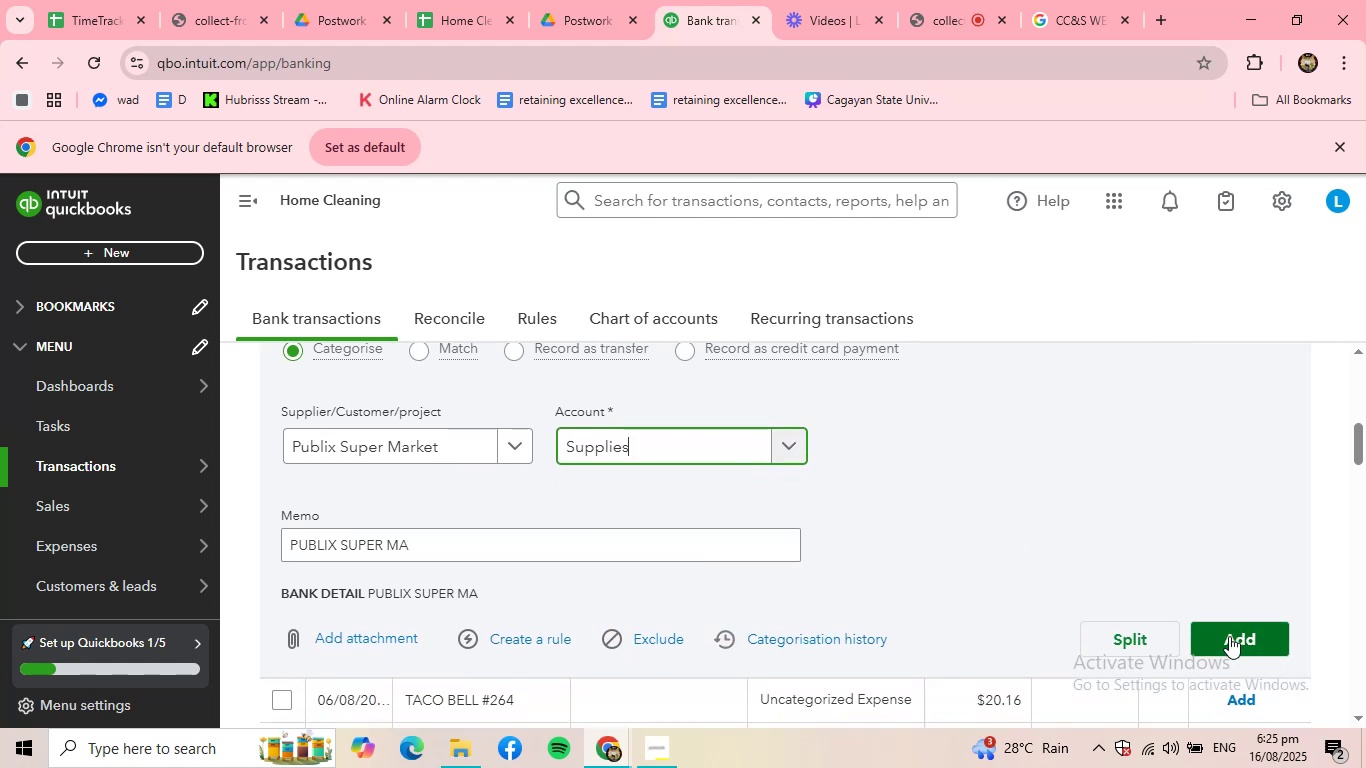 
left_click([1229, 636])
 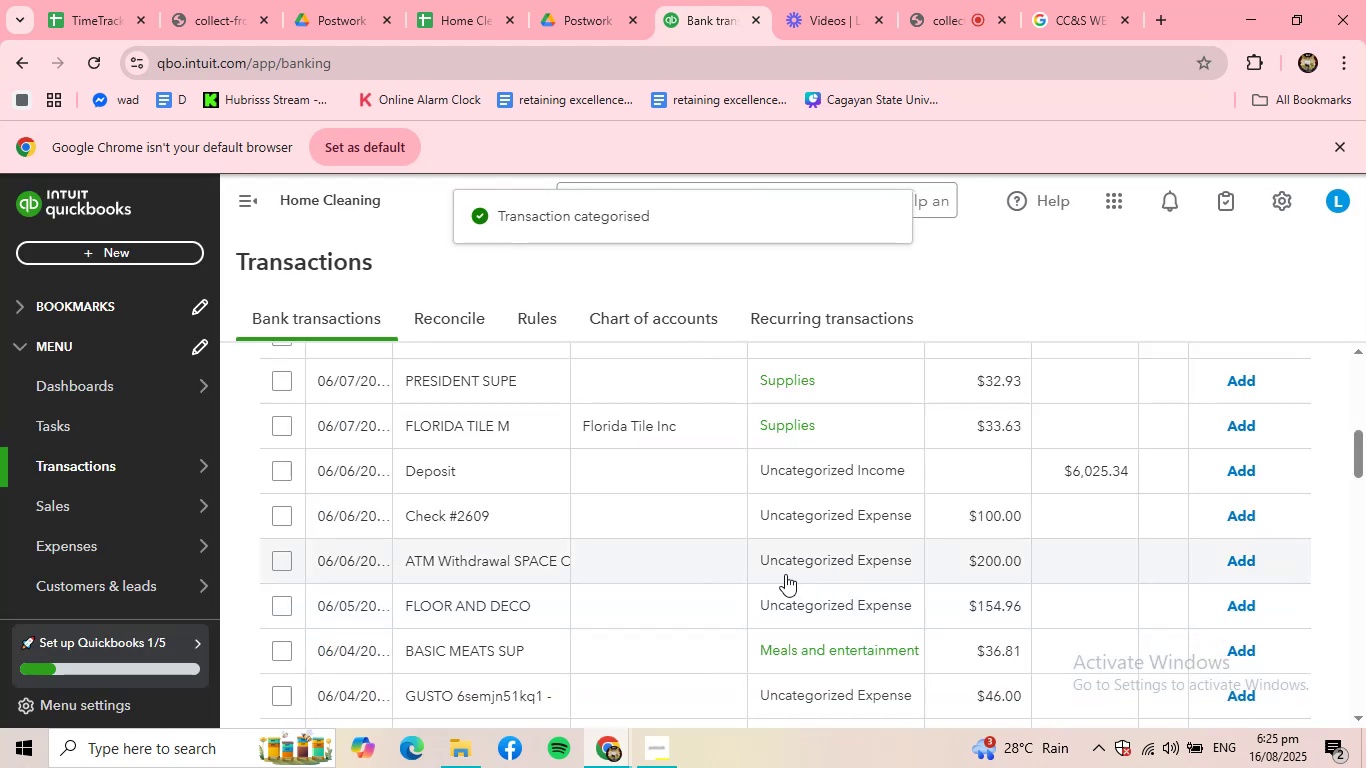 
scroll: coordinate [781, 564], scroll_direction: up, amount: 2.0
 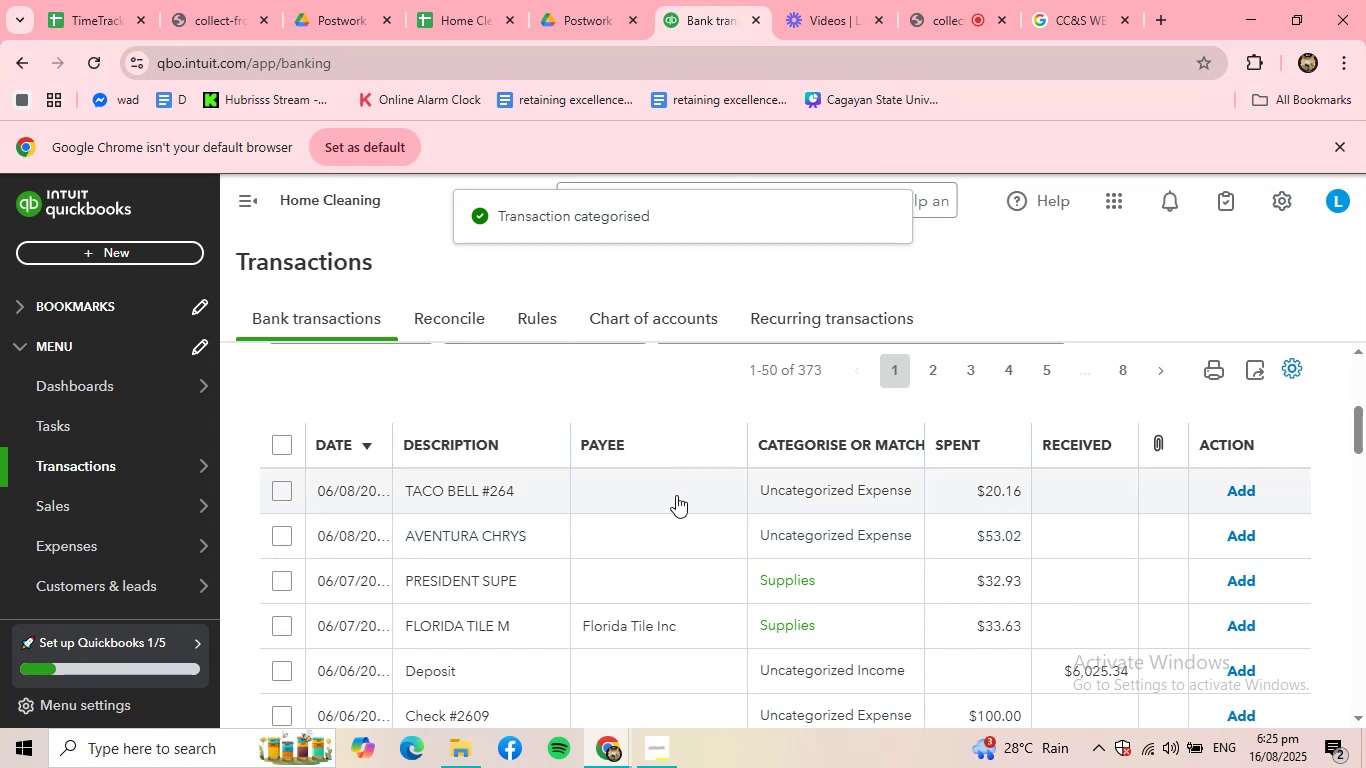 
left_click([678, 489])
 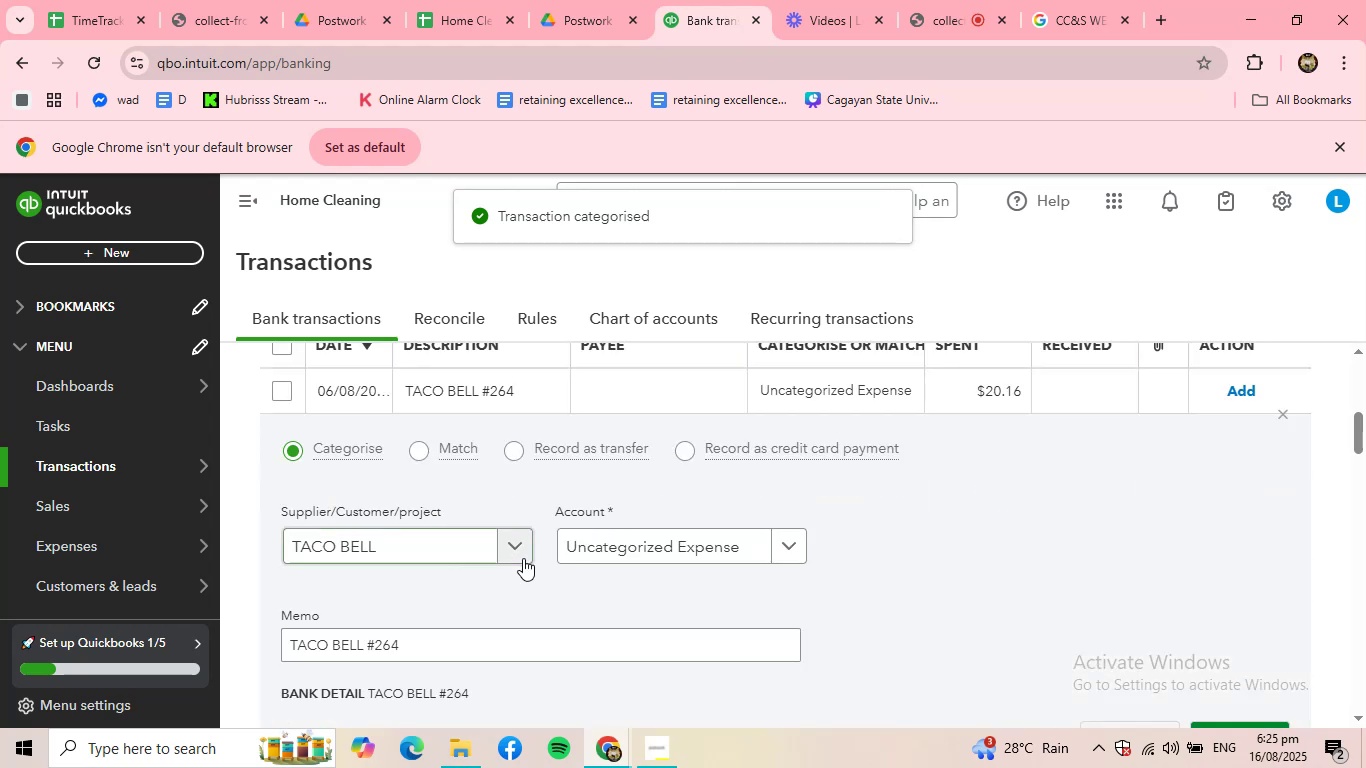 
left_click([713, 558])
 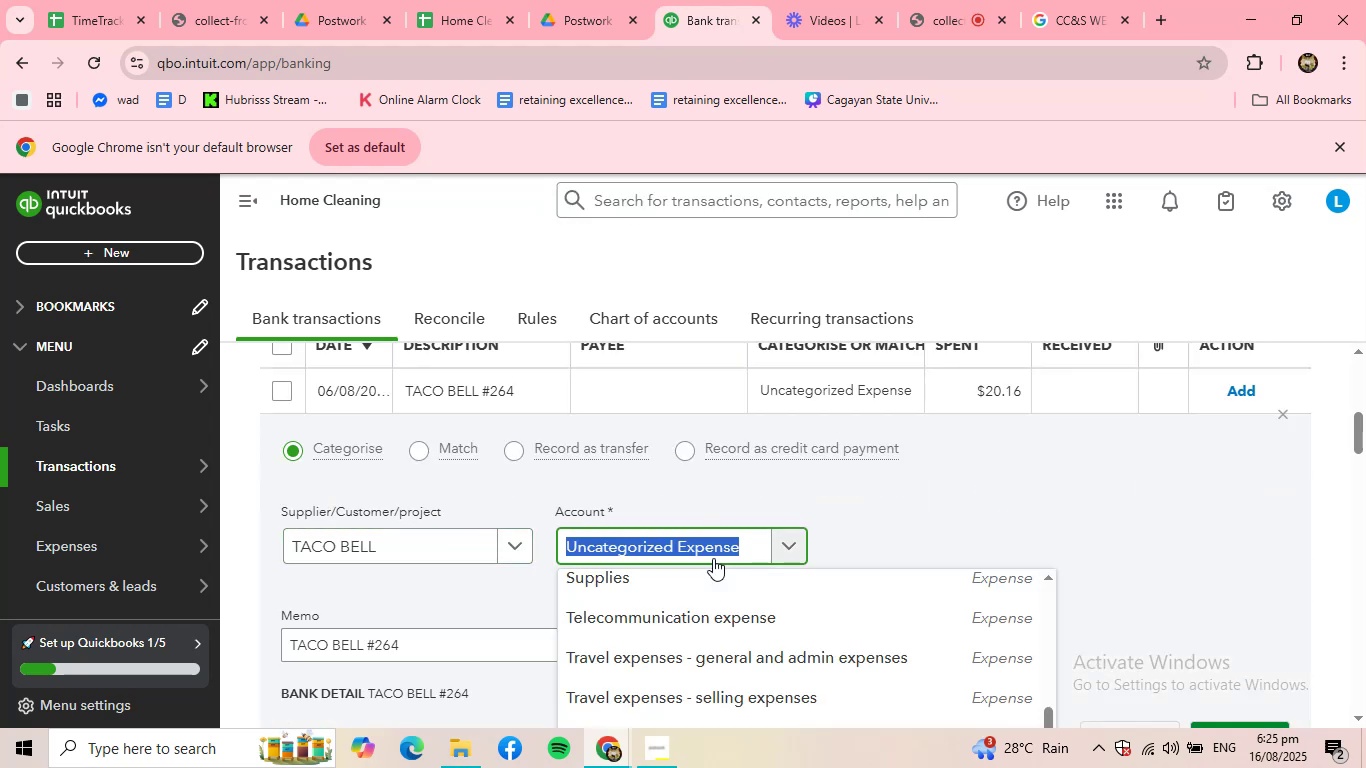 
type(MEA)
 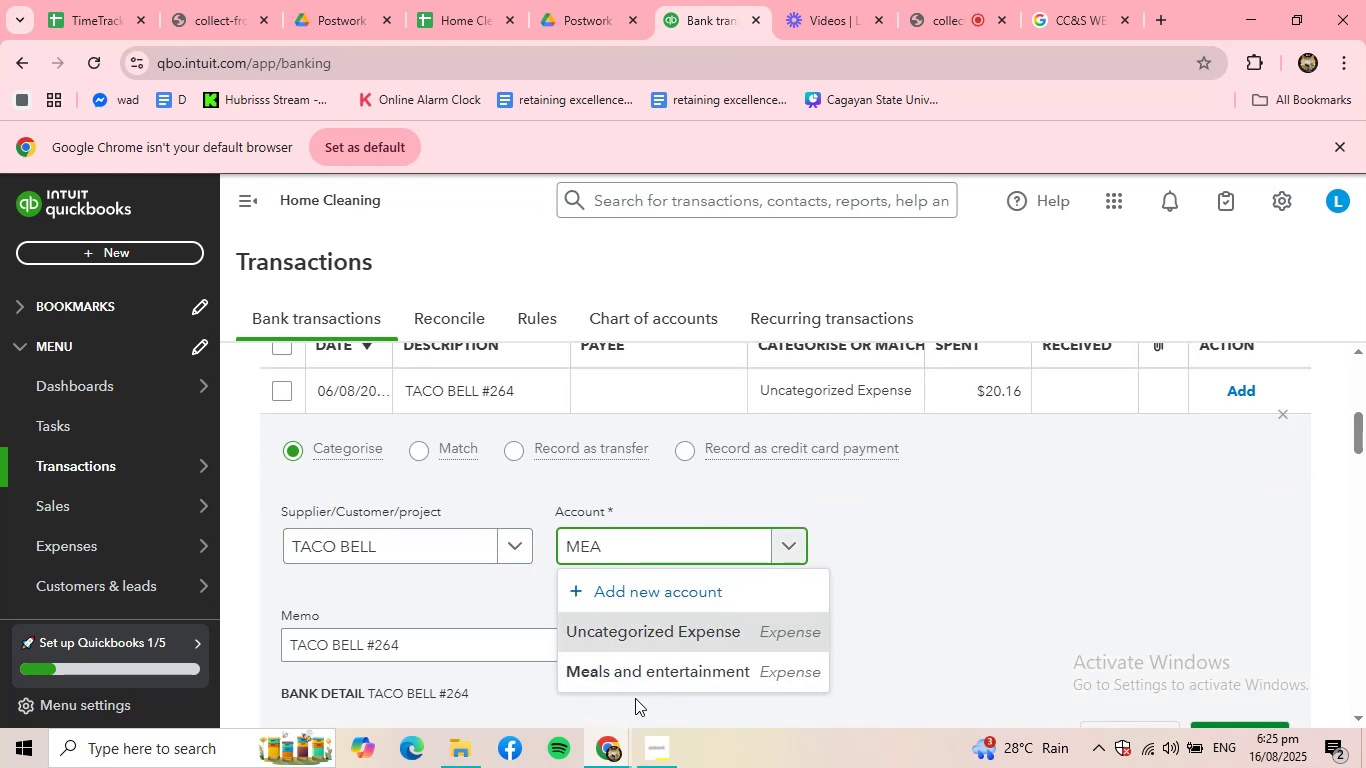 
left_click([633, 677])
 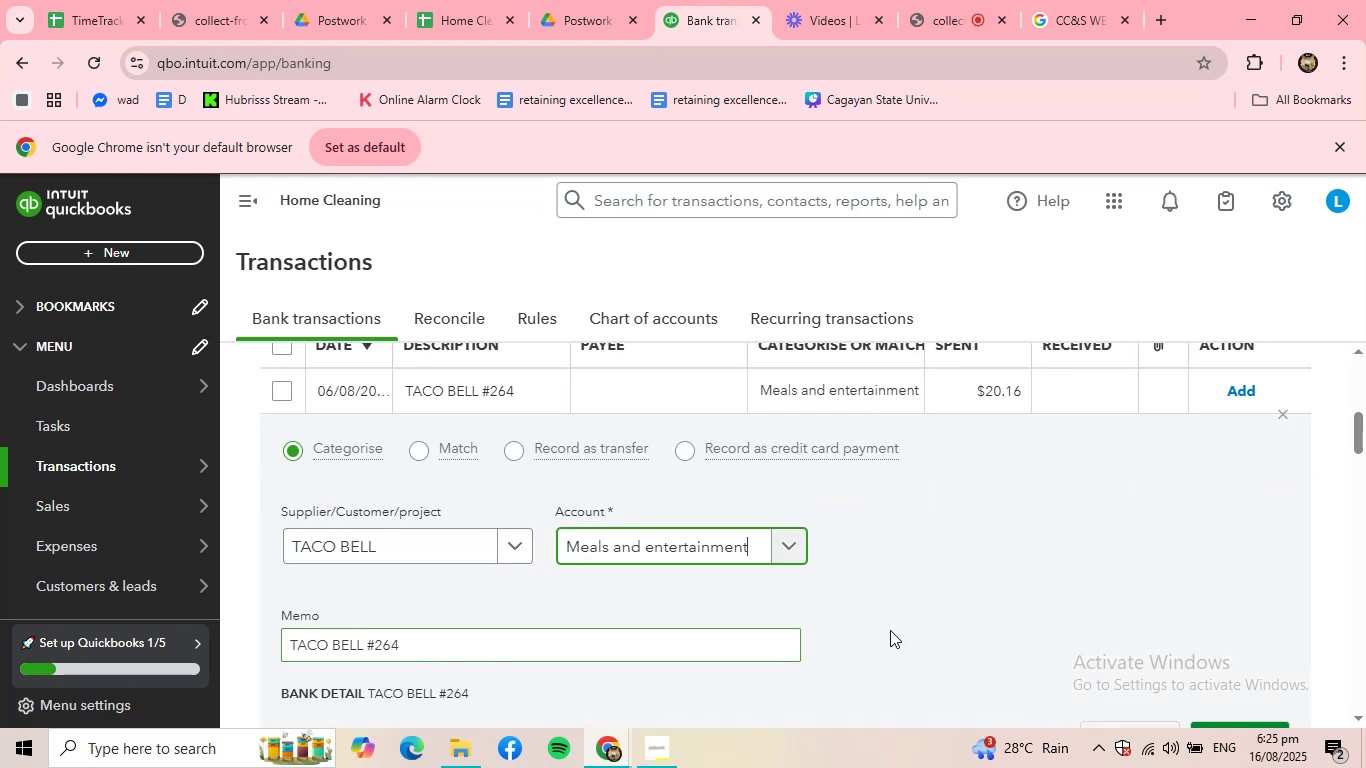 
scroll: coordinate [890, 630], scroll_direction: down, amount: 1.0
 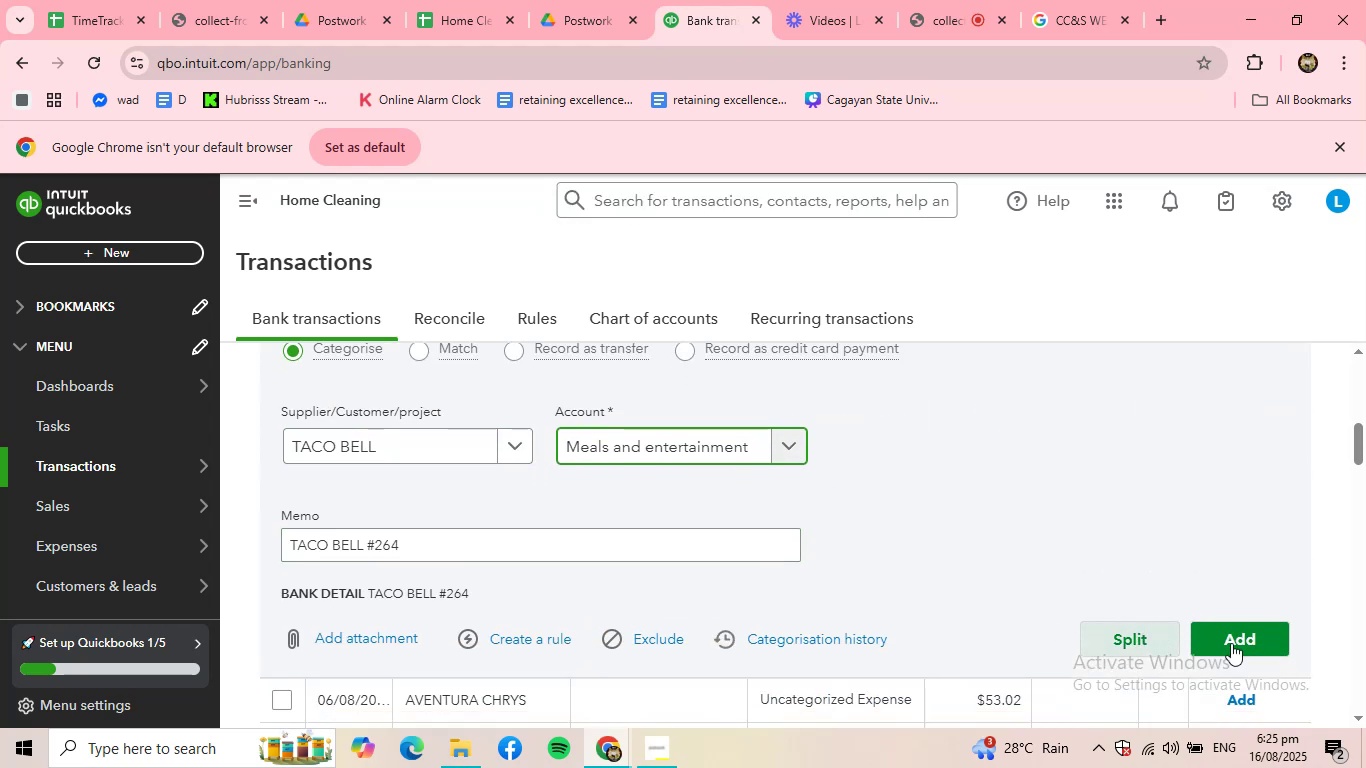 
left_click([1236, 643])
 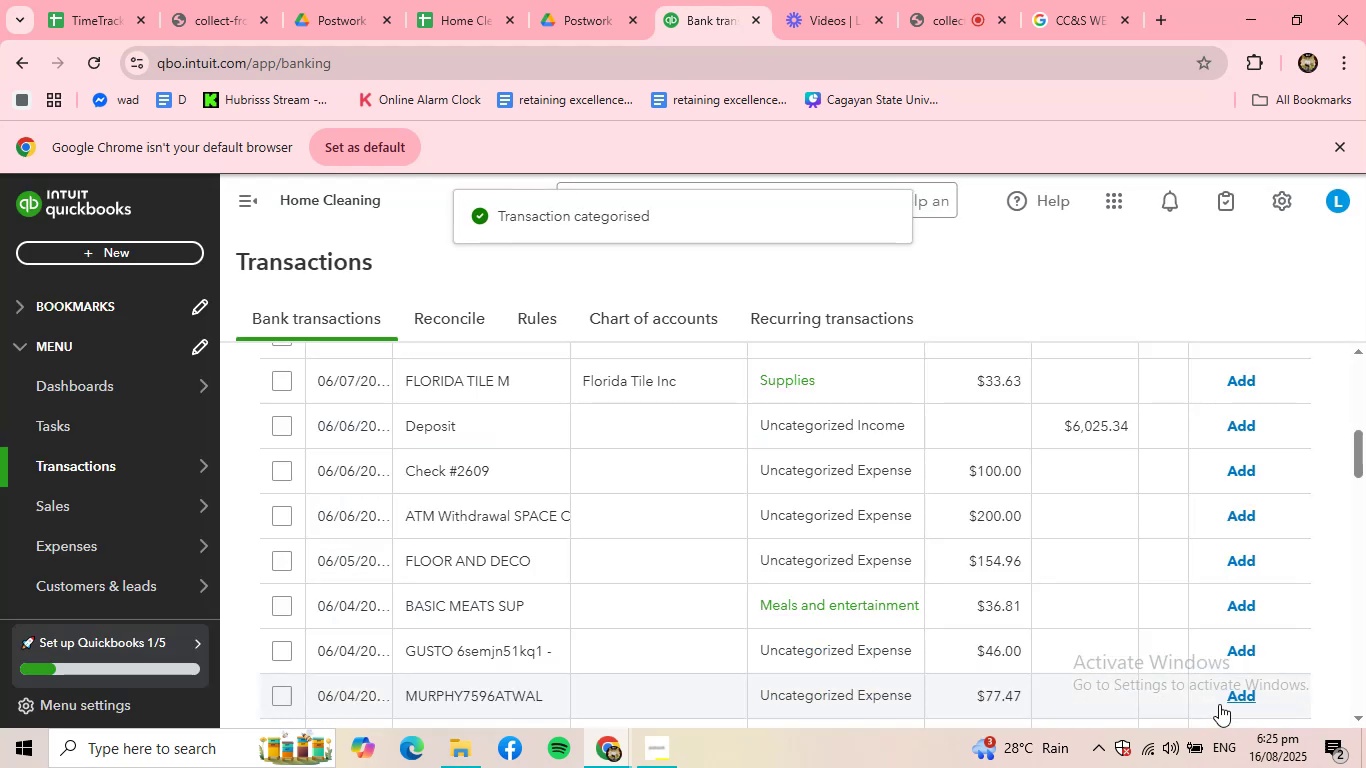 
scroll: coordinate [675, 407], scroll_direction: up, amount: 2.0
 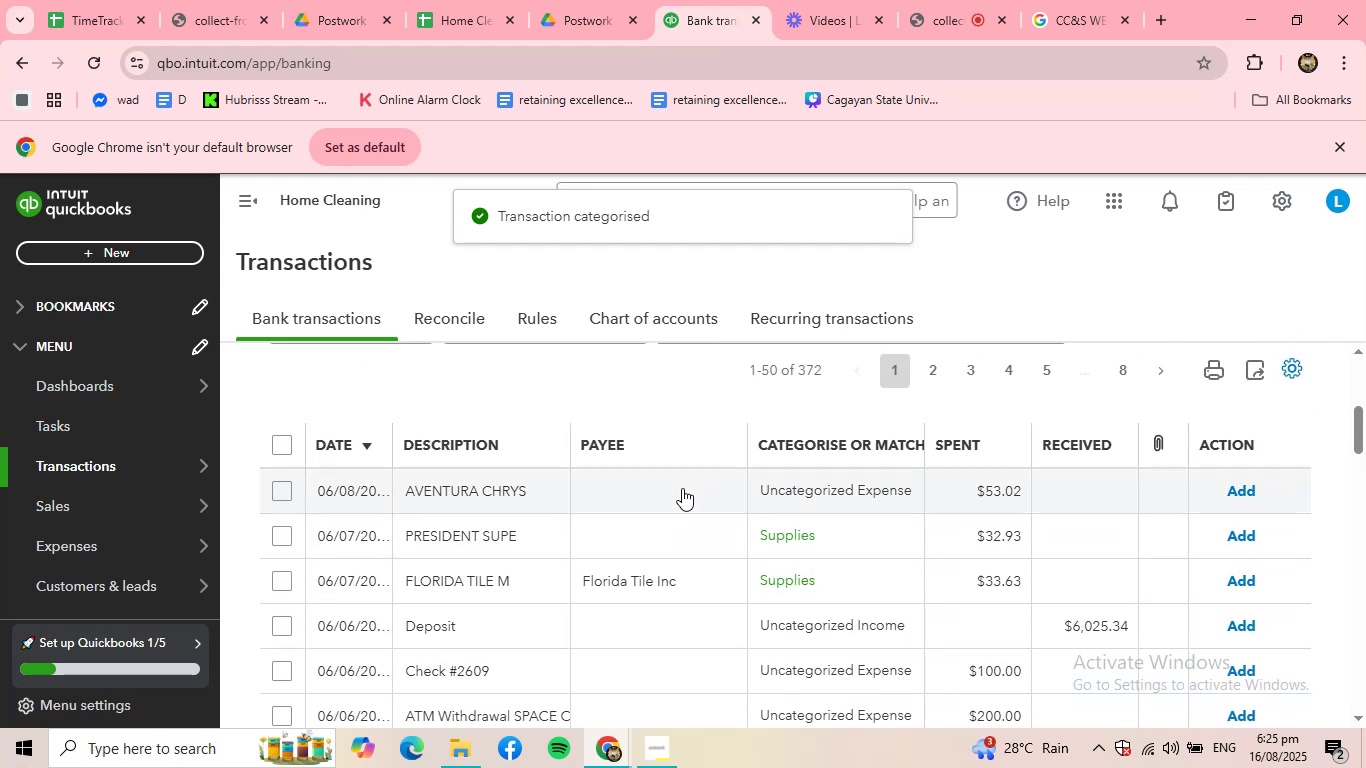 
left_click([677, 502])
 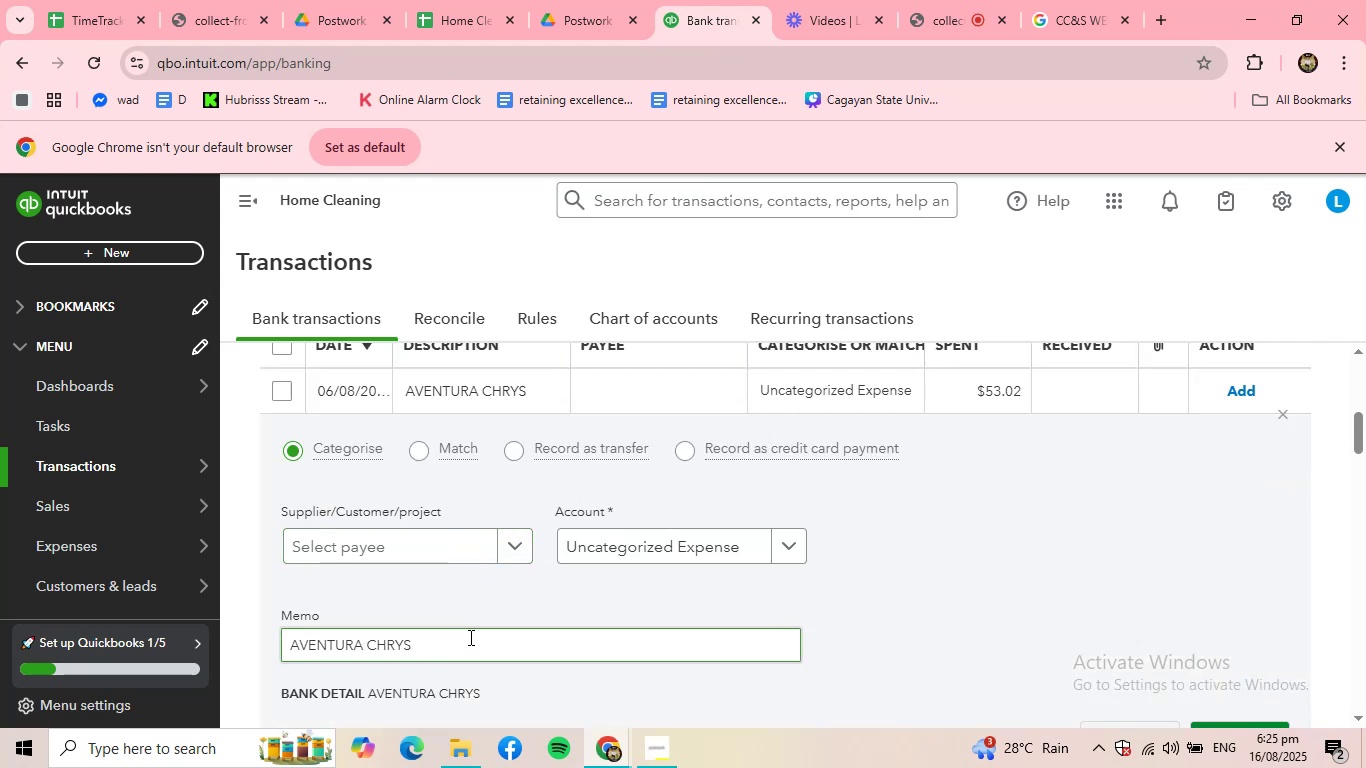 
left_click_drag(start_coordinate=[469, 636], to_coordinate=[287, 634])
 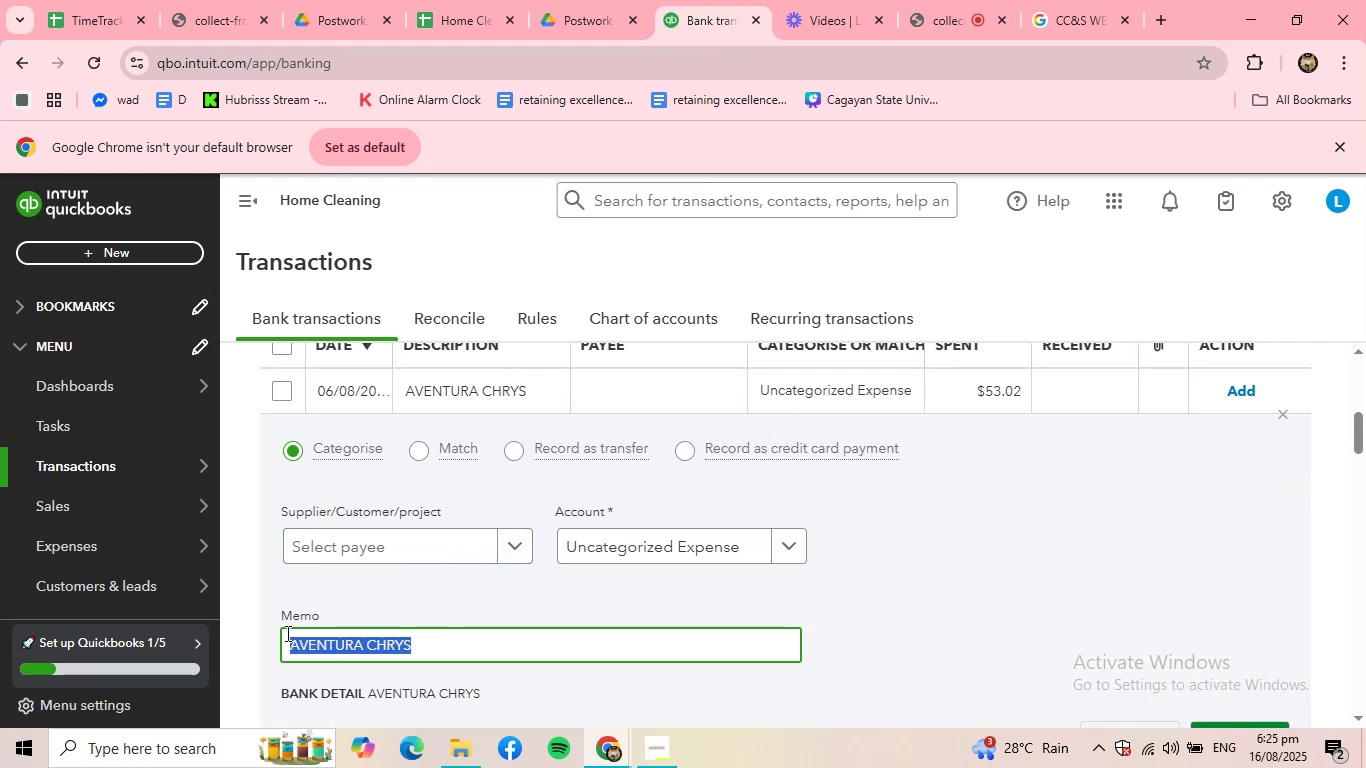 
hold_key(key=ControlLeft, duration=0.36)
 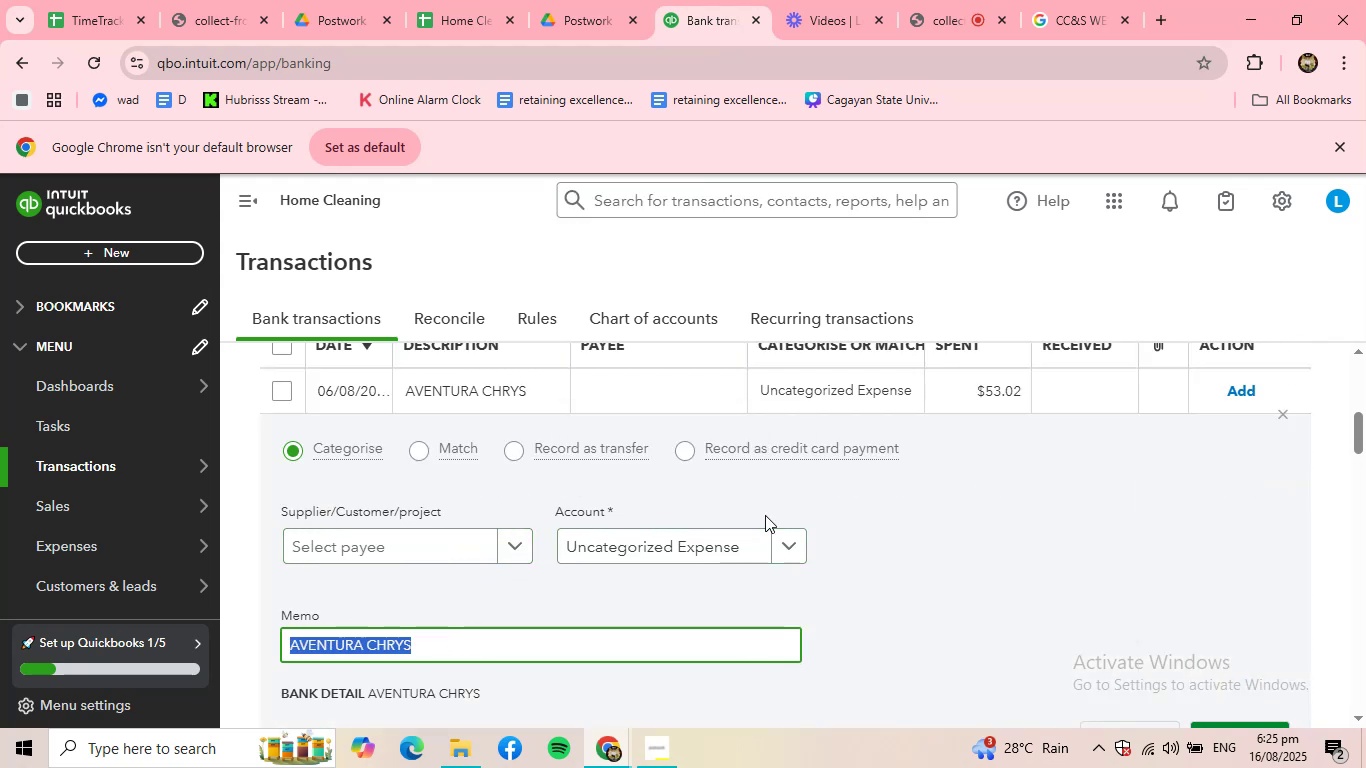 
key(Control+C)
 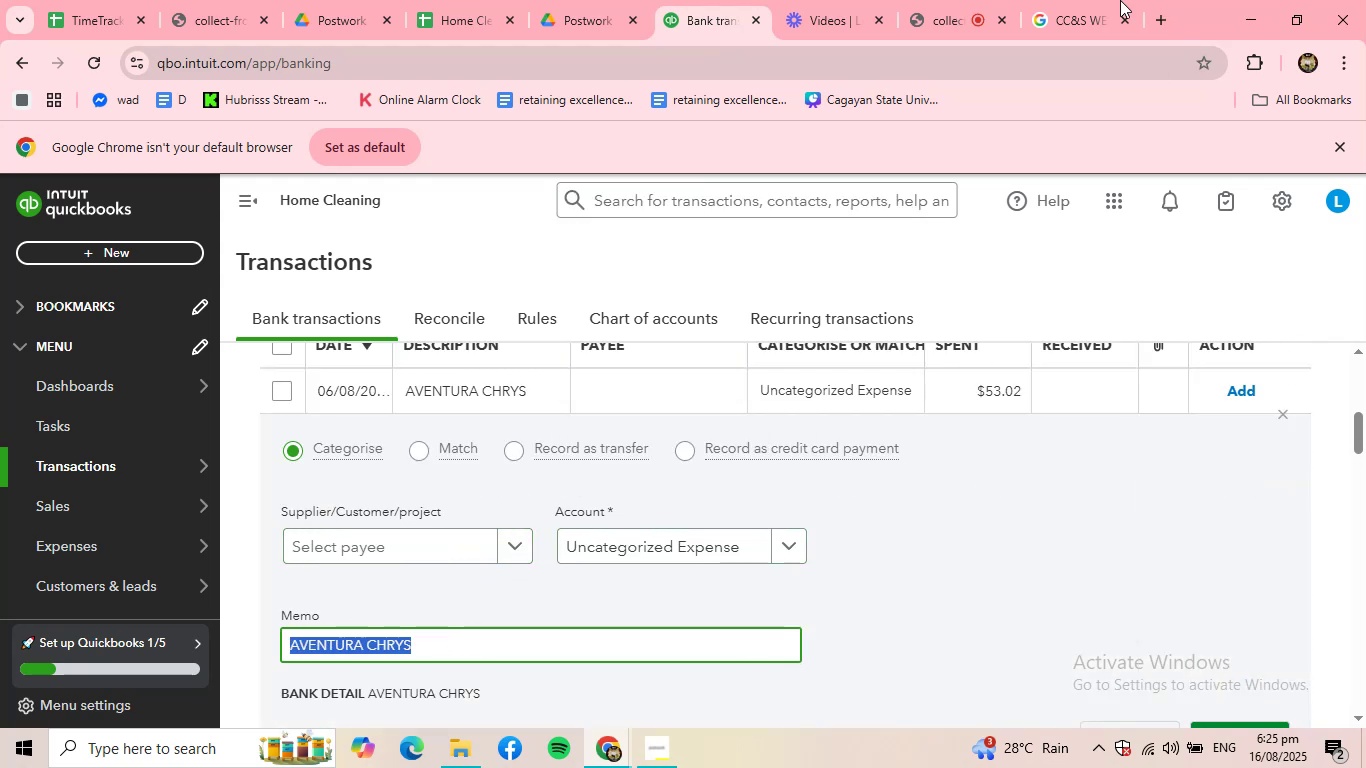 
left_click([1079, 0])
 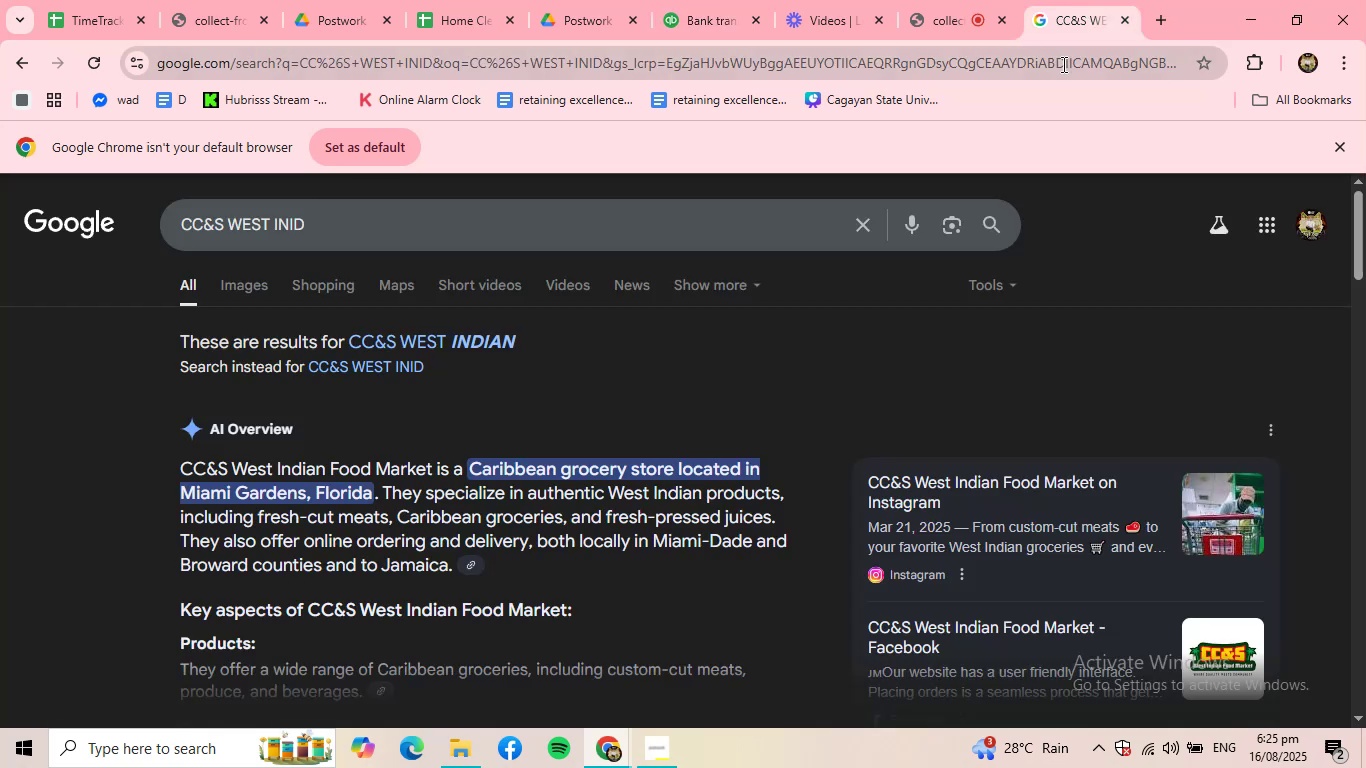 
key(Control+ControlLeft)
 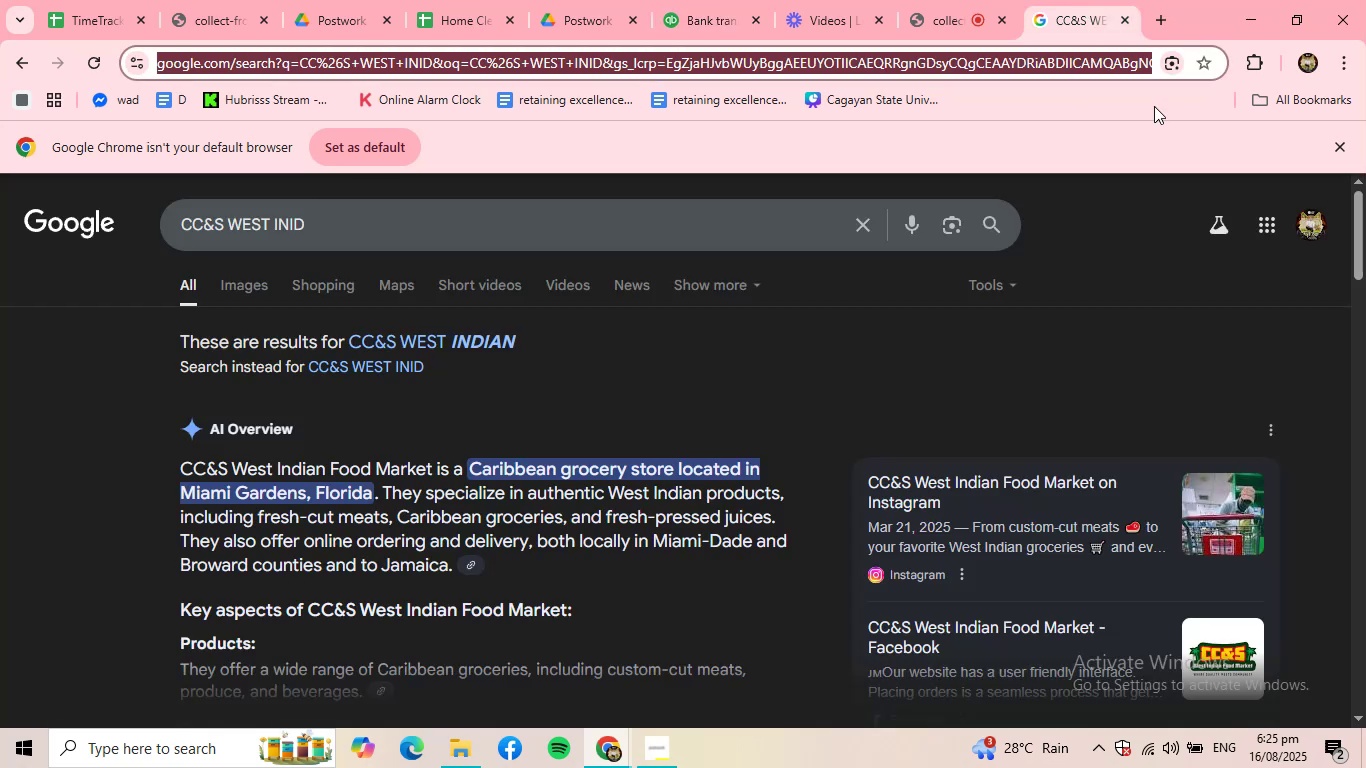 
key(Control+V)
 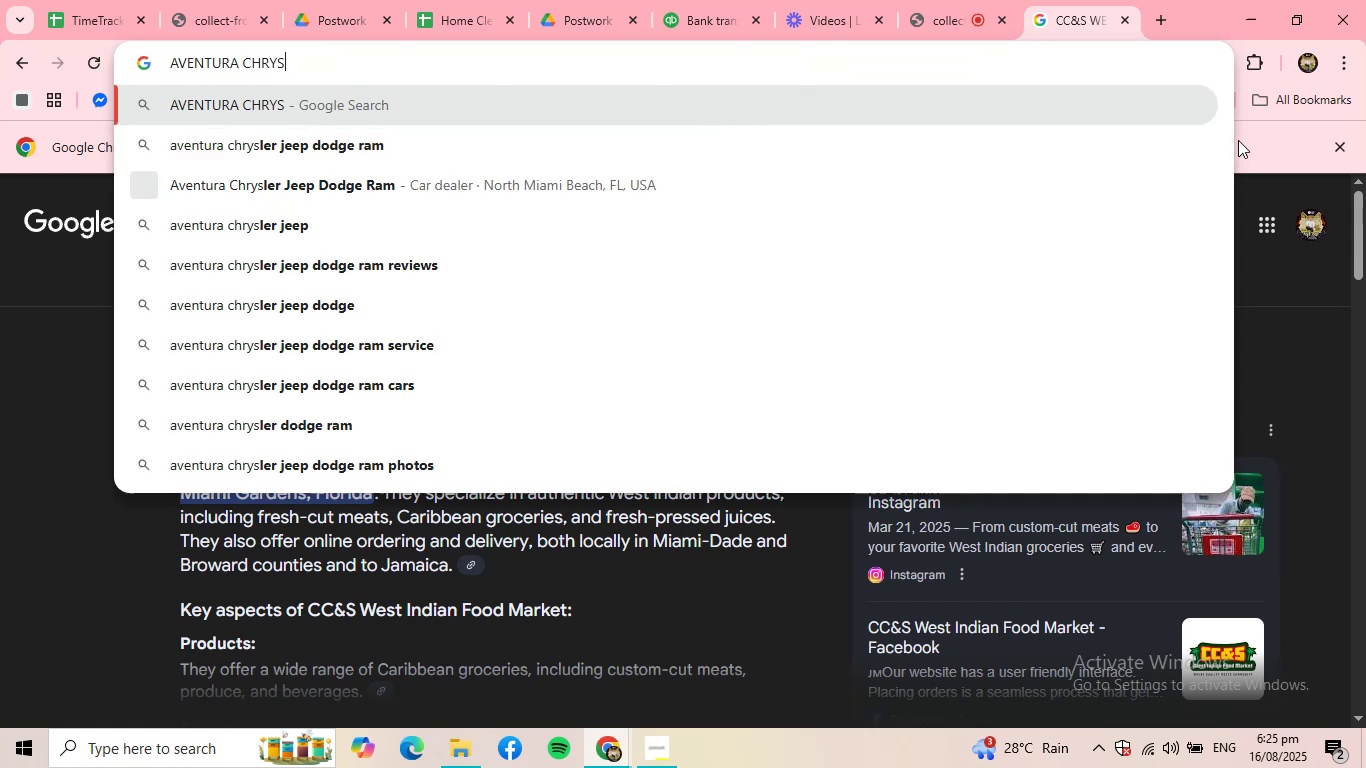 
key(NumpadEnter)
 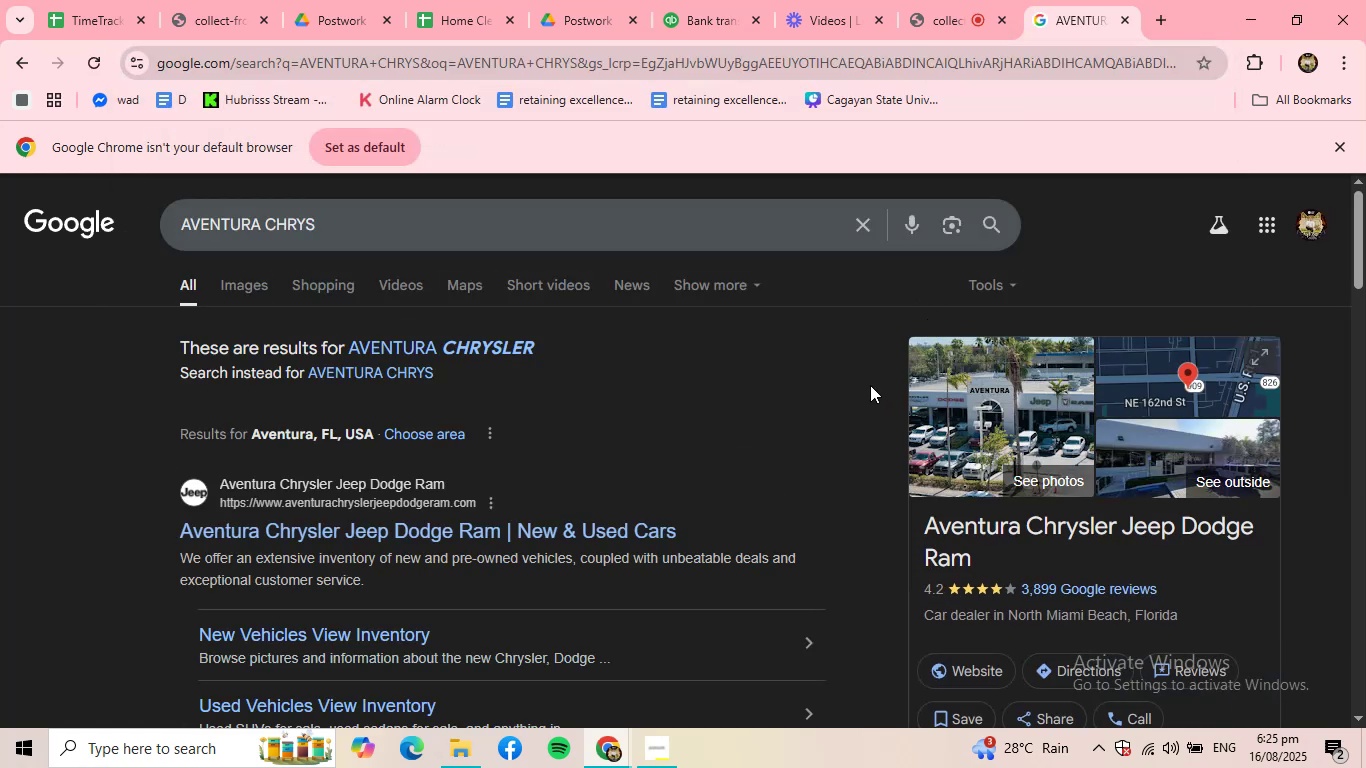 
wait(8.93)
 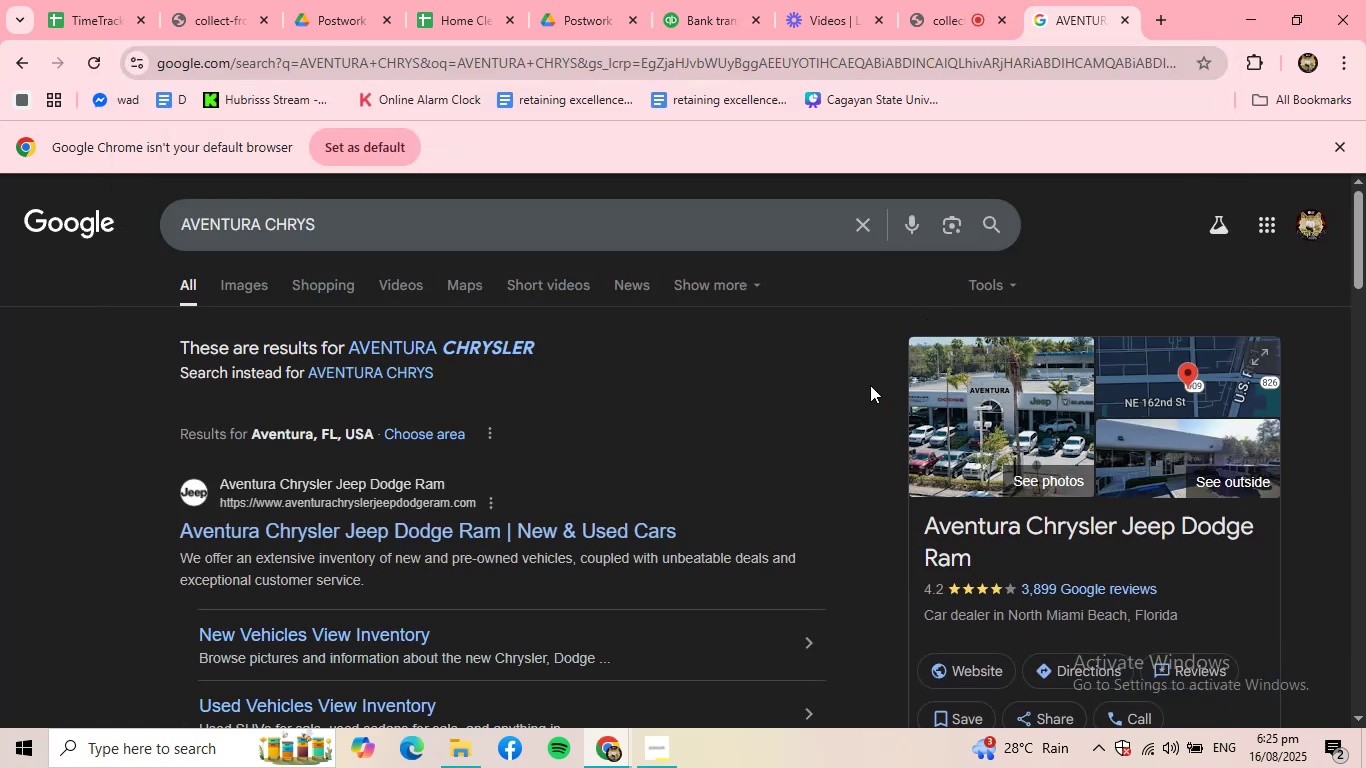 
left_click_drag(start_coordinate=[356, 225], to_coordinate=[198, 226])
 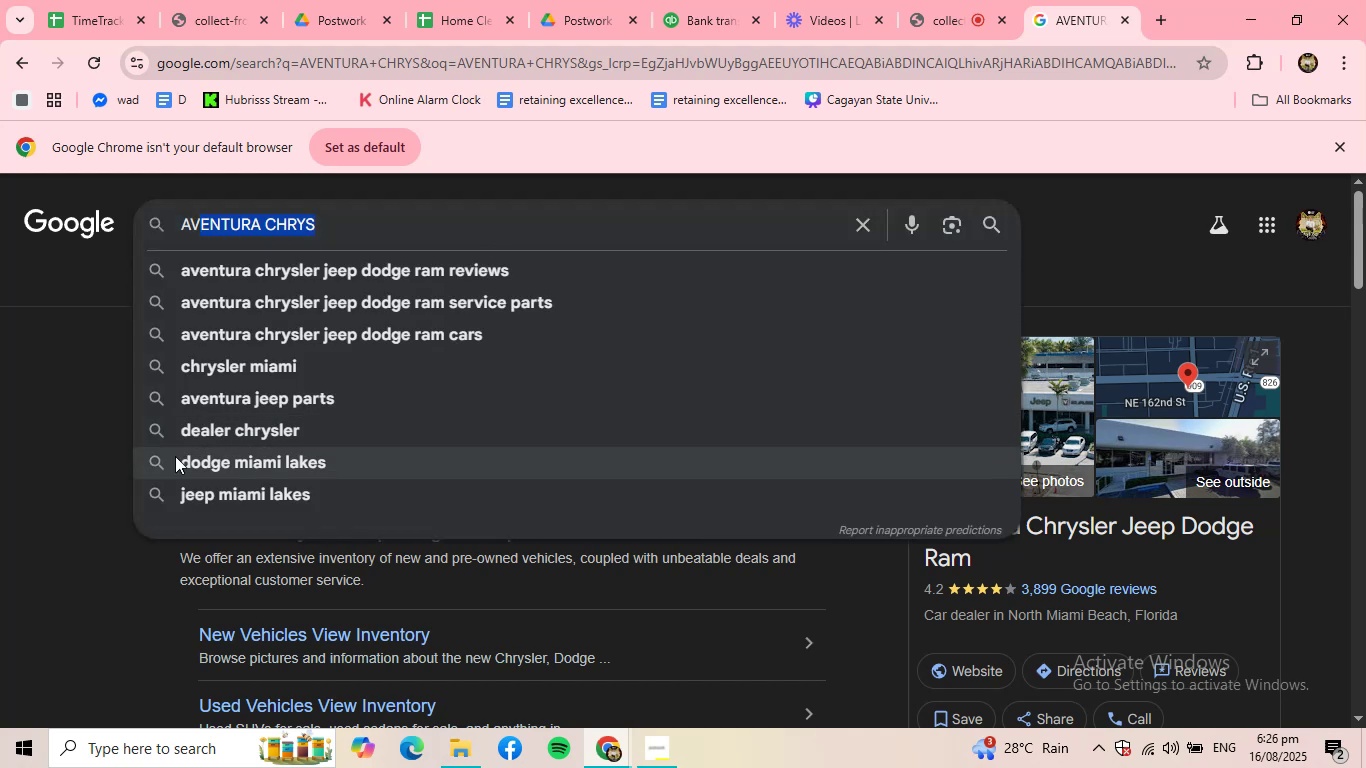 
left_click([33, 530])
 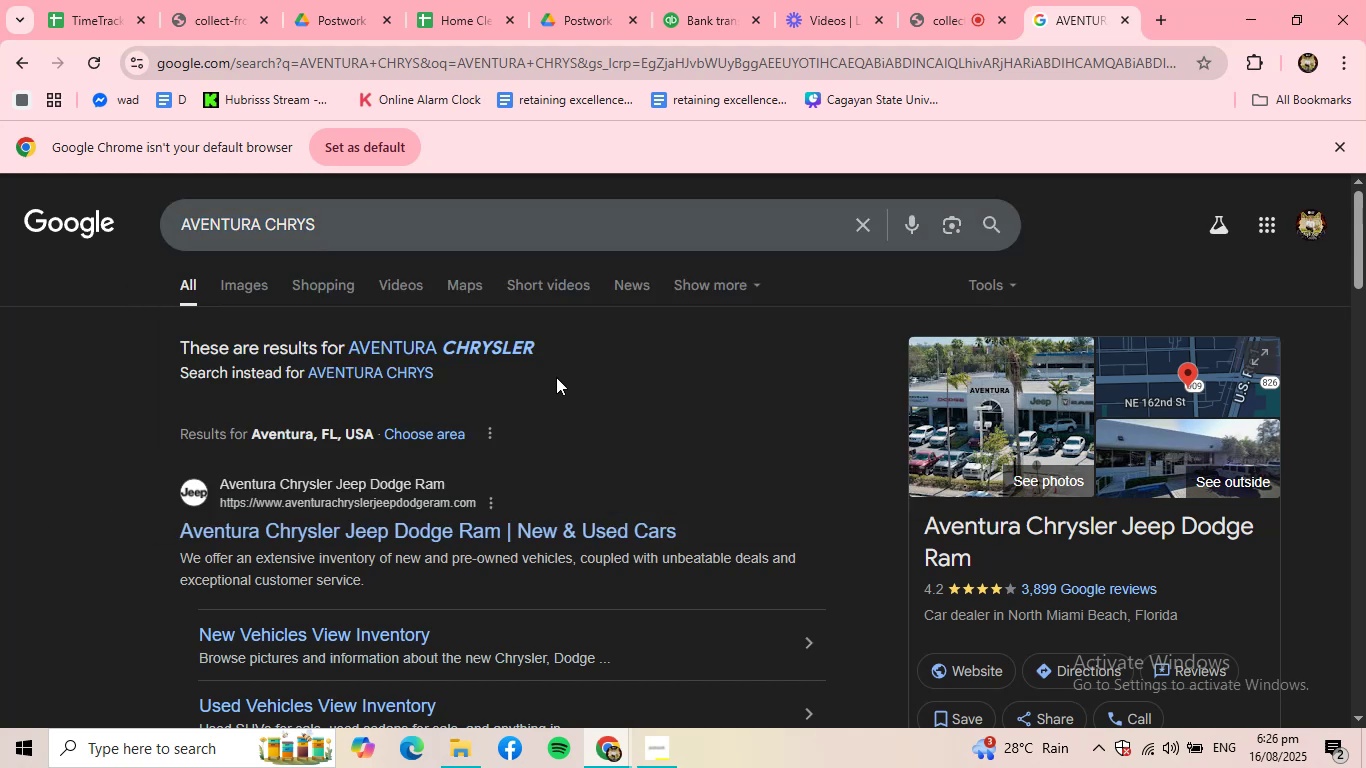 
left_click_drag(start_coordinate=[552, 347], to_coordinate=[353, 358])
 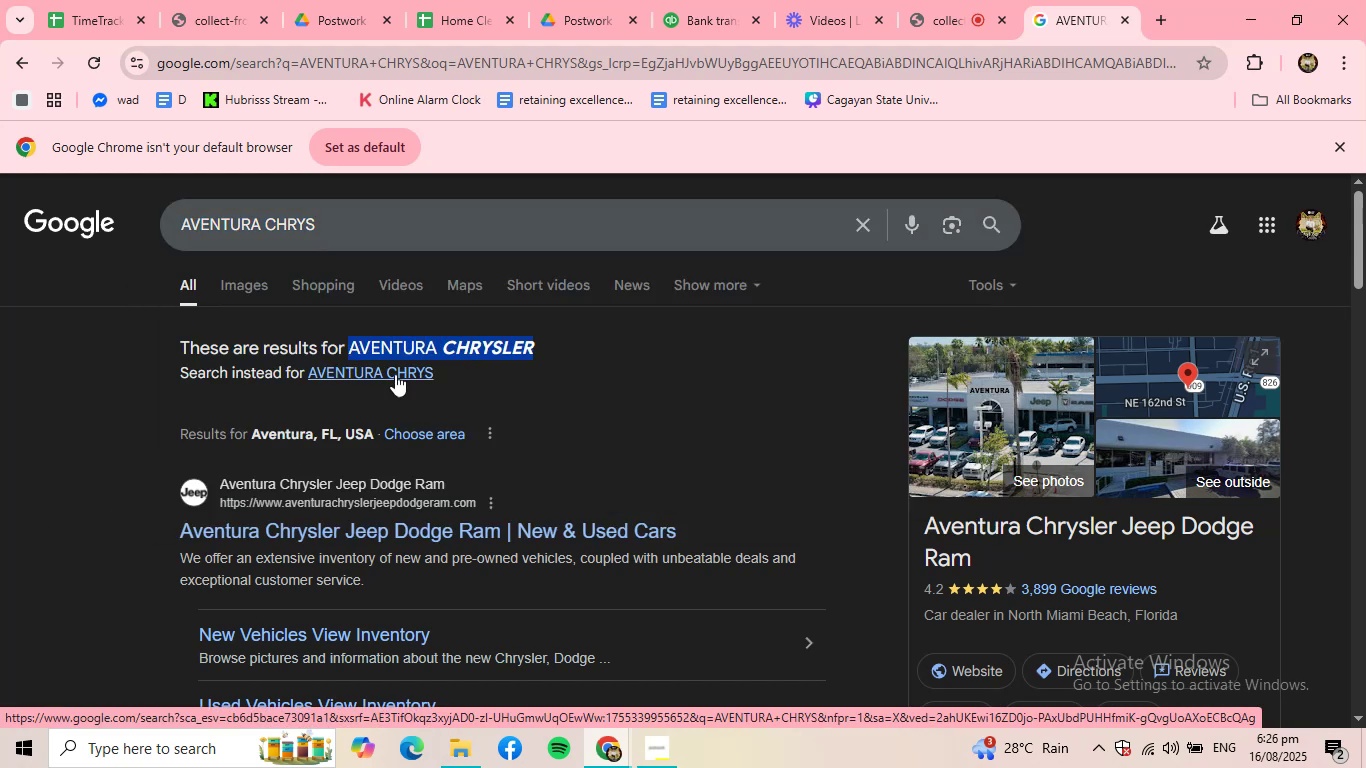 
key(Control+C)
 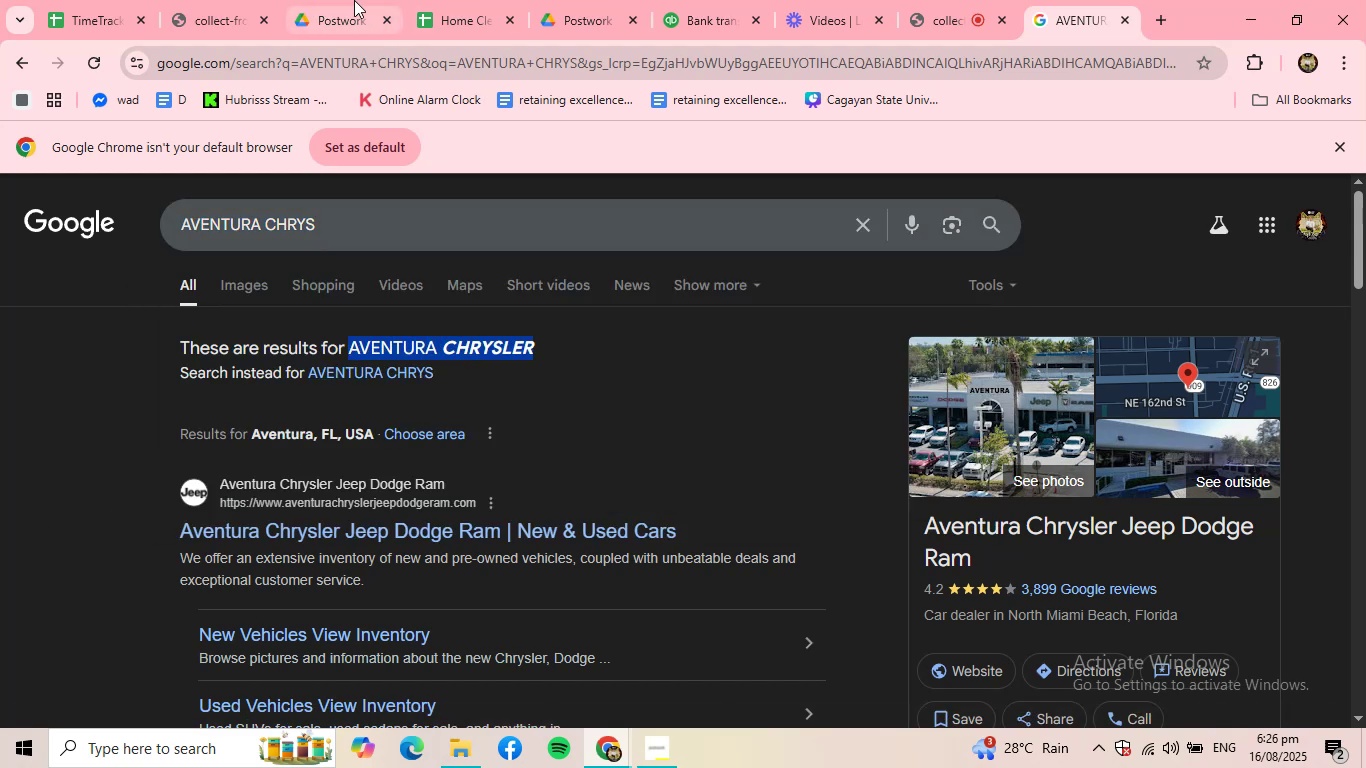 
left_click([427, 0])
 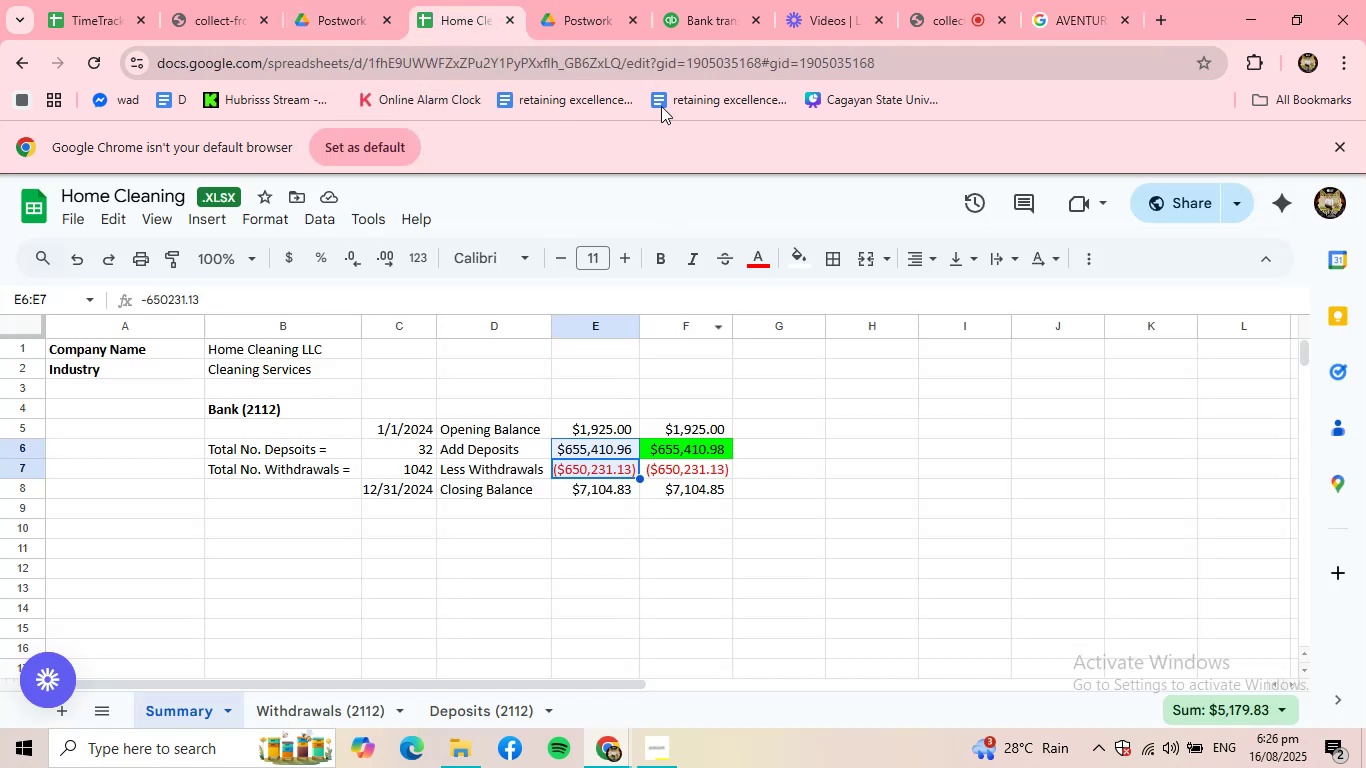 
left_click([722, 8])
 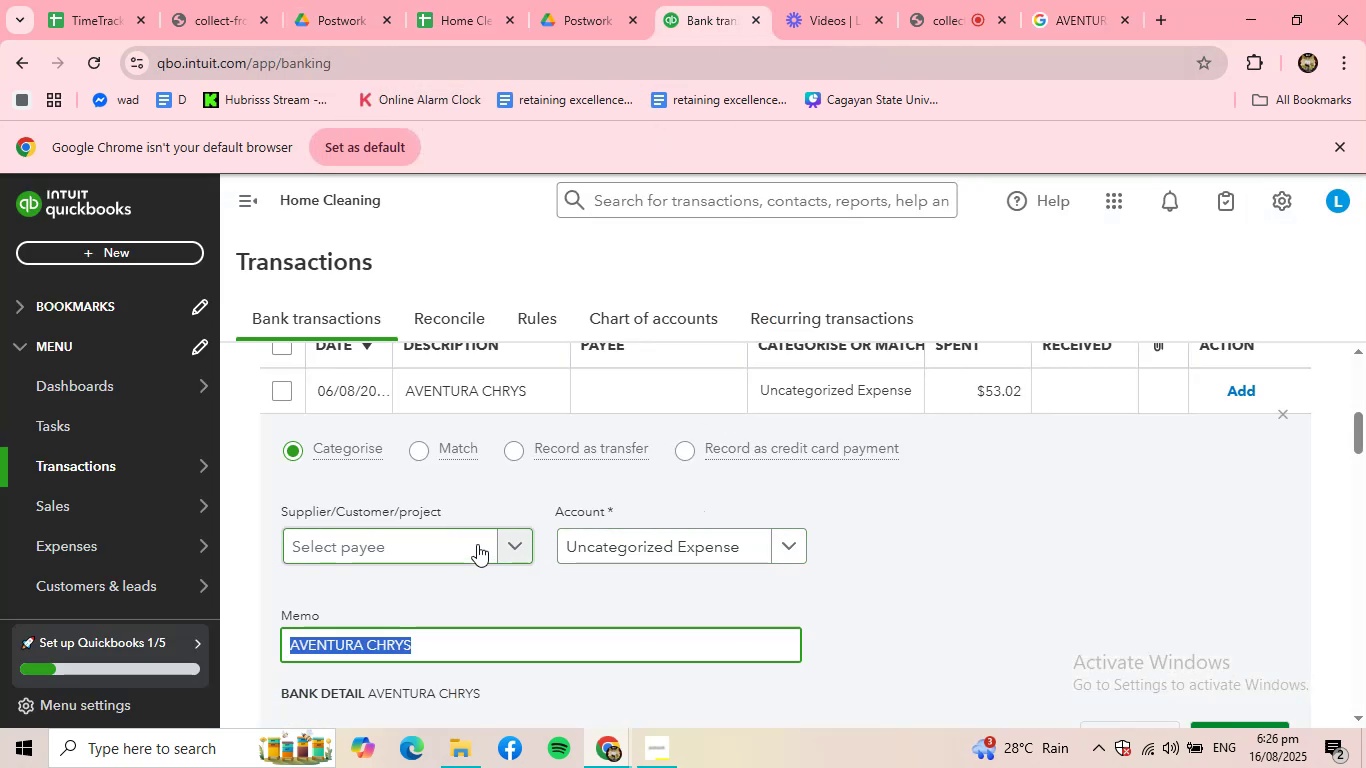 
left_click([520, 542])
 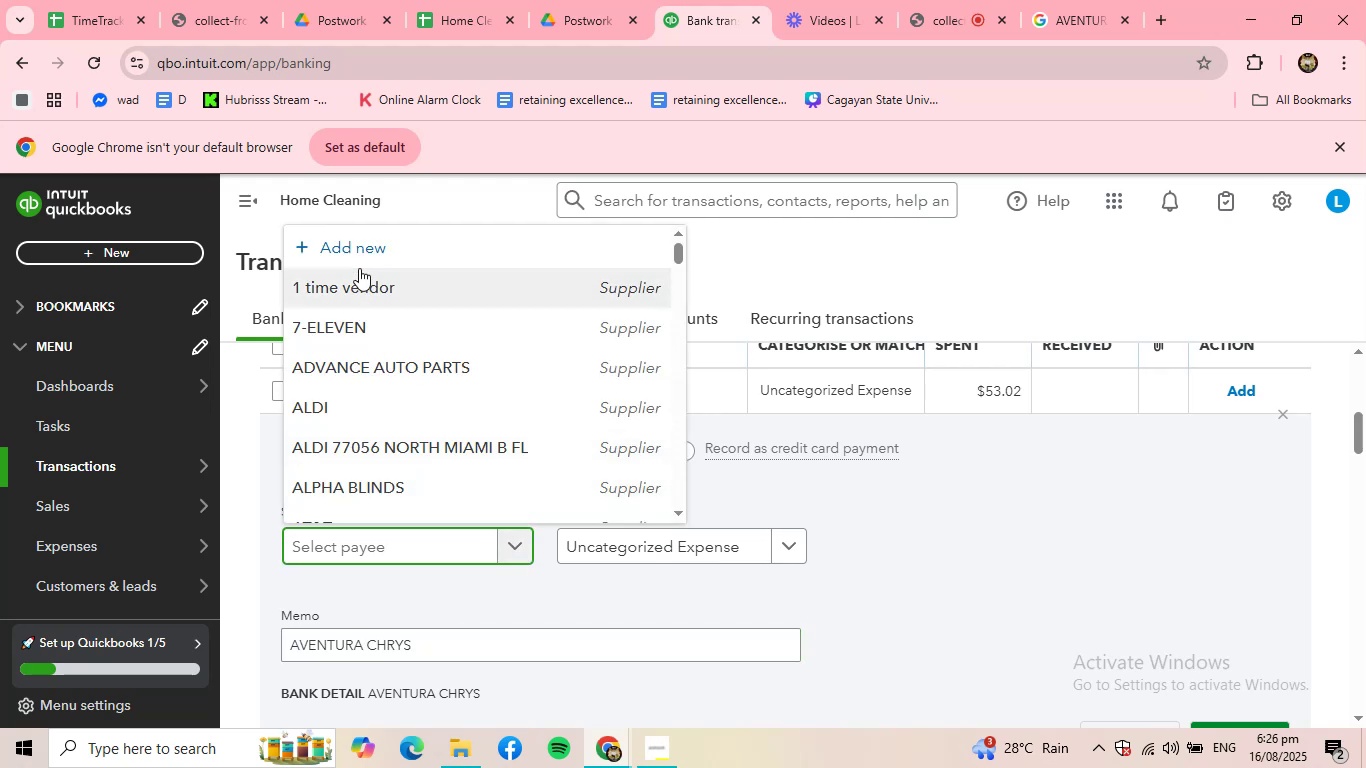 
left_click([364, 258])
 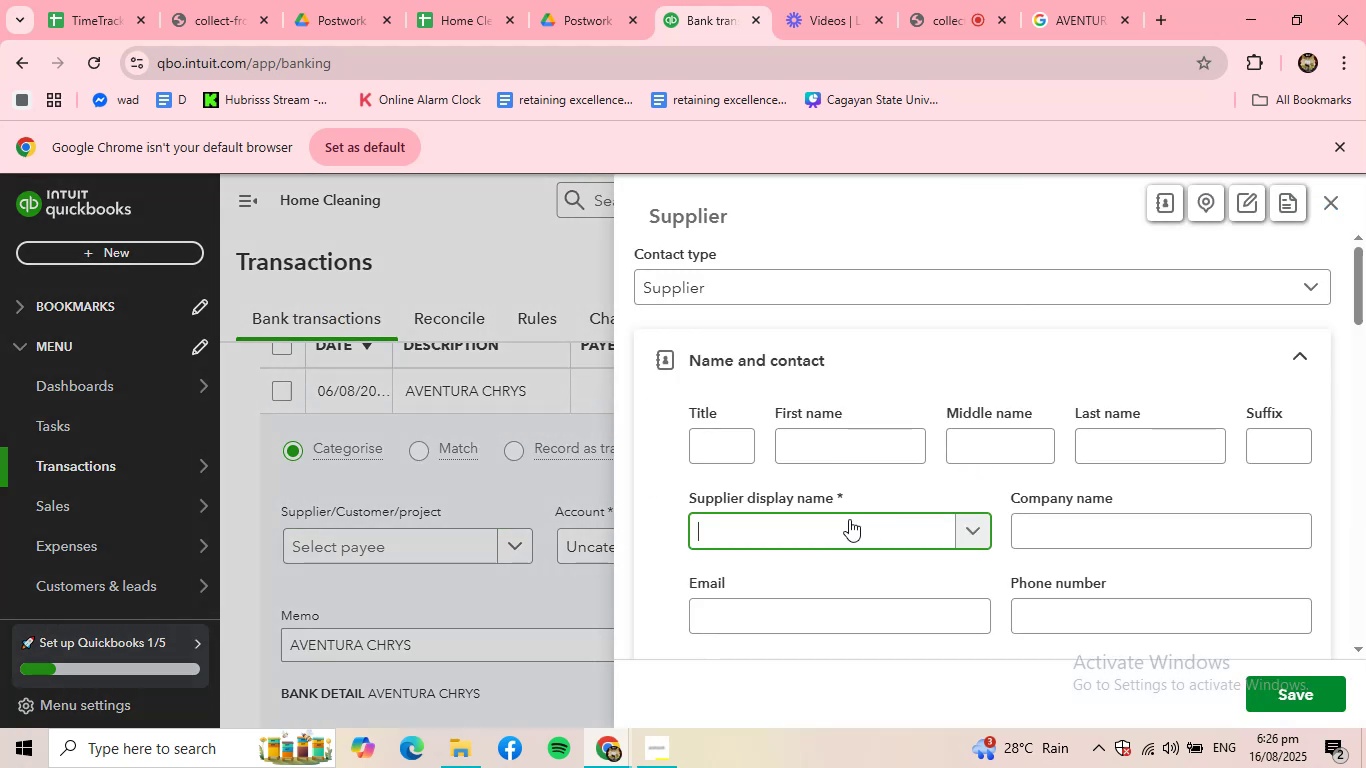 
key(Control+ControlLeft)
 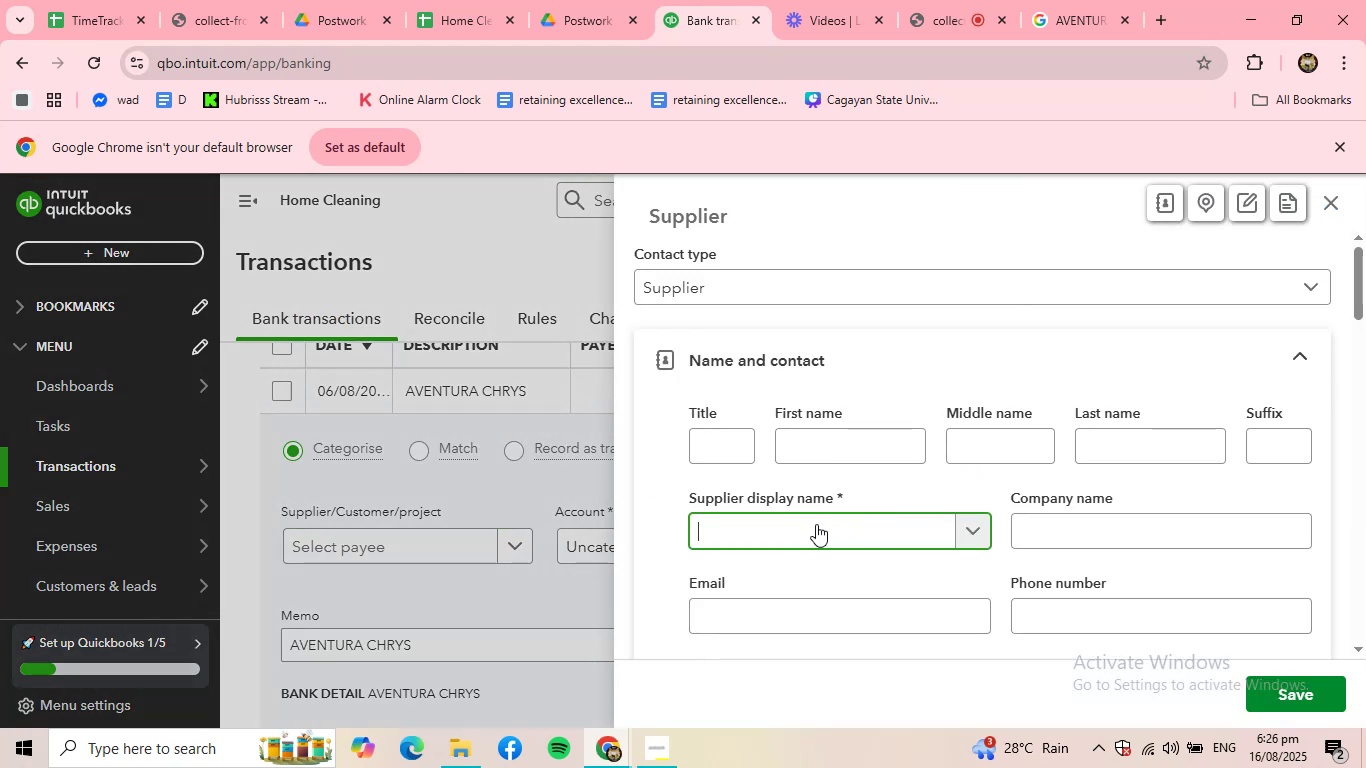 
key(Control+V)
 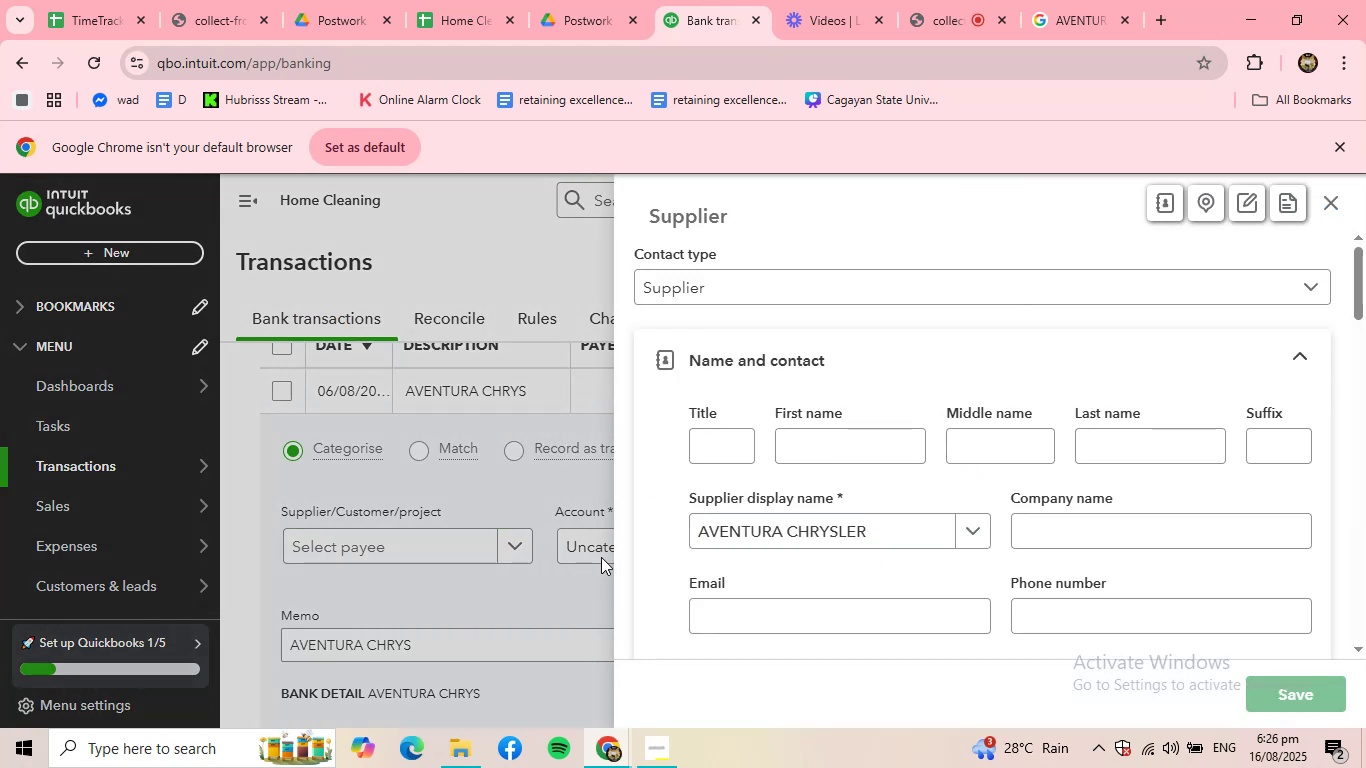 
left_click([624, 543])
 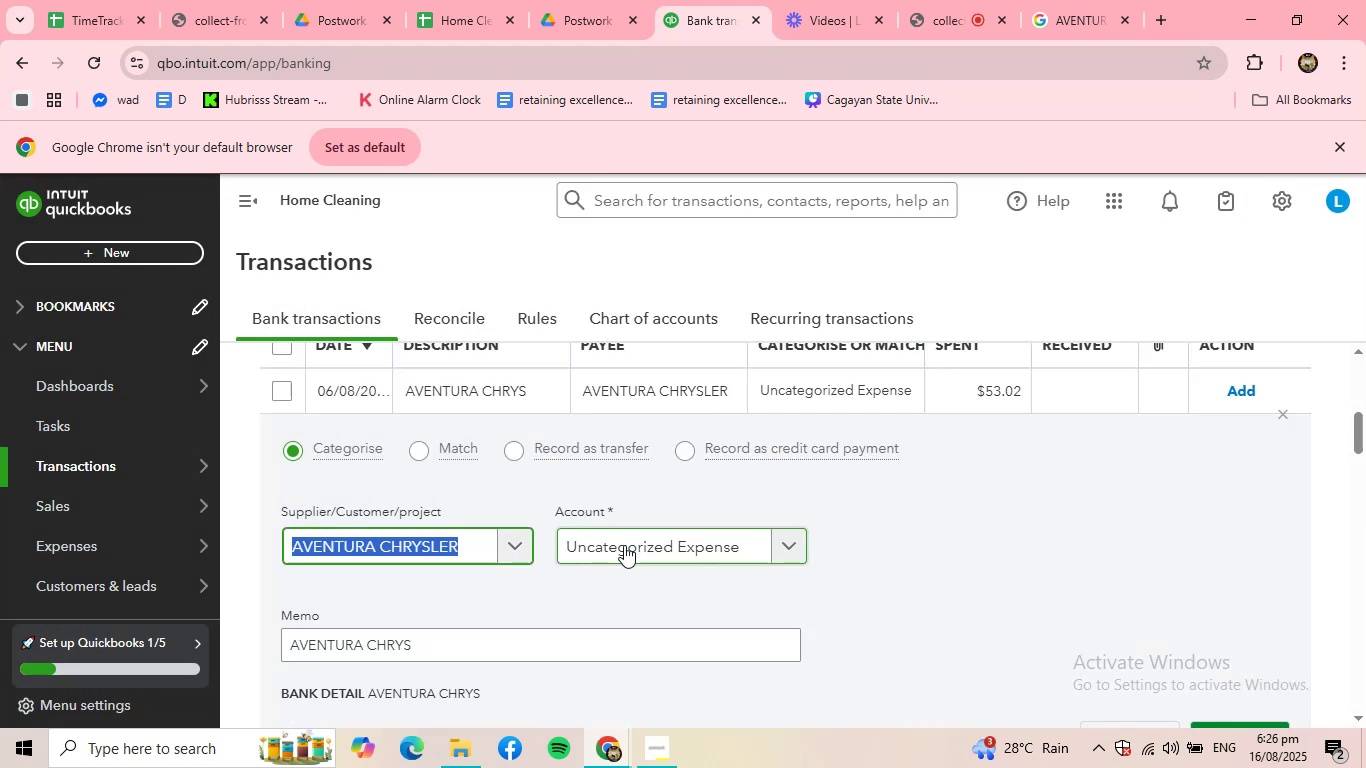 
left_click([626, 546])
 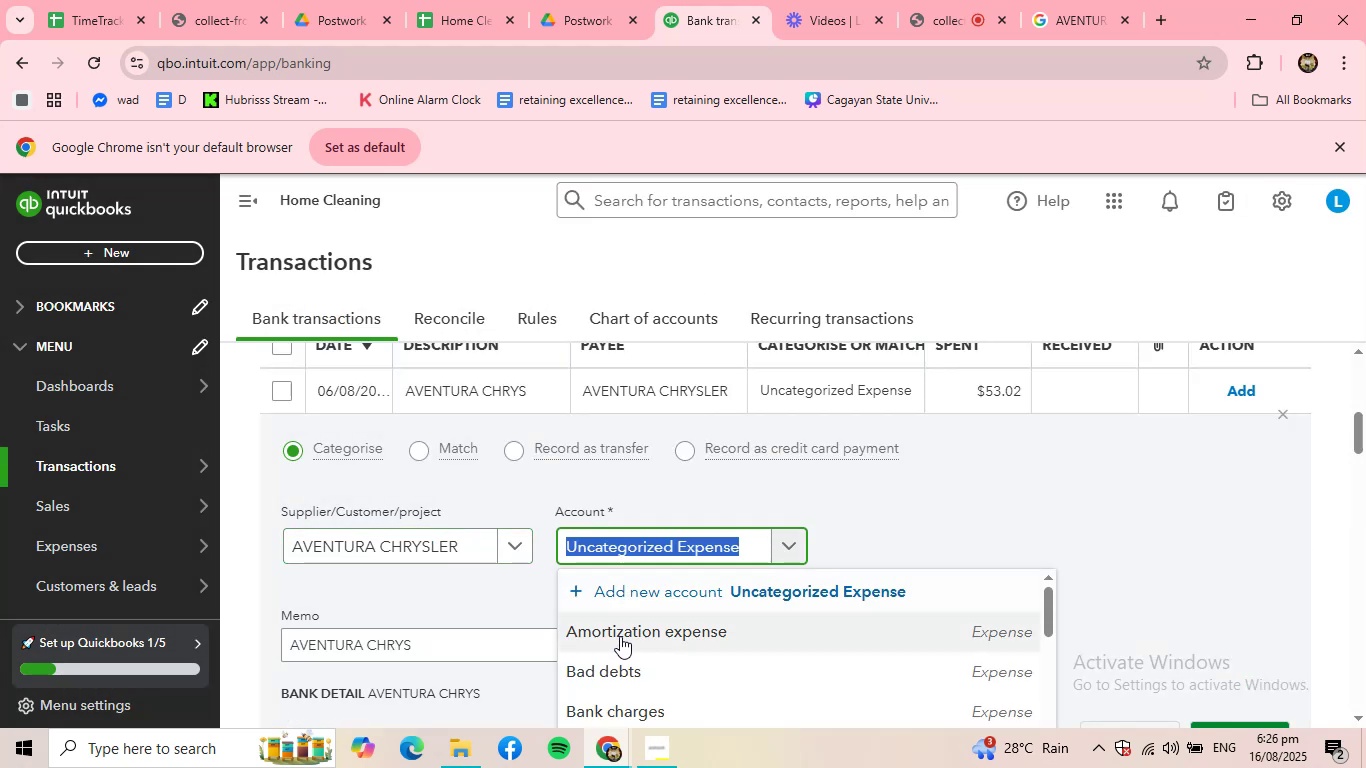 
type(SUPPLIES)
 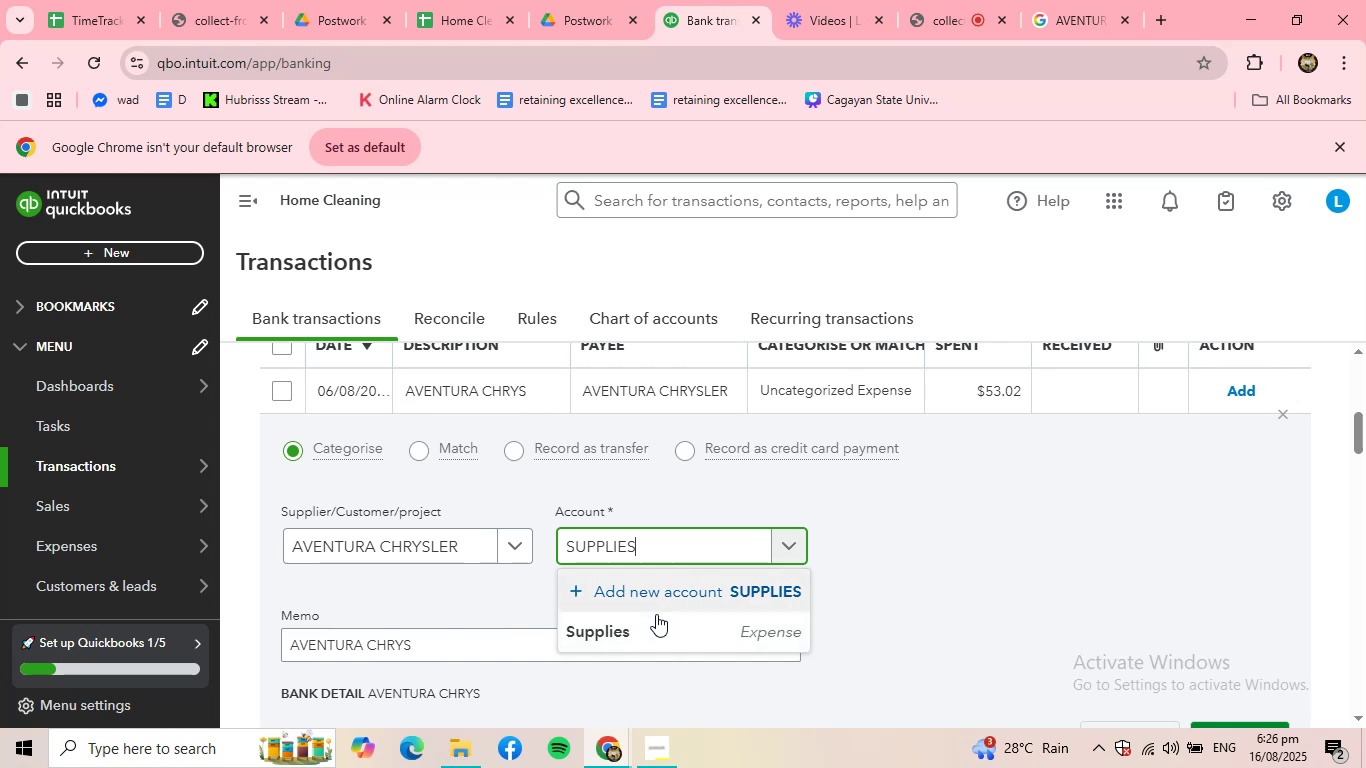 
left_click([654, 631])
 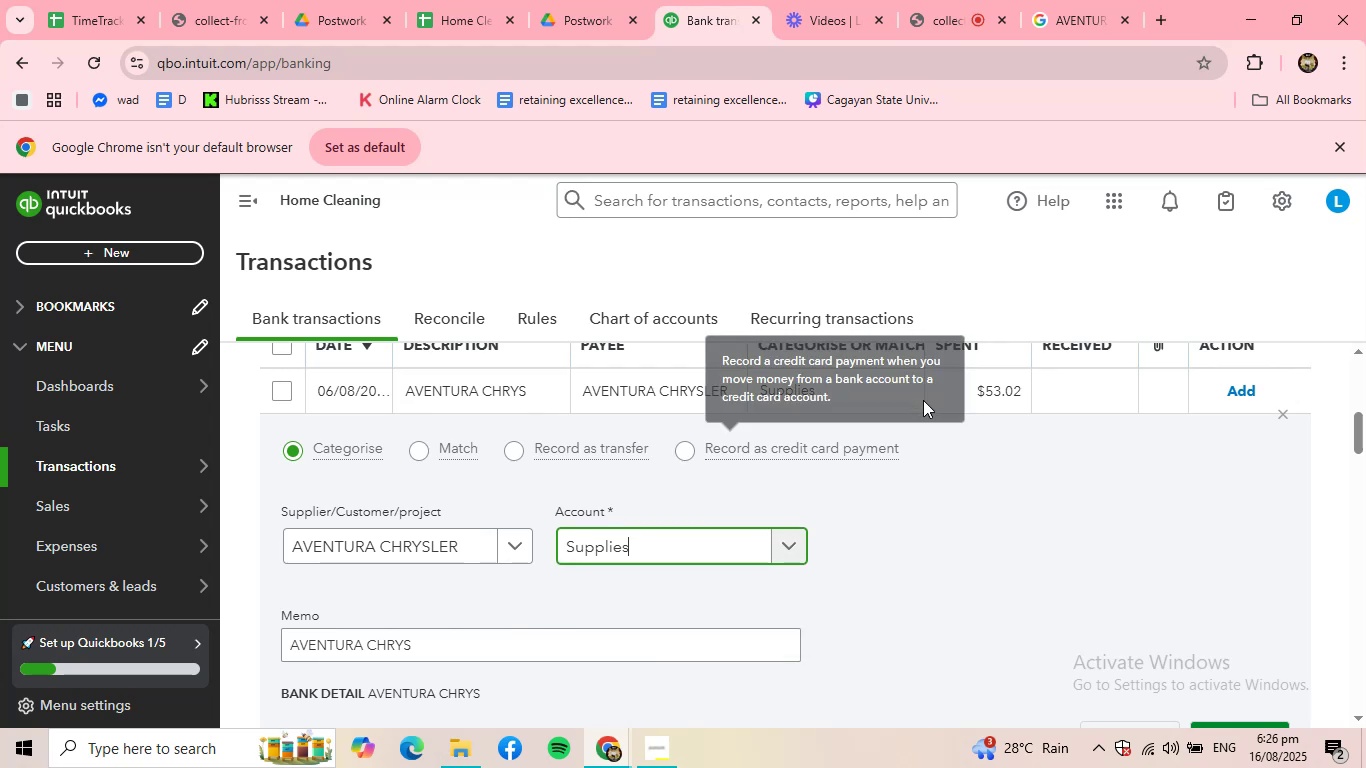 
scroll: coordinate [1028, 473], scroll_direction: down, amount: 2.0
 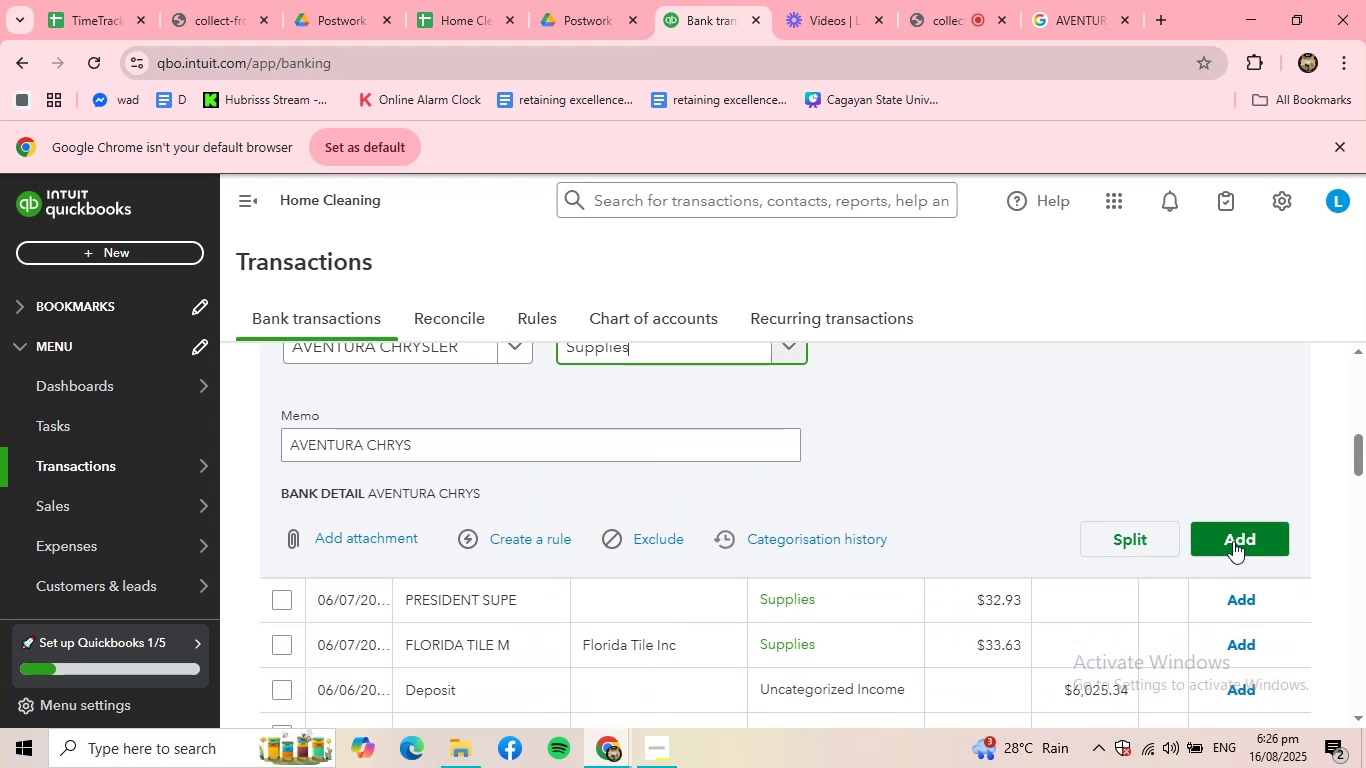 
left_click([1238, 537])
 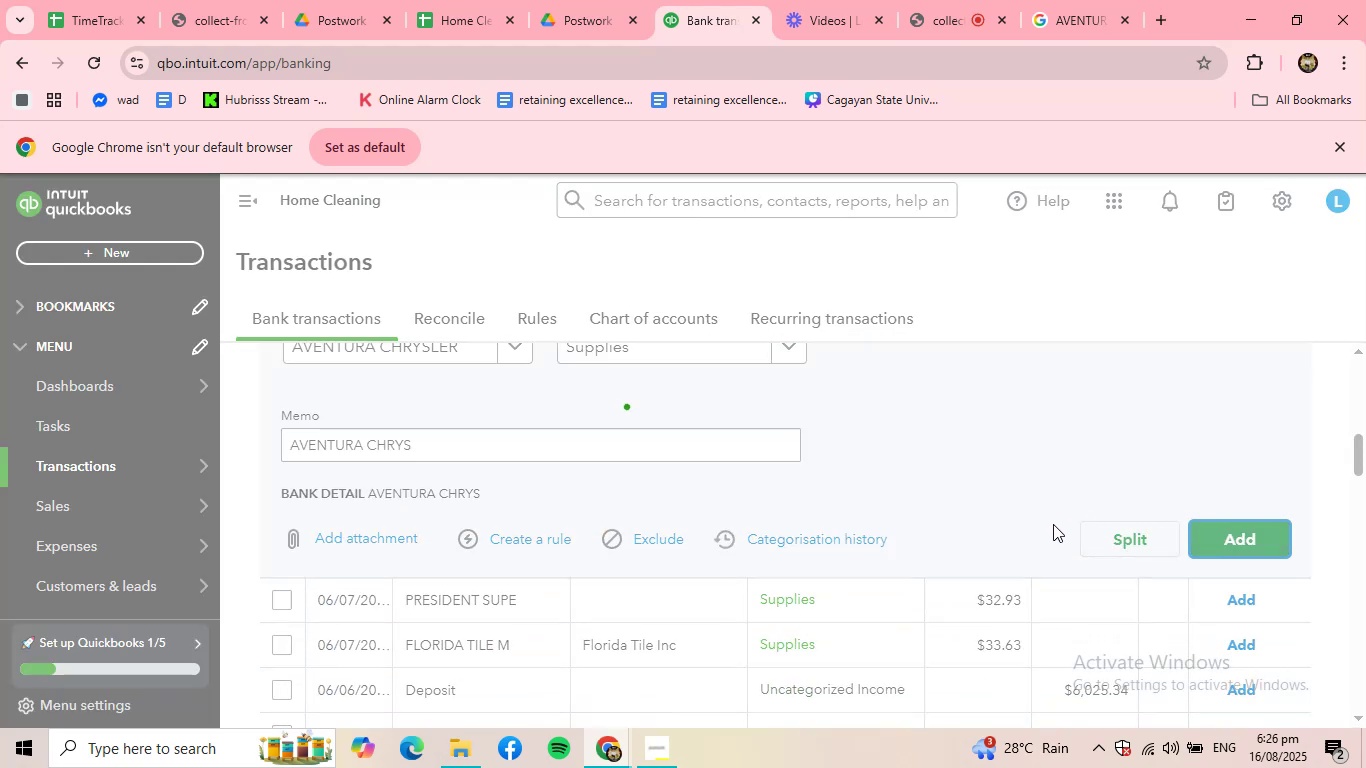 
scroll: coordinate [1046, 523], scroll_direction: down, amount: 5.0
 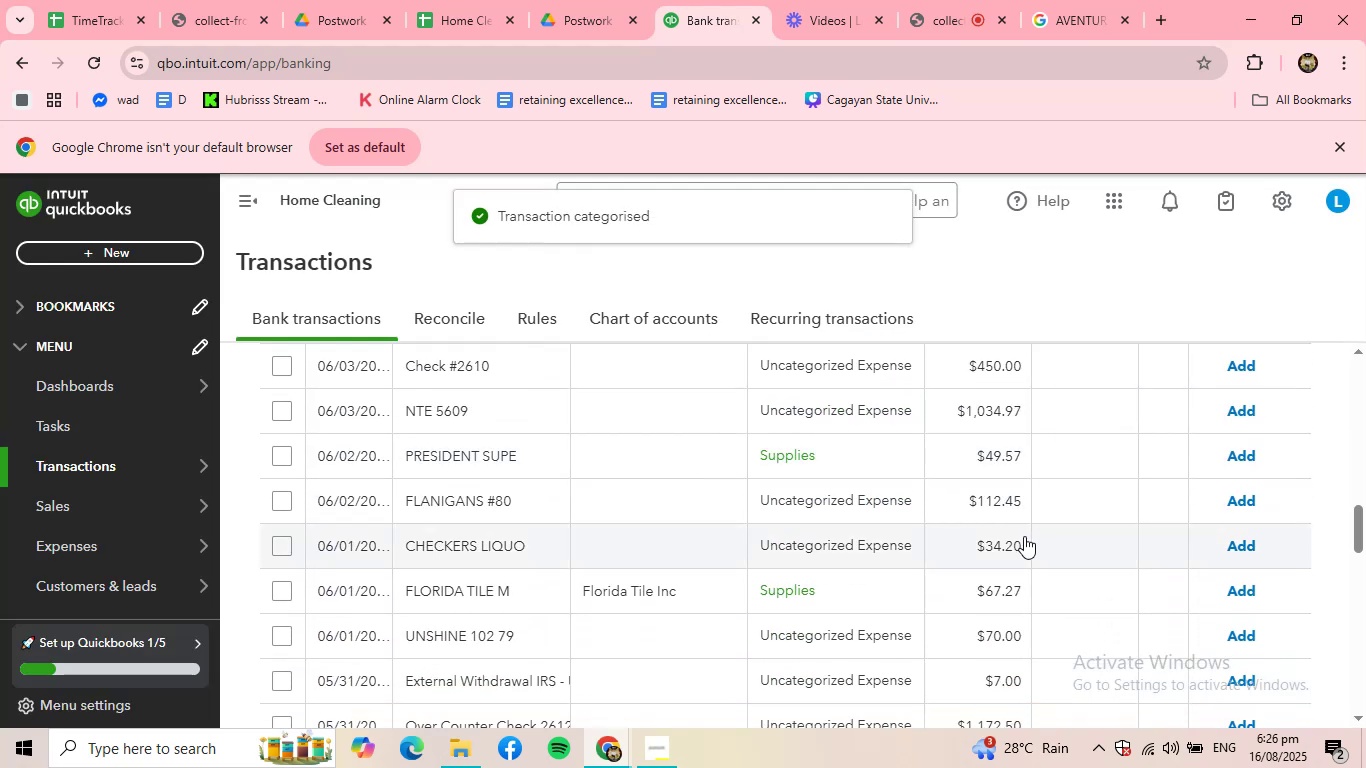 
scroll: coordinate [786, 557], scroll_direction: up, amount: 6.0
 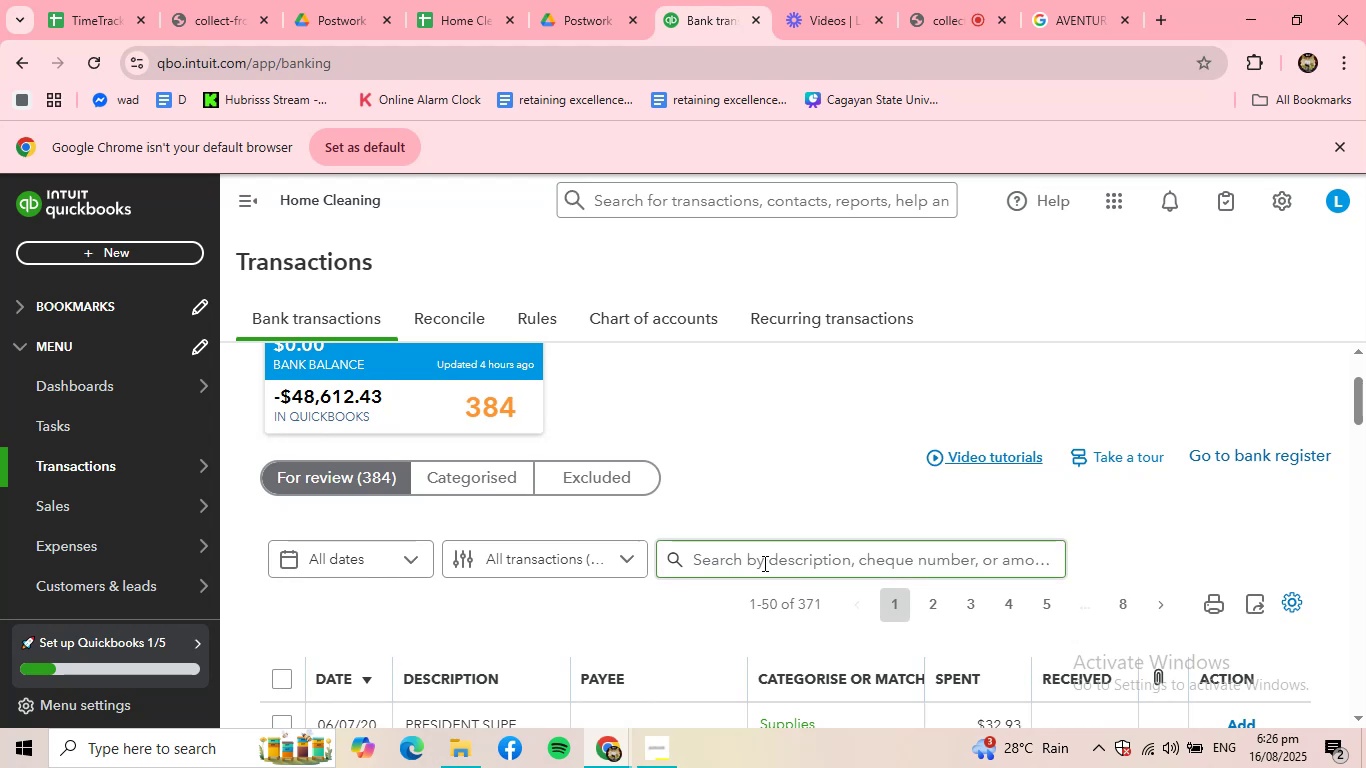 
scroll: coordinate [746, 567], scroll_direction: down, amount: 2.0
 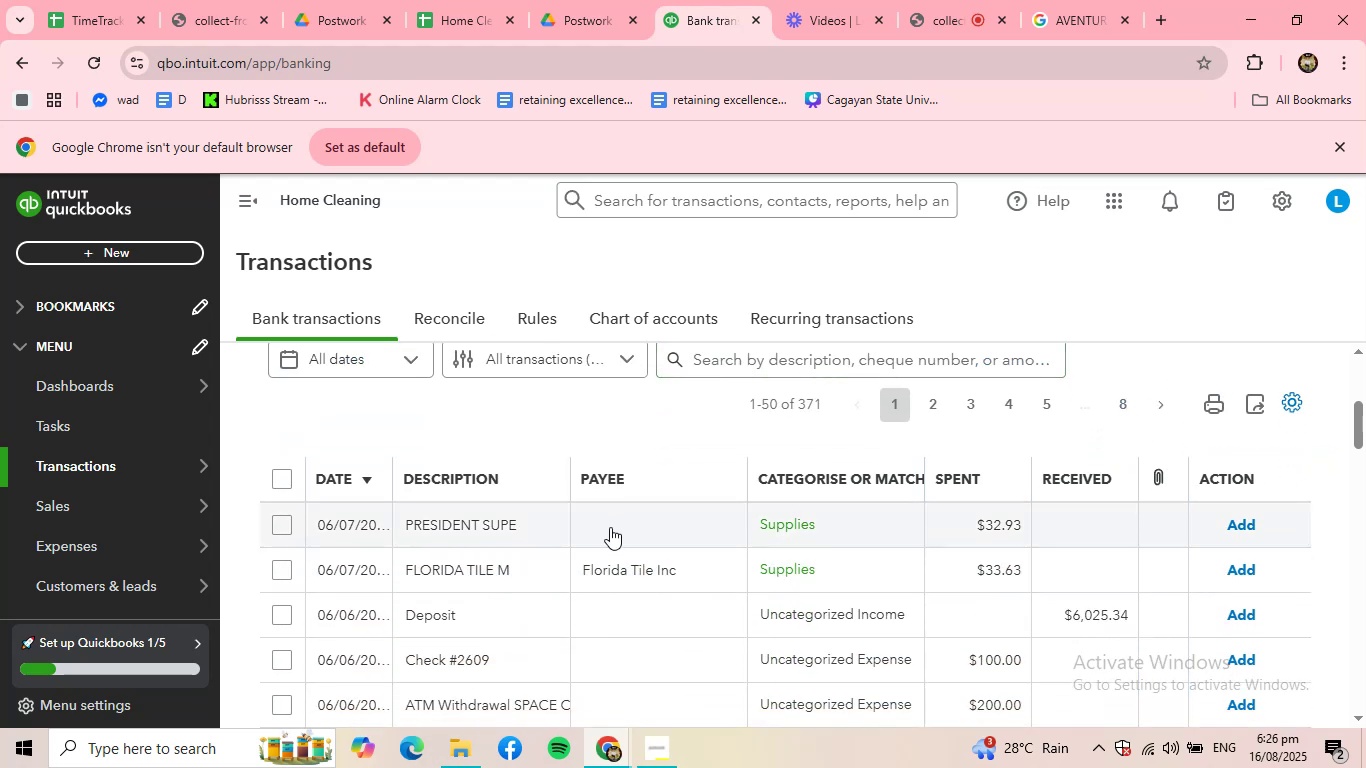 
left_click([504, 527])
 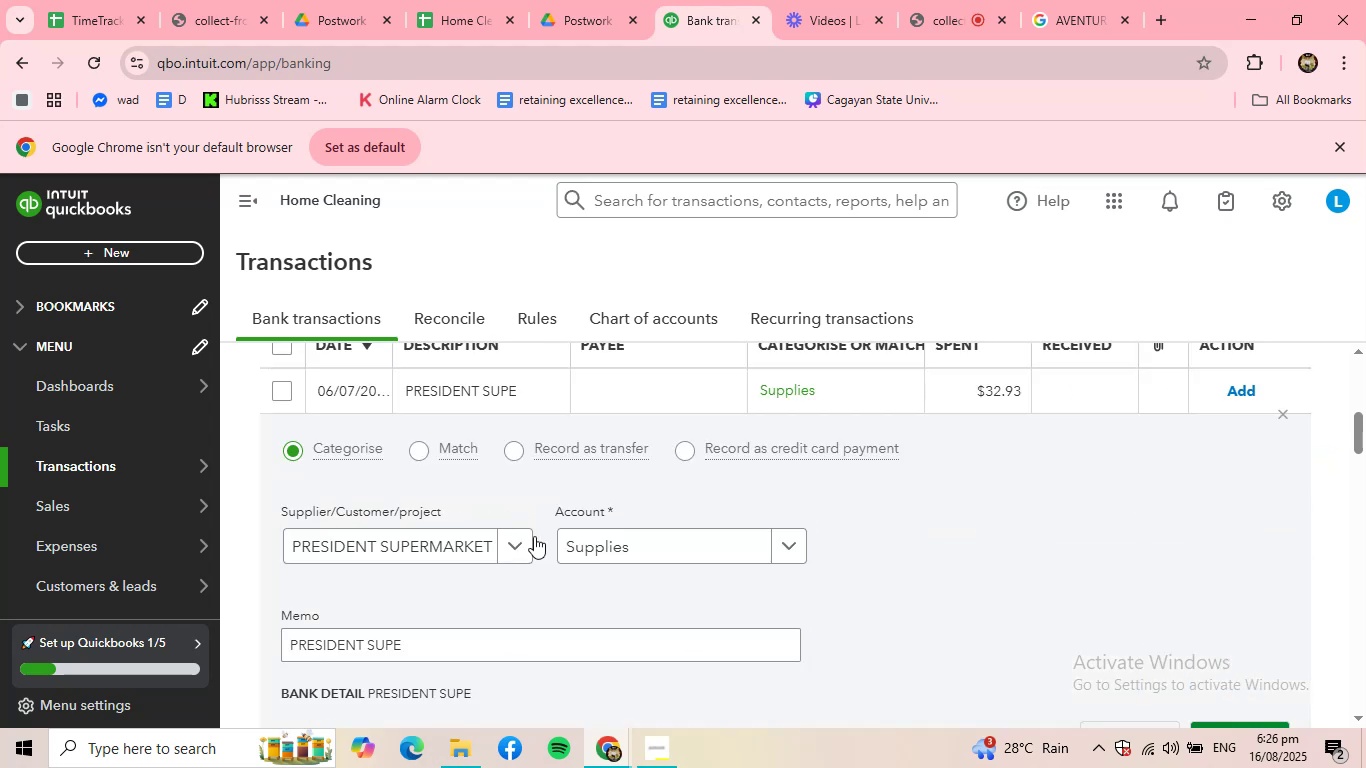 
scroll: coordinate [814, 576], scroll_direction: down, amount: 1.0
 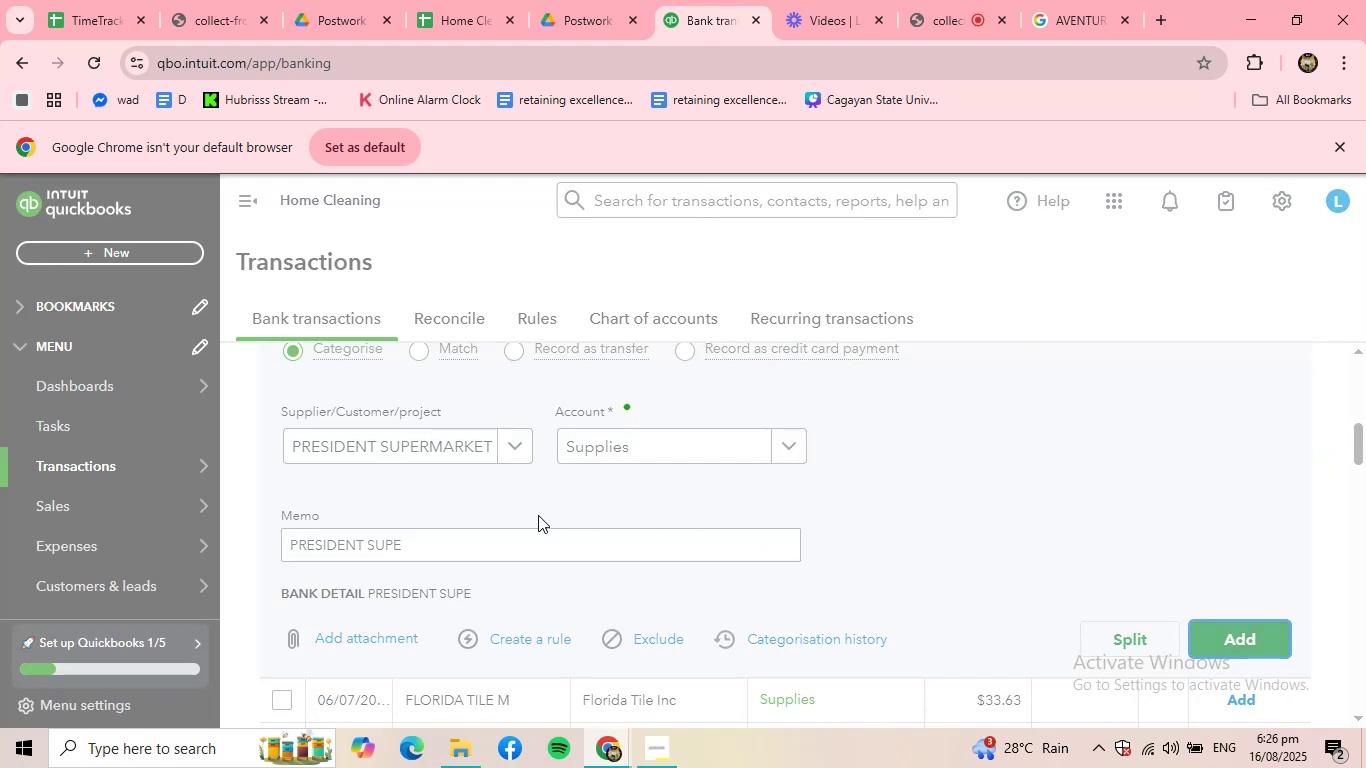 
scroll: coordinate [538, 515], scroll_direction: up, amount: 3.0
 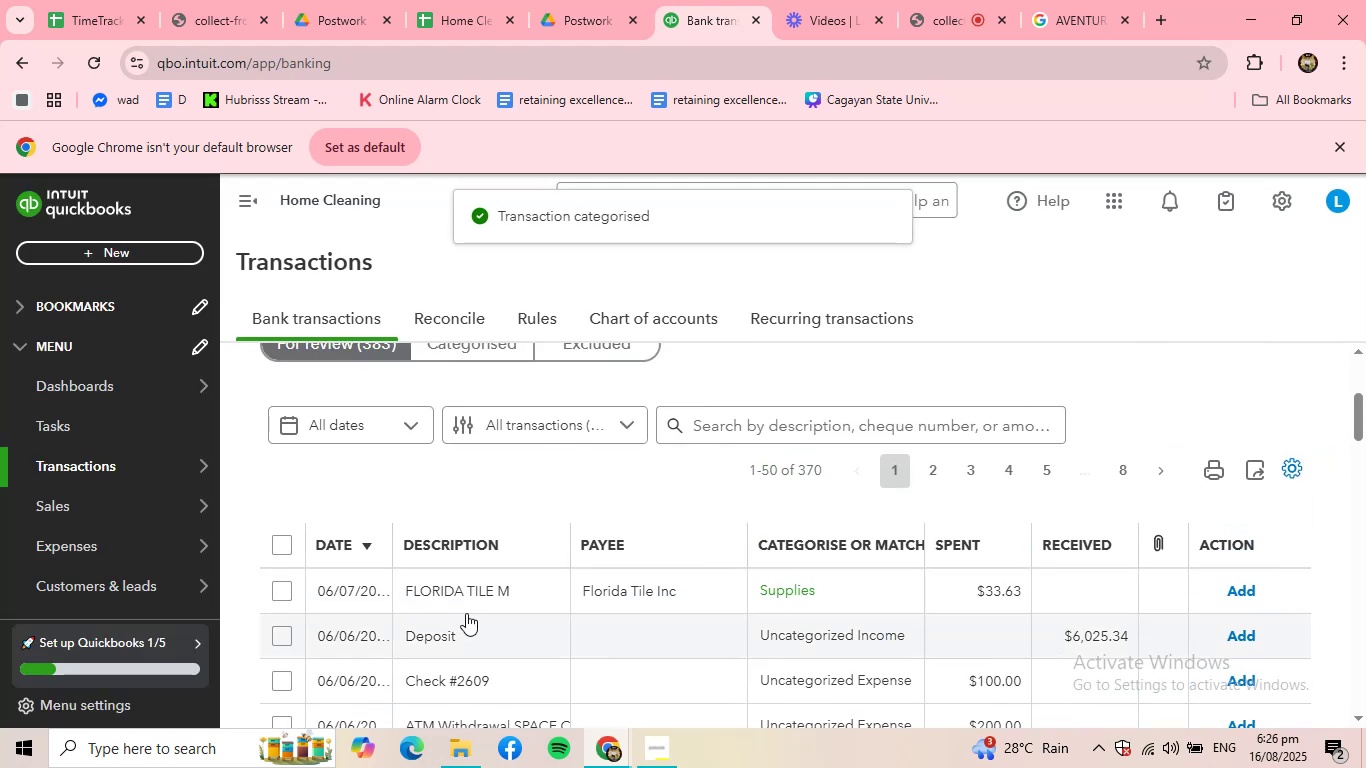 
left_click([475, 600])
 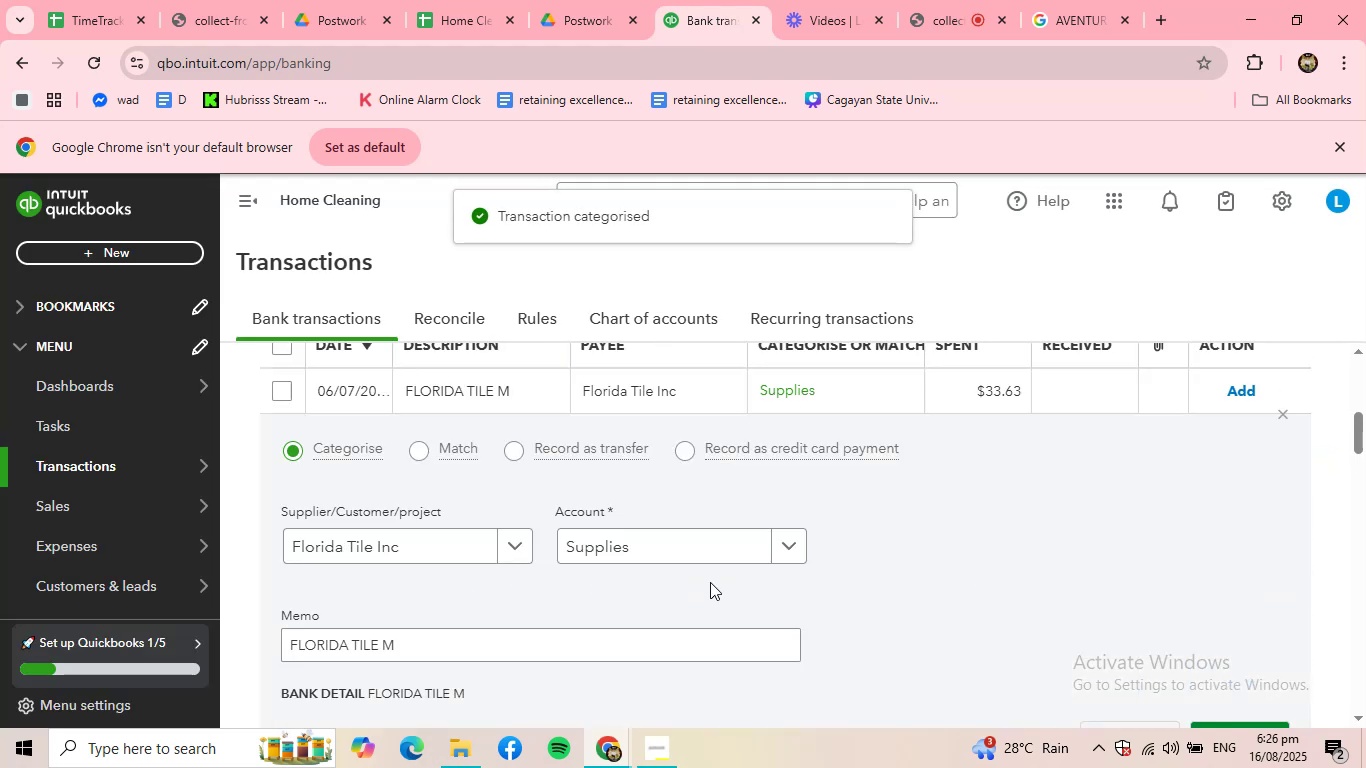 
scroll: coordinate [842, 583], scroll_direction: down, amount: 3.0
 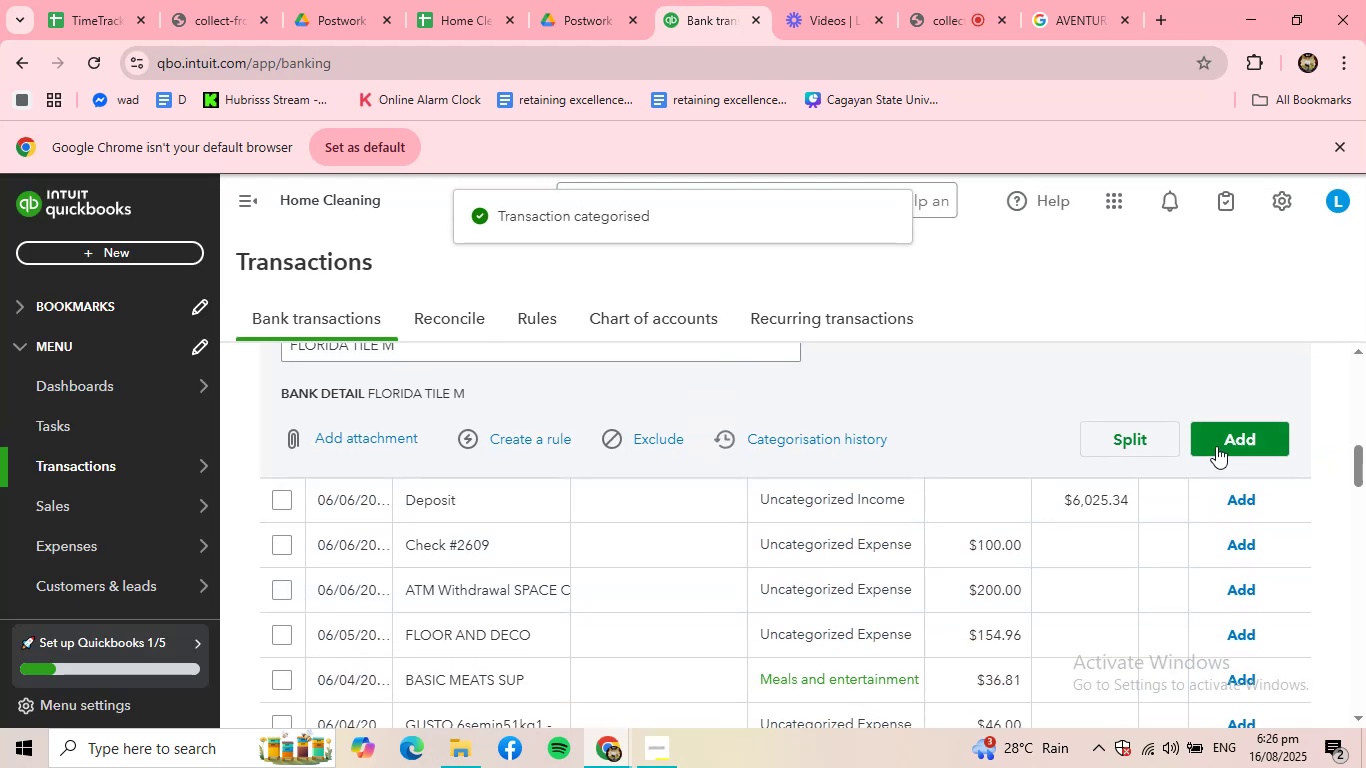 
left_click([1236, 430])
 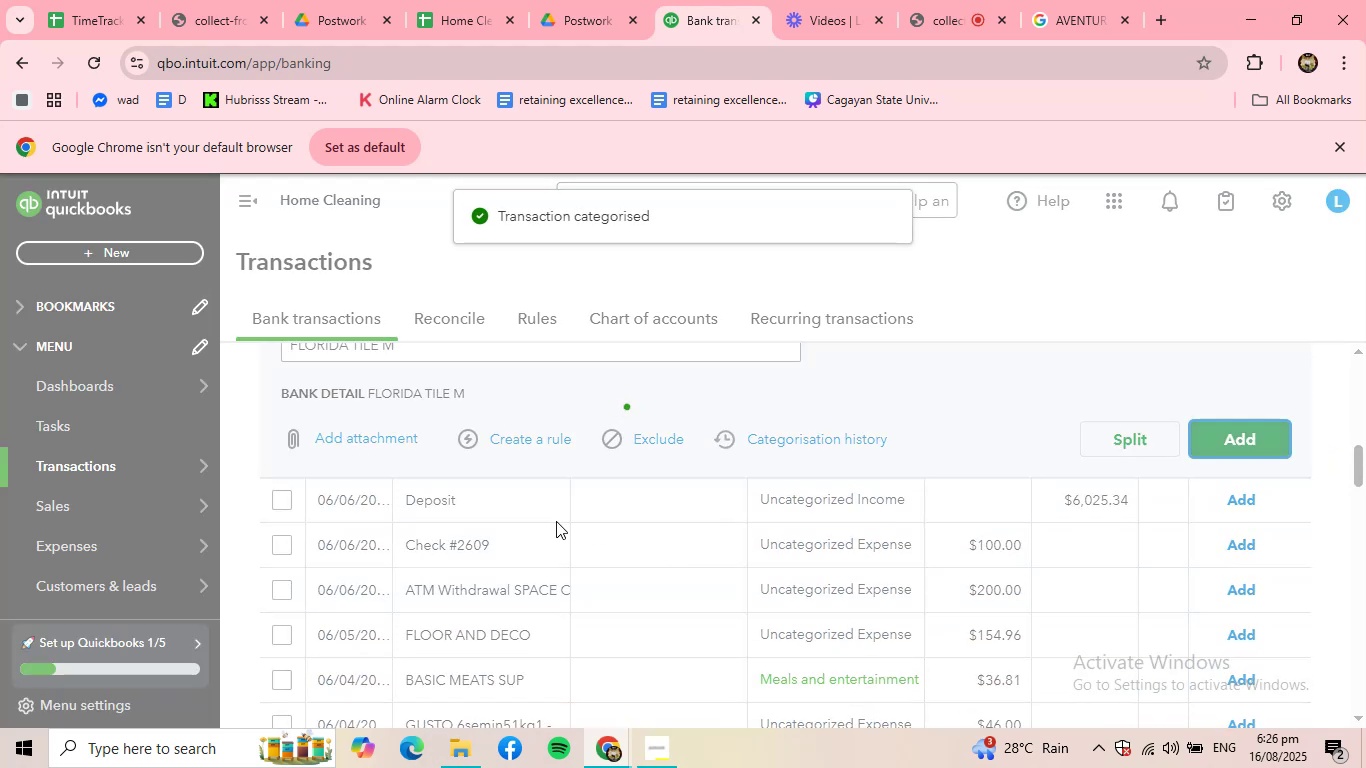 
scroll: coordinate [556, 521], scroll_direction: up, amount: 4.0
 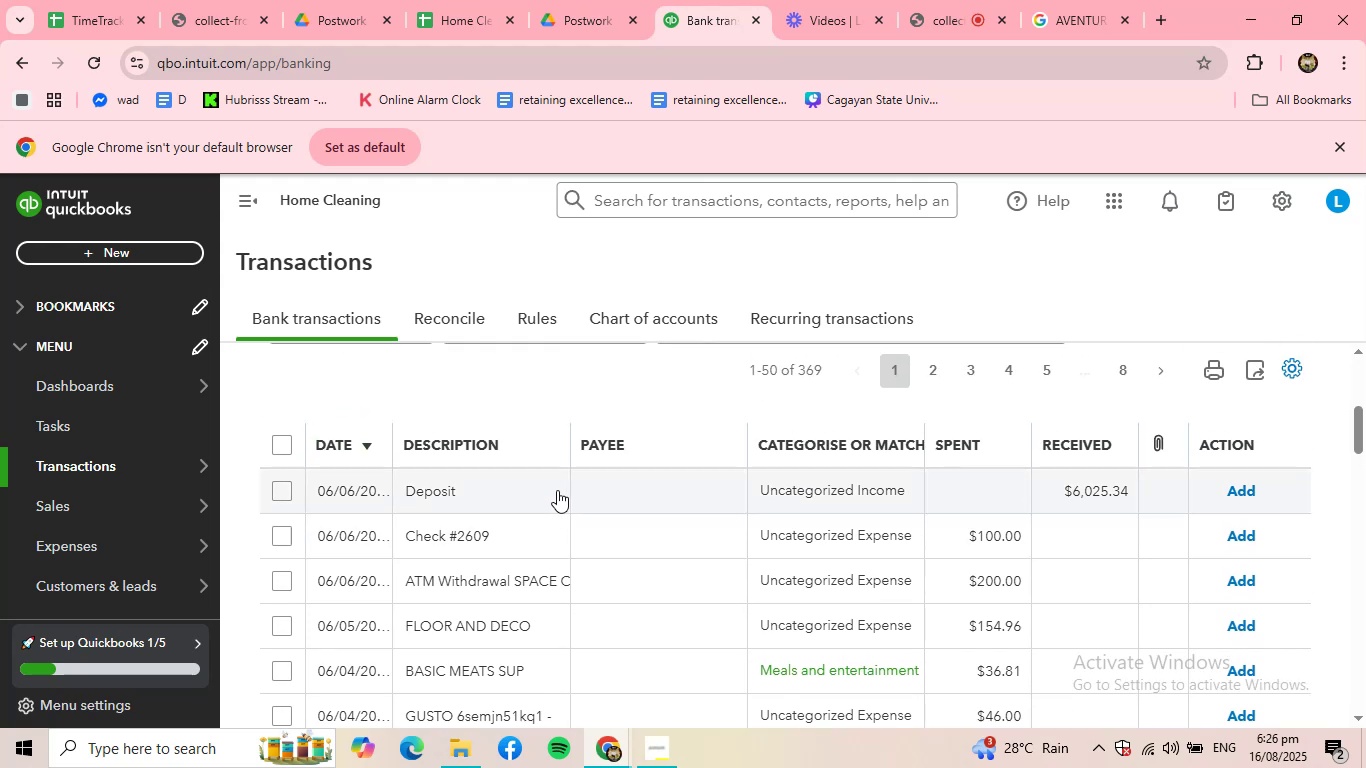 
left_click([537, 482])
 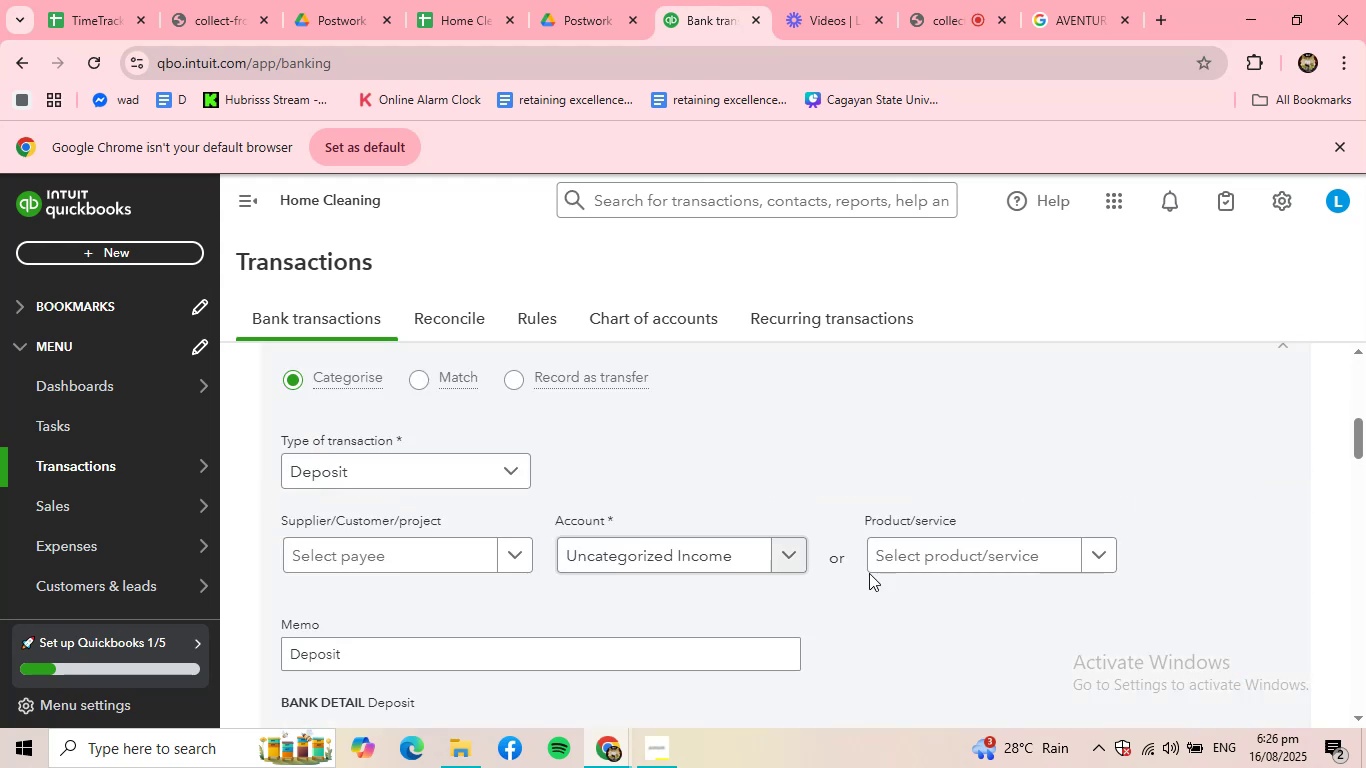 
scroll: coordinate [1037, 605], scroll_direction: down, amount: 1.0
 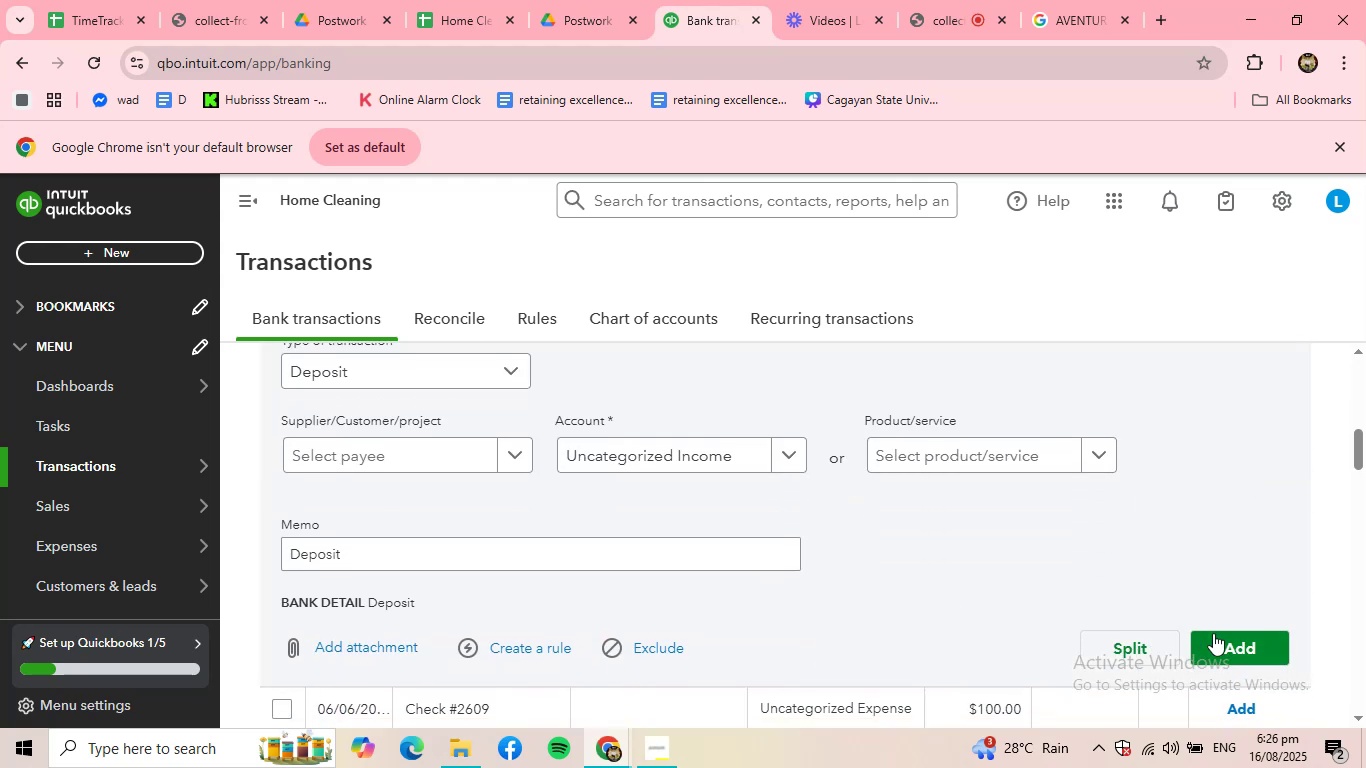 
left_click([1238, 635])
 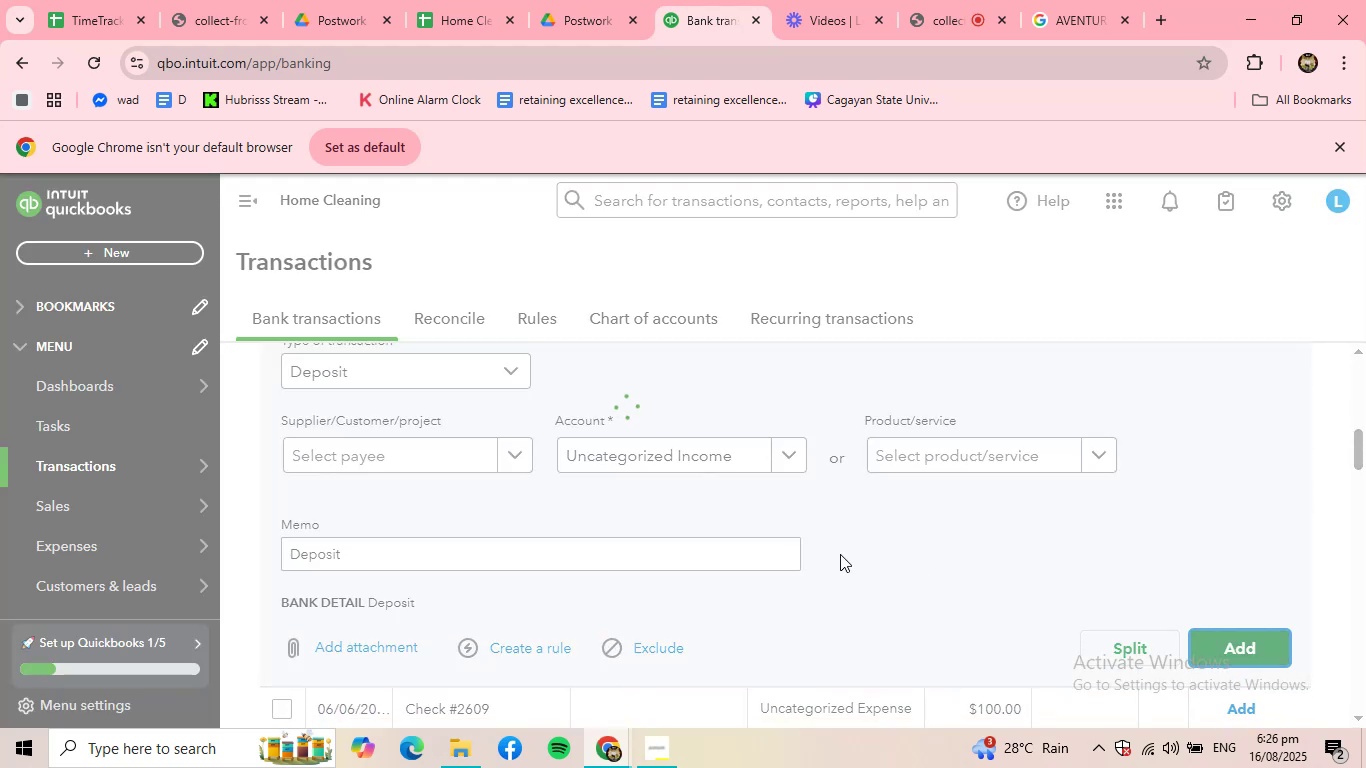 
scroll: coordinate [839, 554], scroll_direction: up, amount: 7.0
 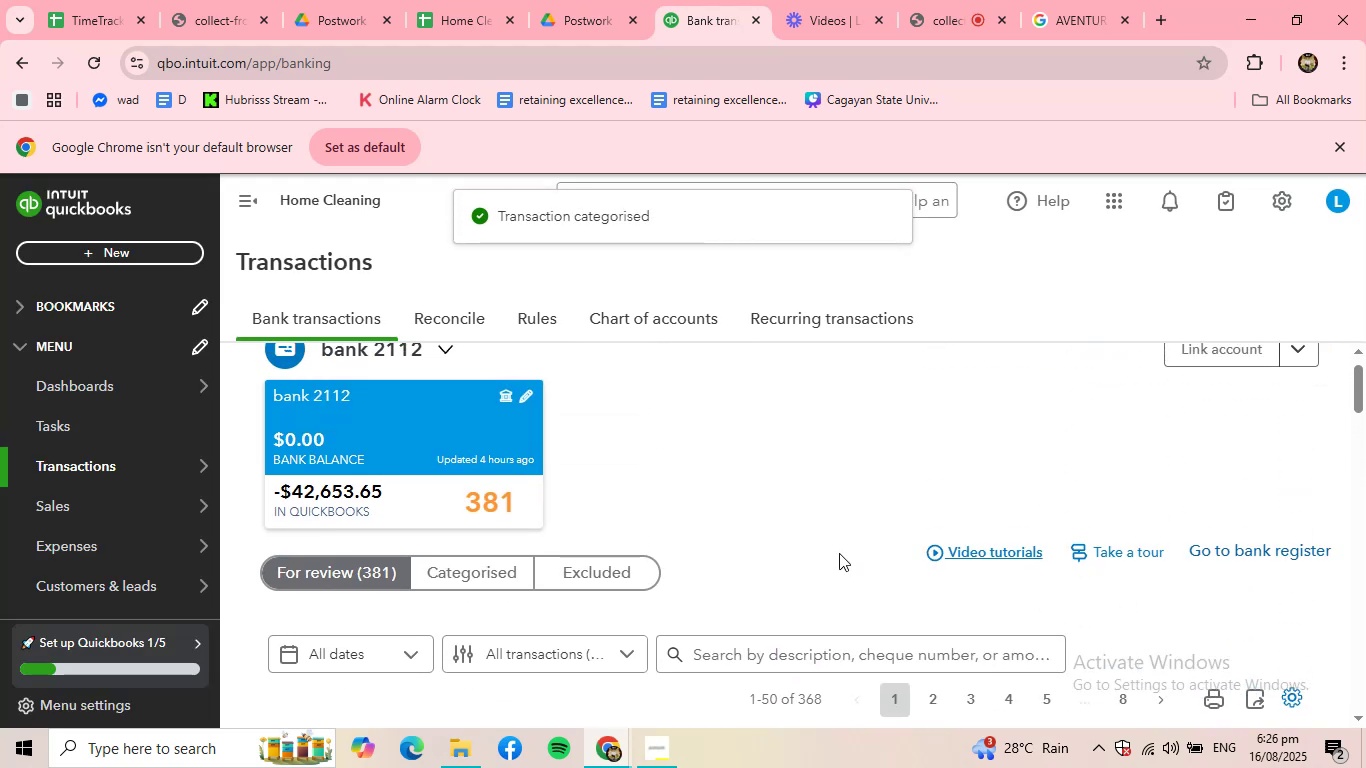 
scroll: coordinate [839, 551], scroll_direction: down, amount: 4.0
 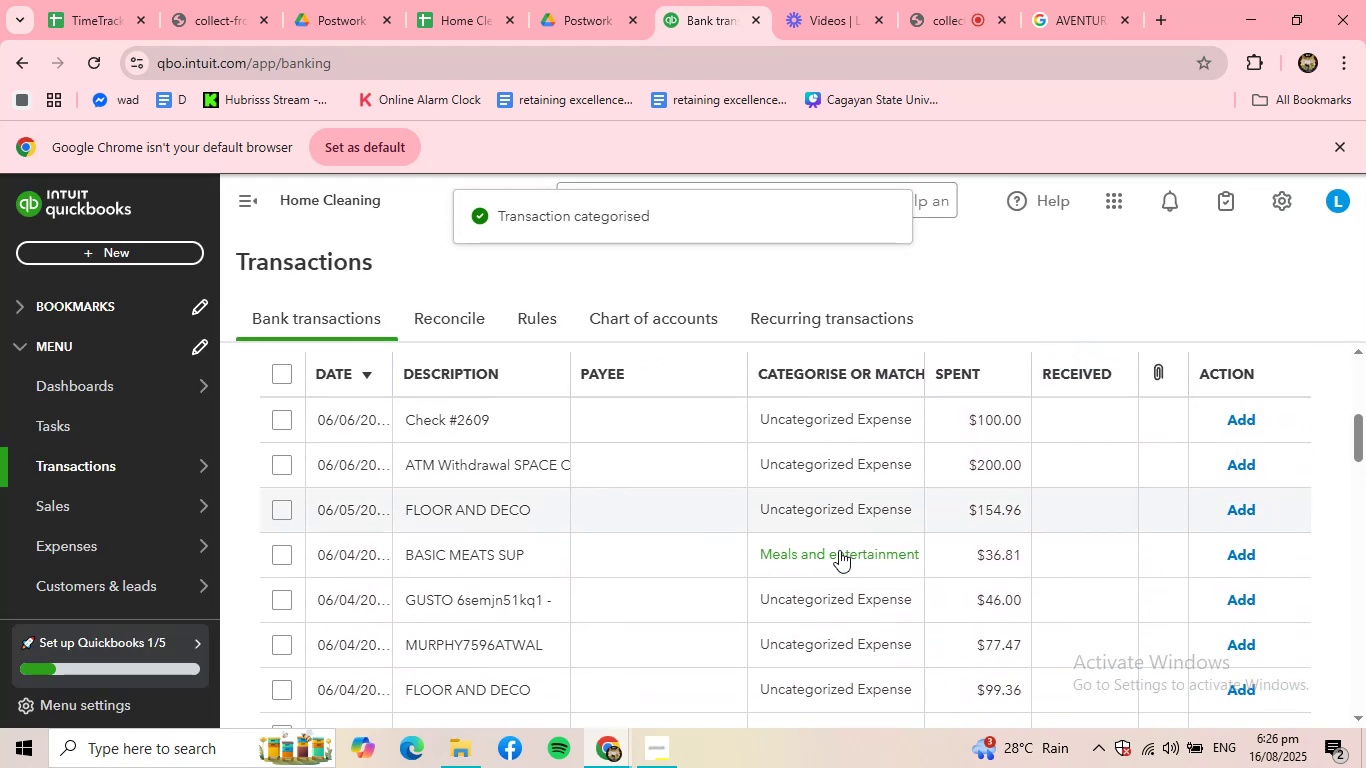 
scroll: coordinate [839, 550], scroll_direction: up, amount: 3.0
 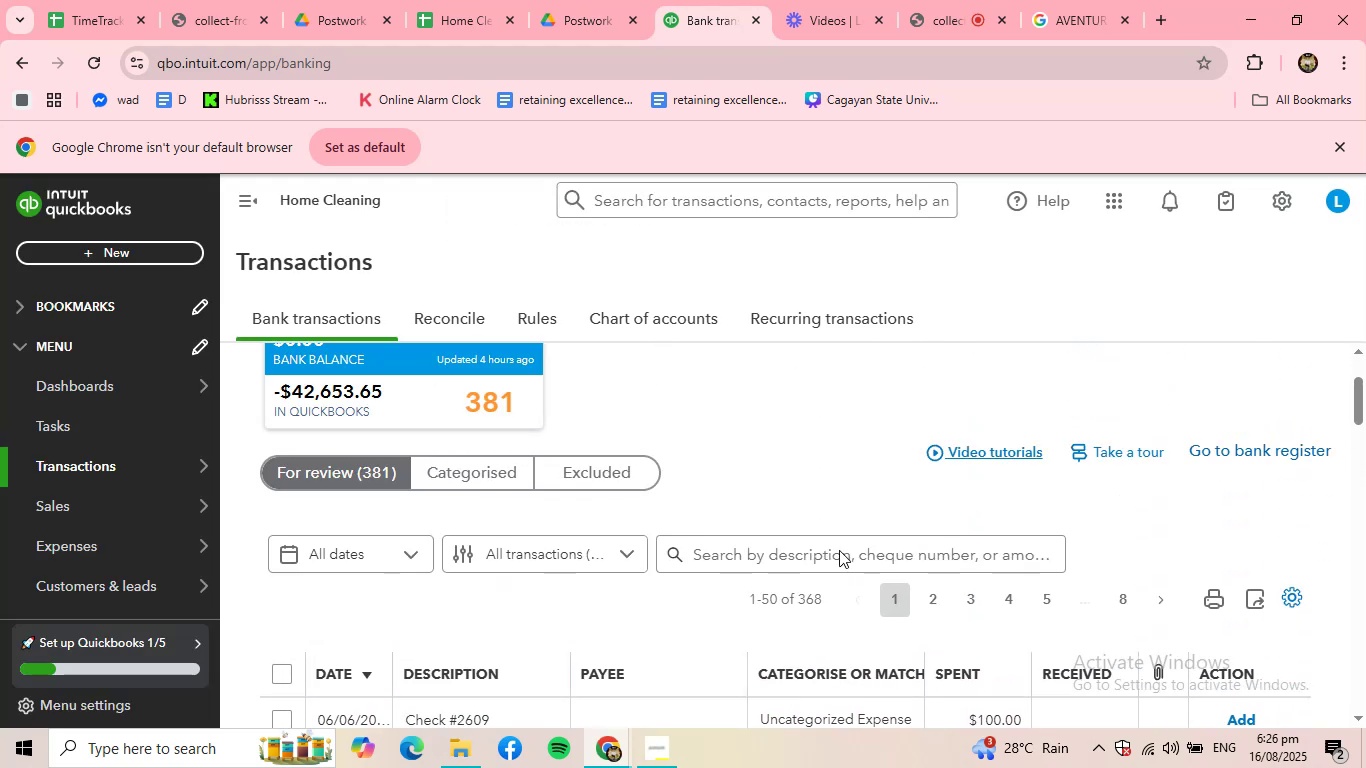 
scroll: coordinate [839, 550], scroll_direction: down, amount: 2.0
 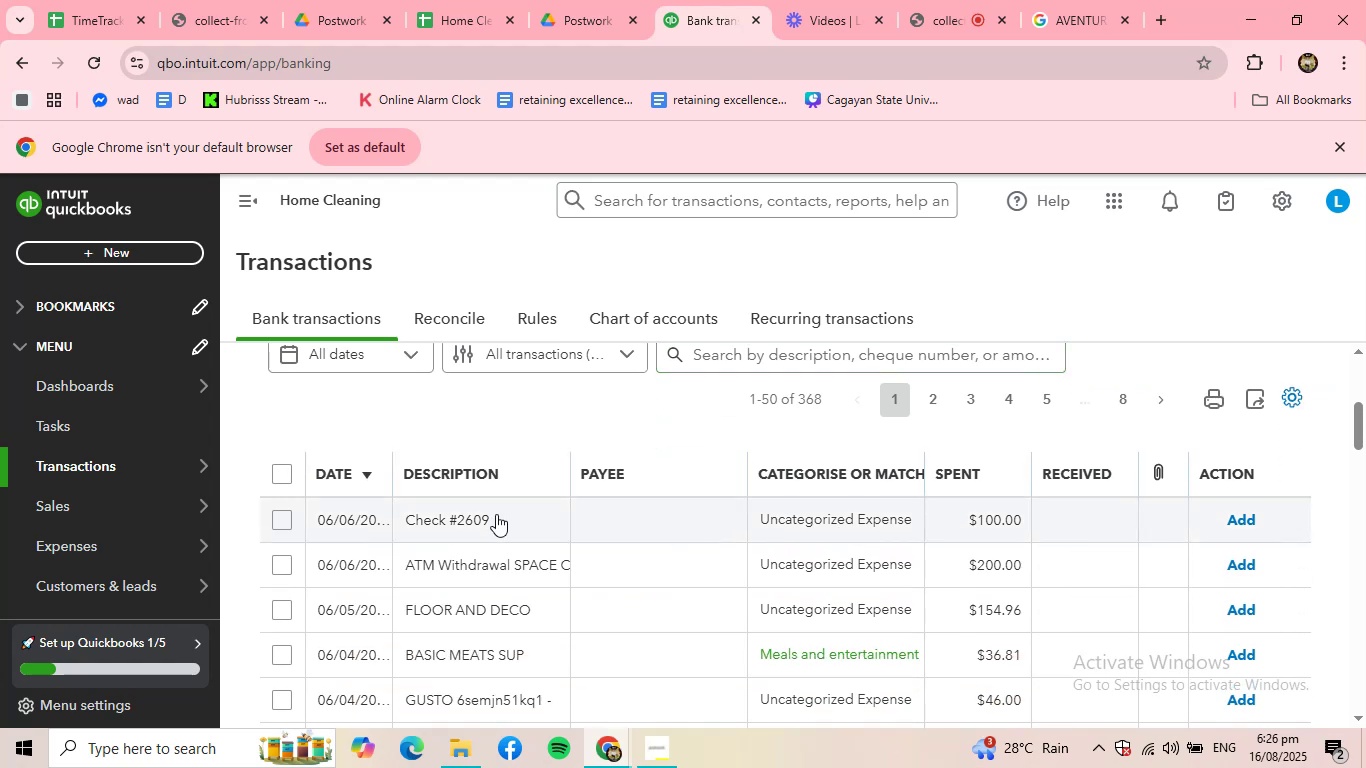 
left_click([494, 514])
 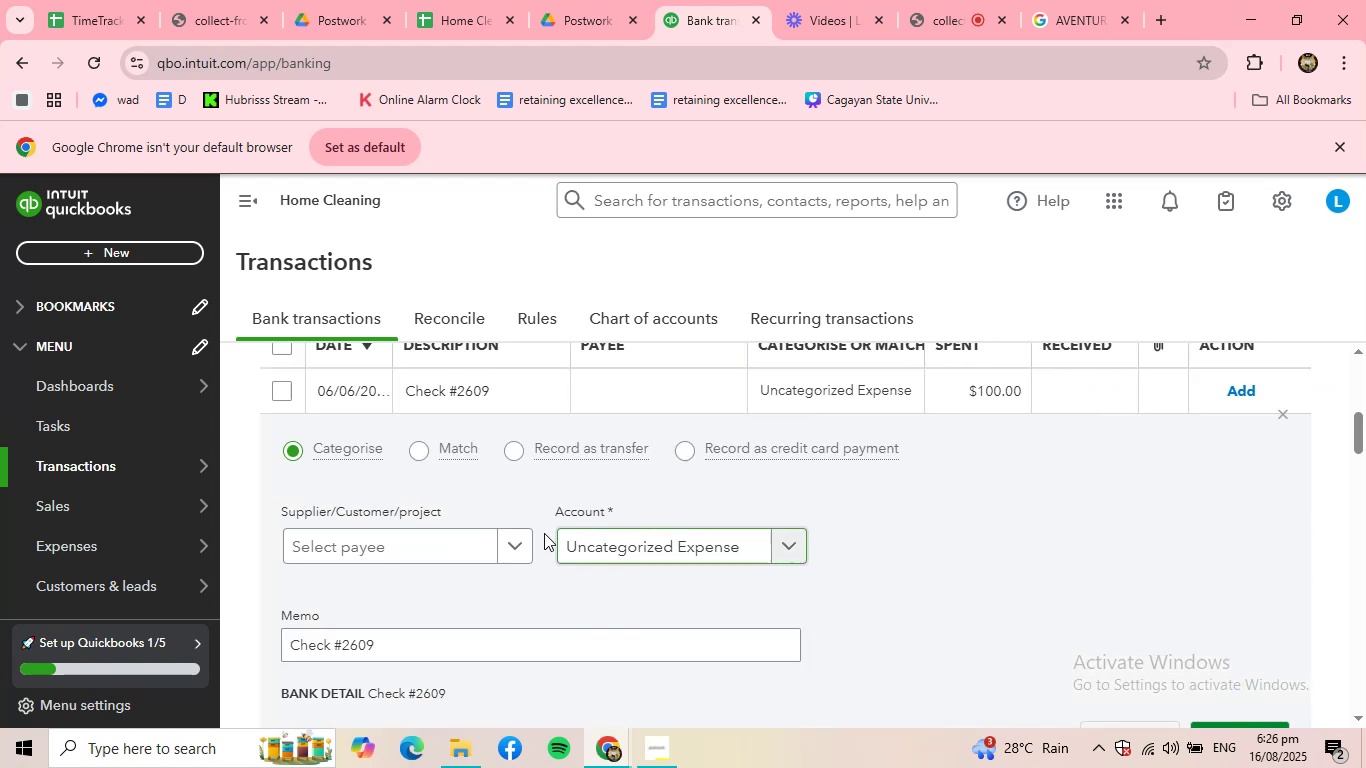 
left_click([486, 536])
 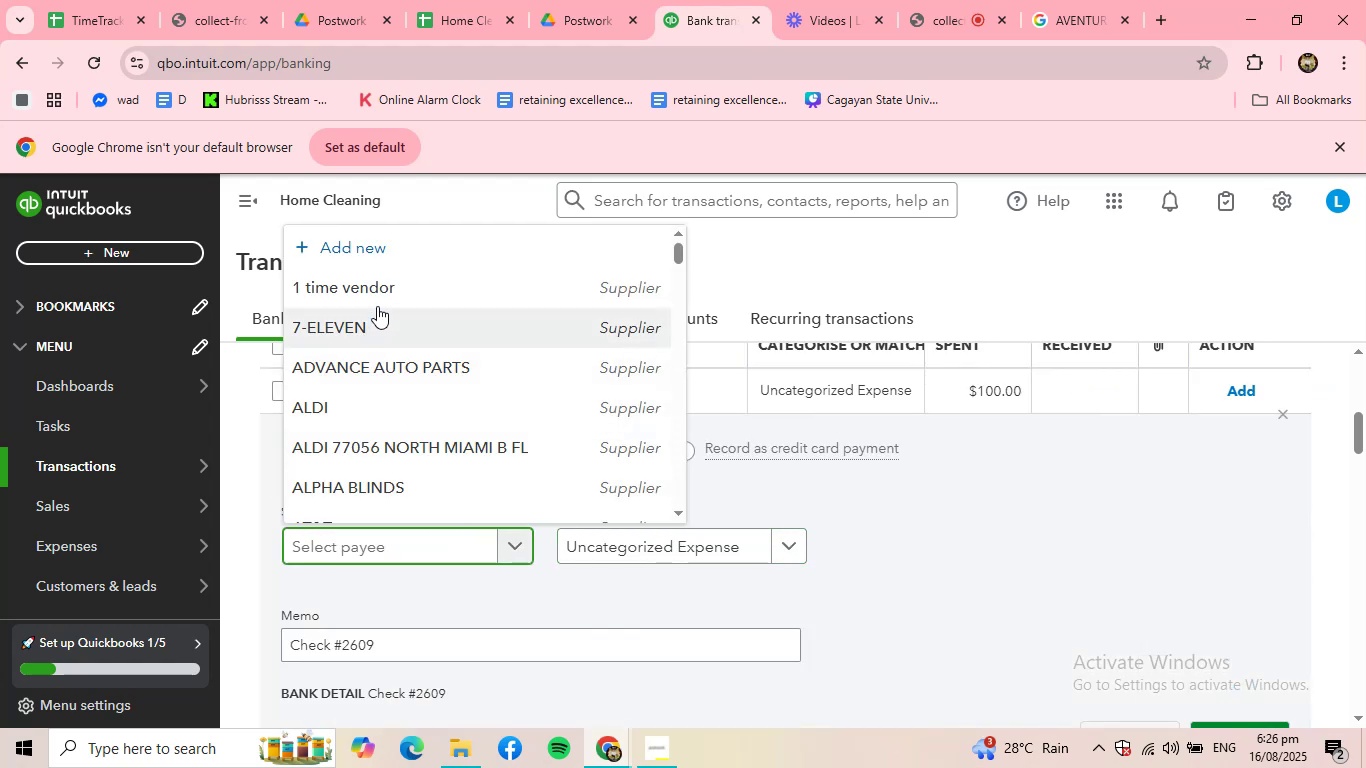 
left_click([387, 296])
 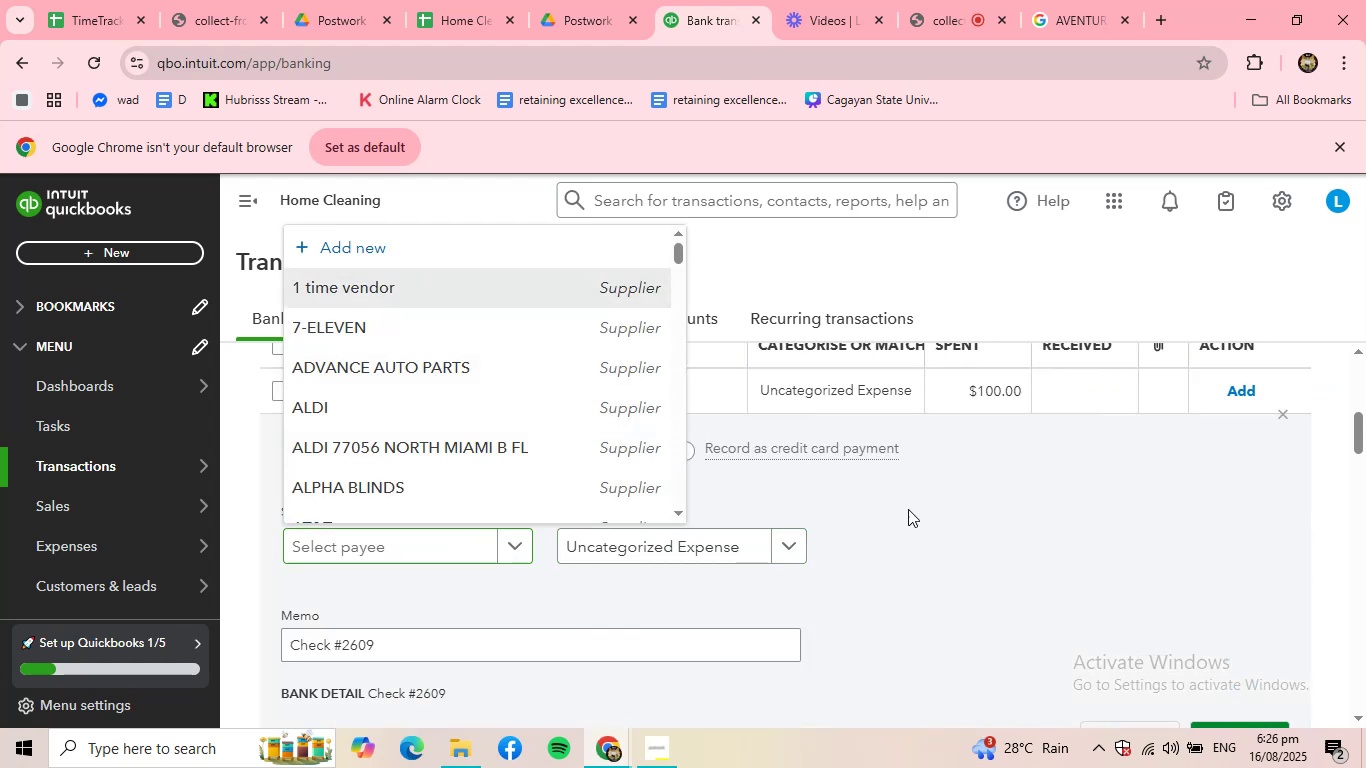 
scroll: coordinate [986, 527], scroll_direction: down, amount: 2.0
 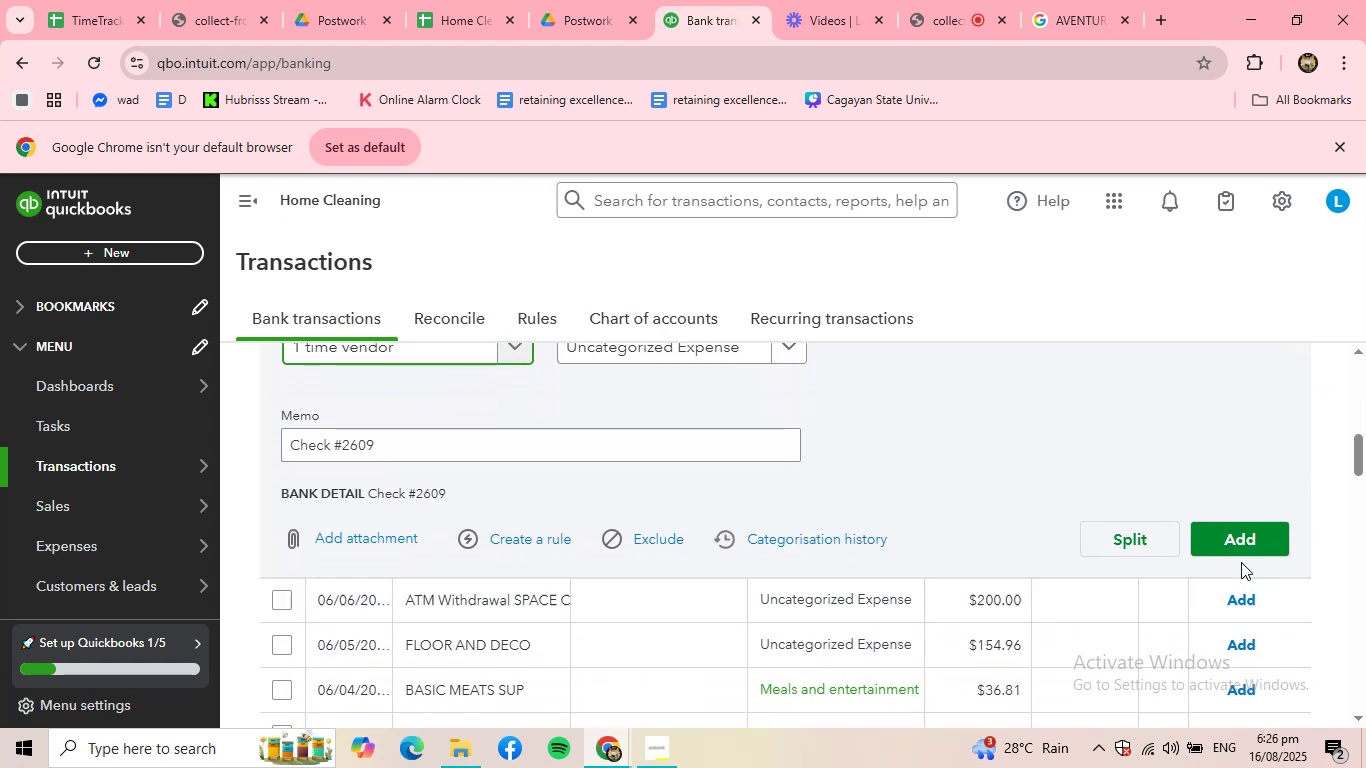 
left_click([1248, 551])
 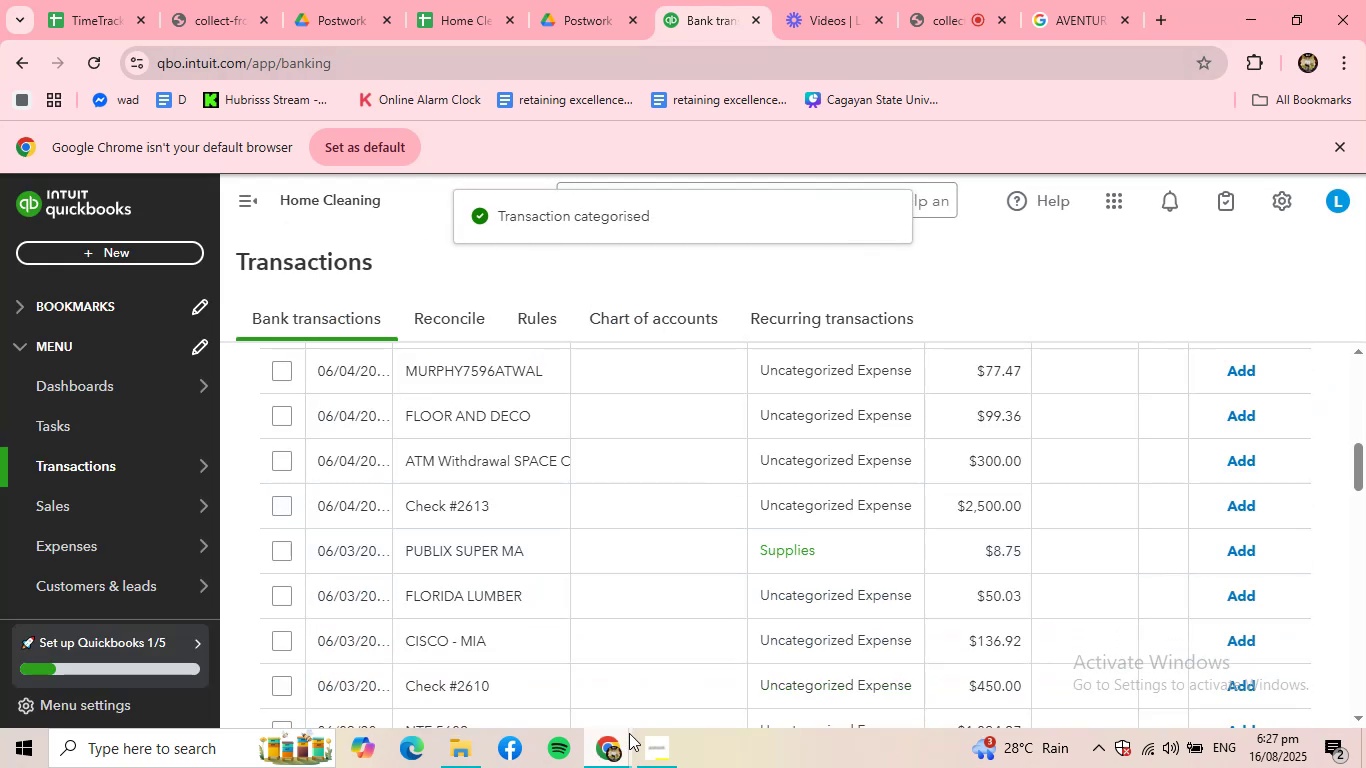 
left_click([442, 10])
 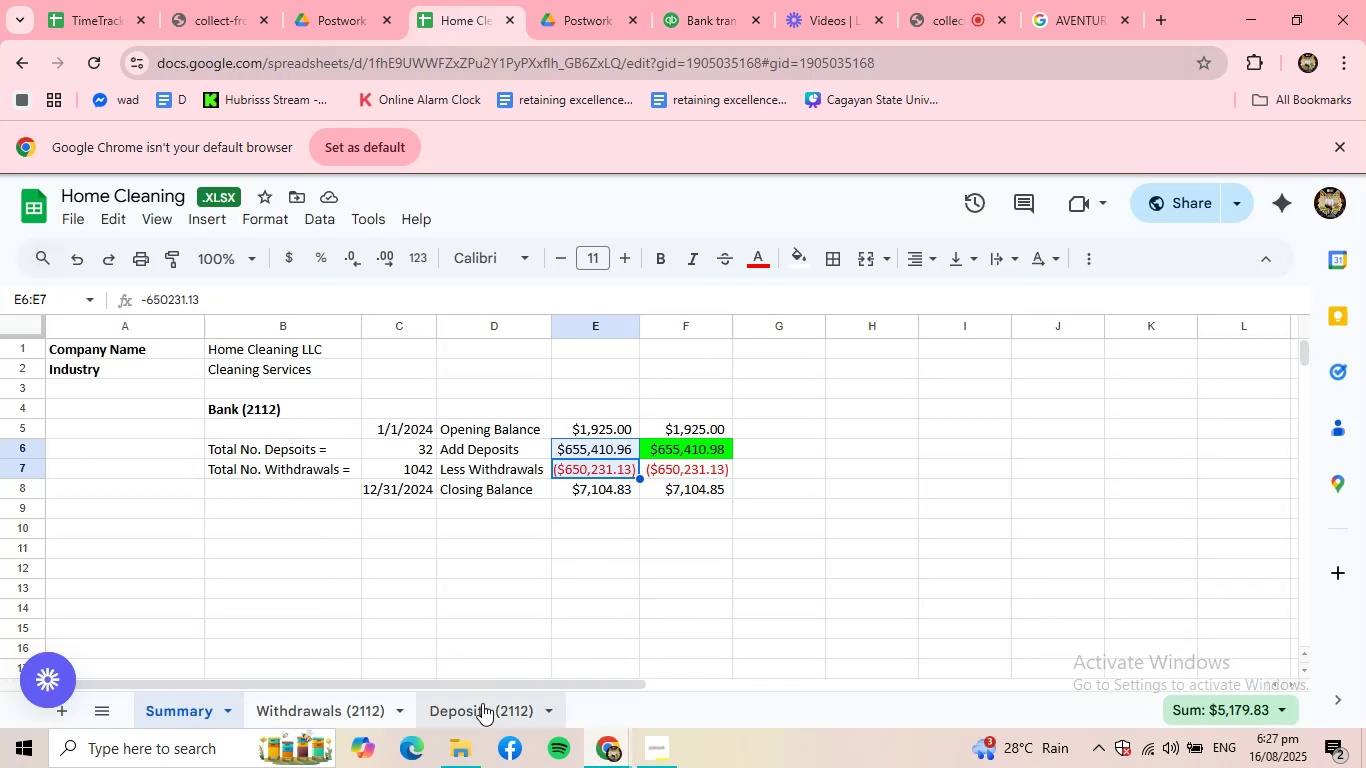 
left_click([479, 706])
 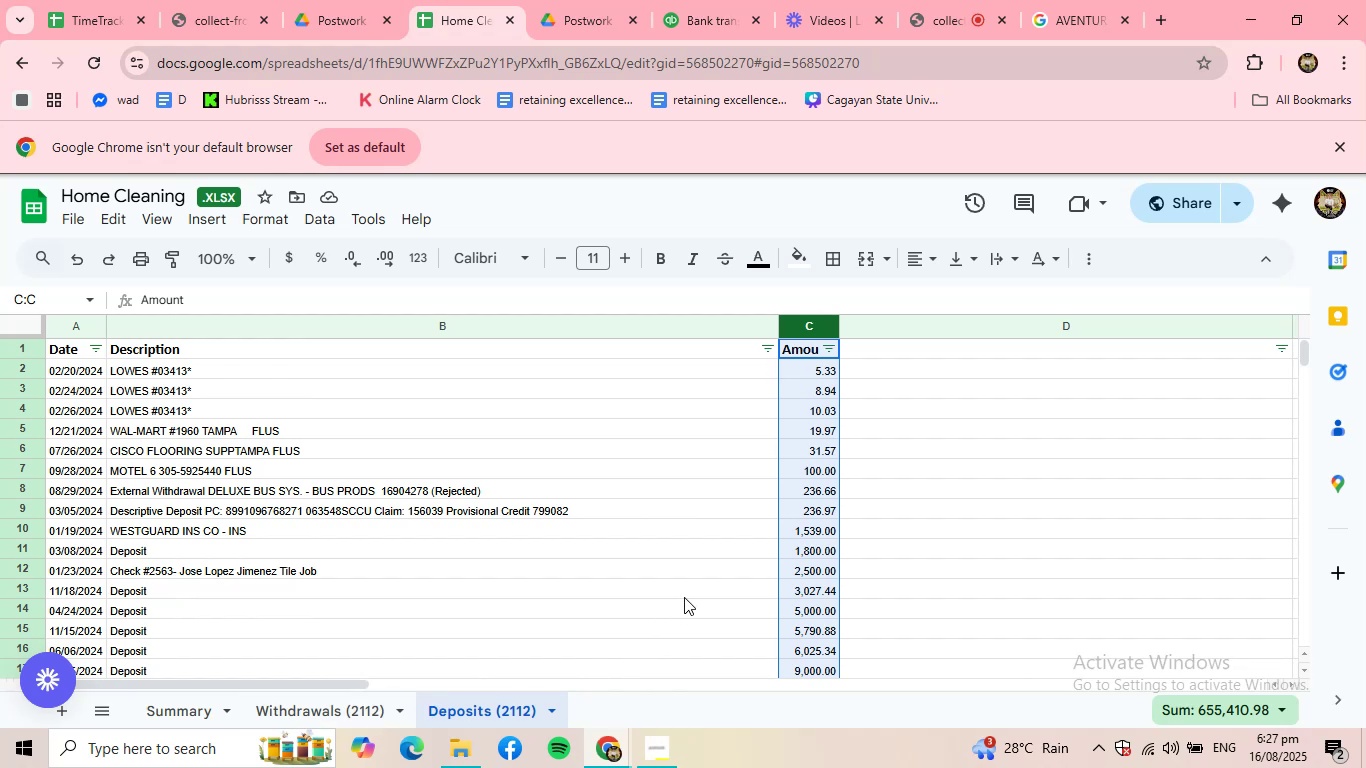 
scroll: coordinate [685, 594], scroll_direction: down, amount: 4.0
 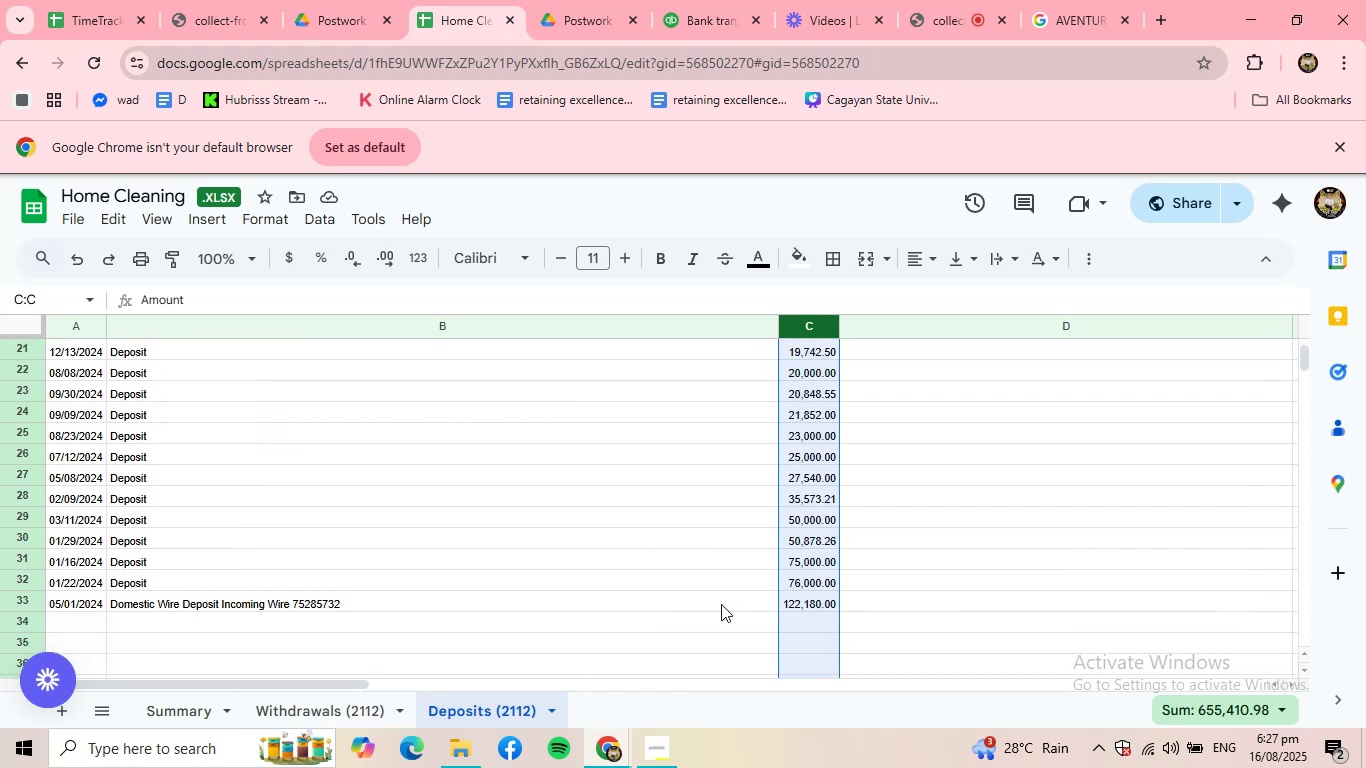 
scroll: coordinate [721, 604], scroll_direction: up, amount: 1.0
 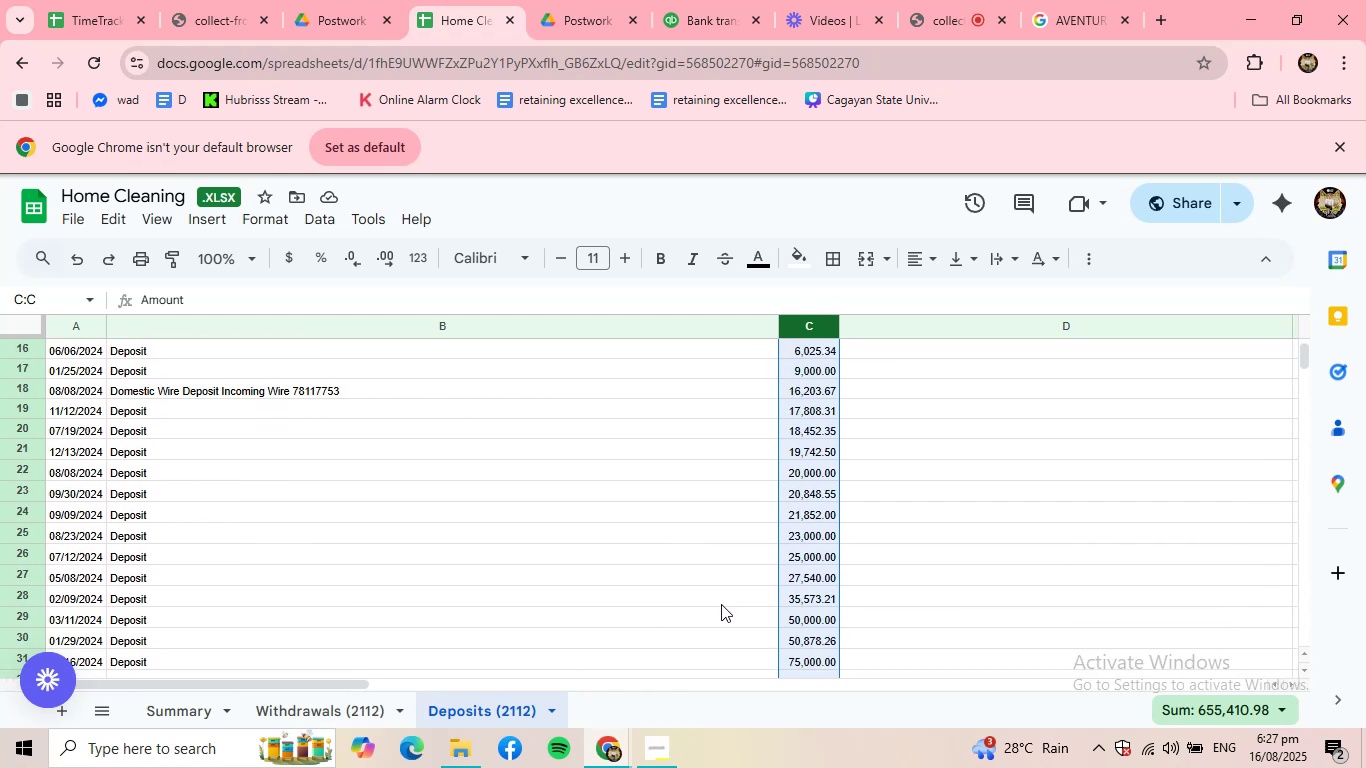 
scroll: coordinate [721, 604], scroll_direction: down, amount: 1.0
 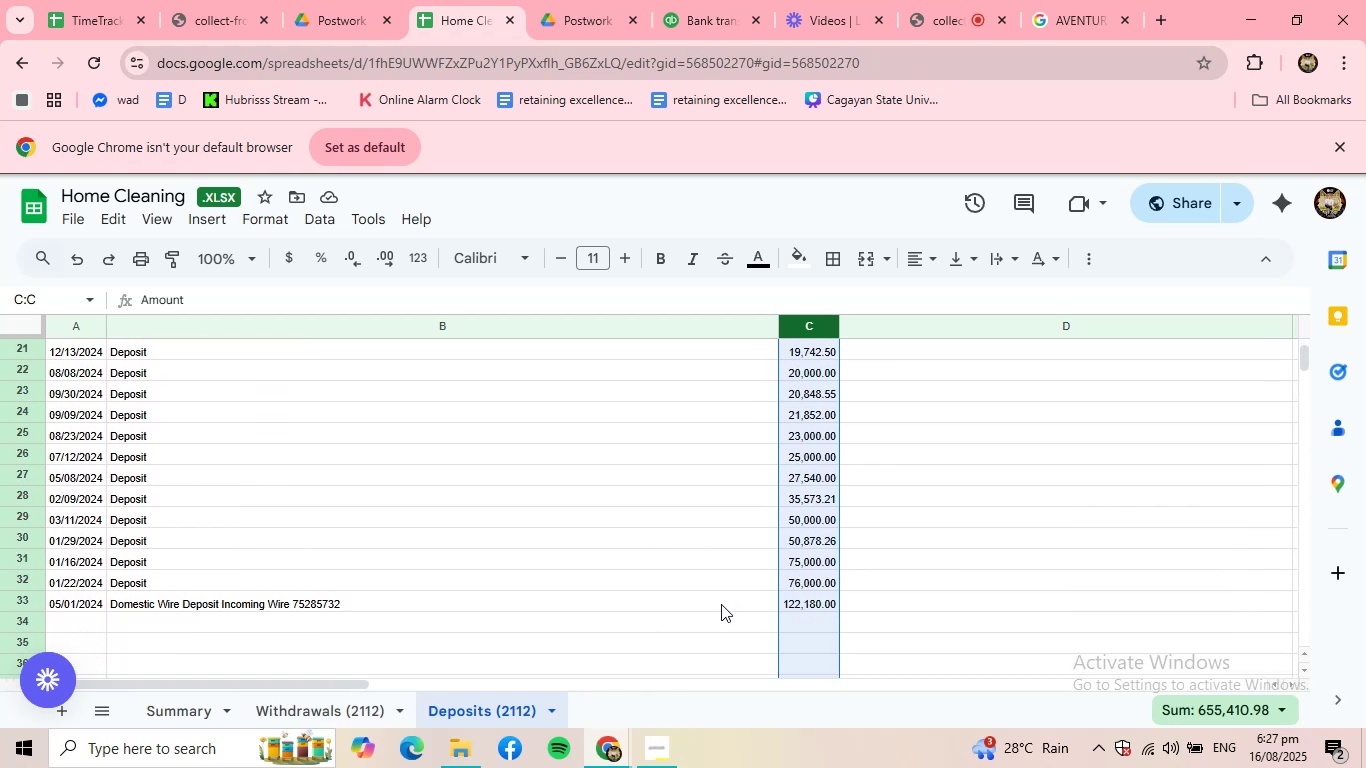 
scroll: coordinate [721, 604], scroll_direction: up, amount: 2.0
 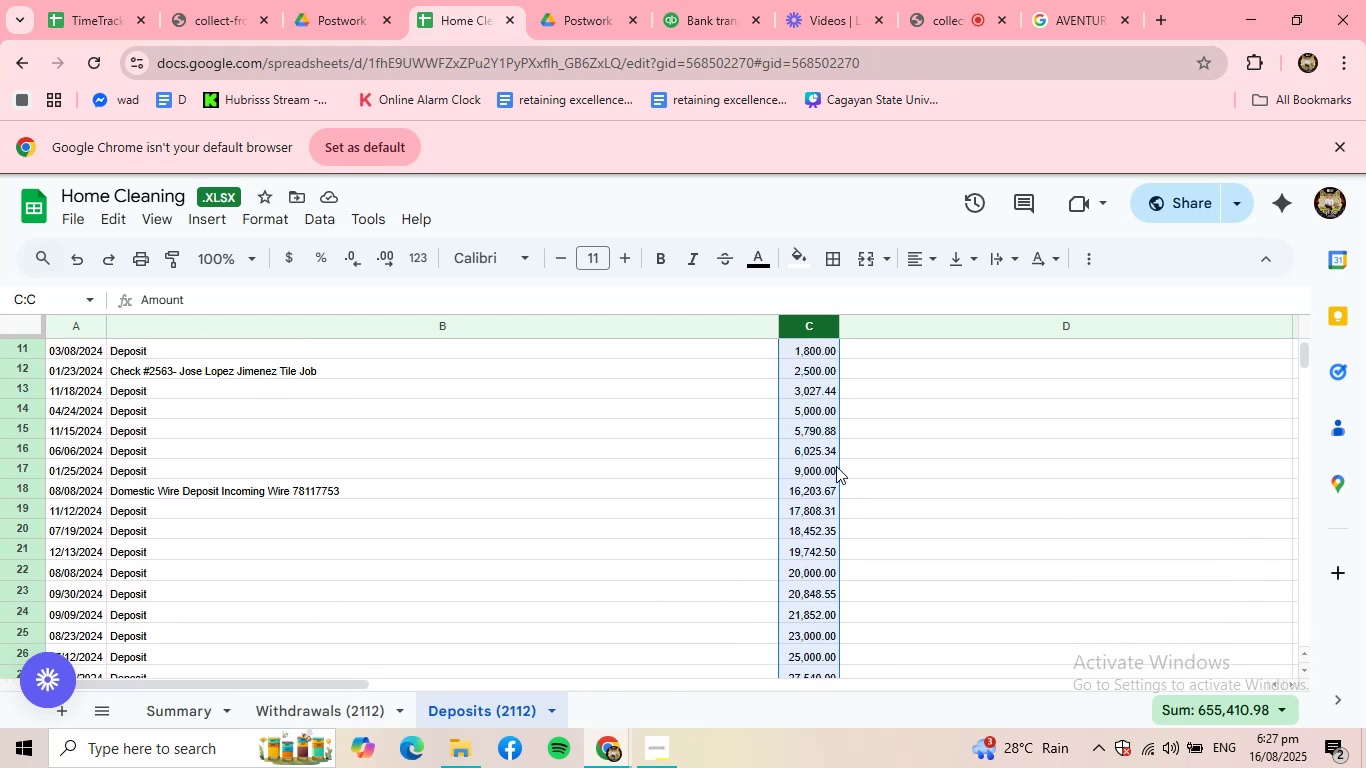 
left_click([822, 452])
 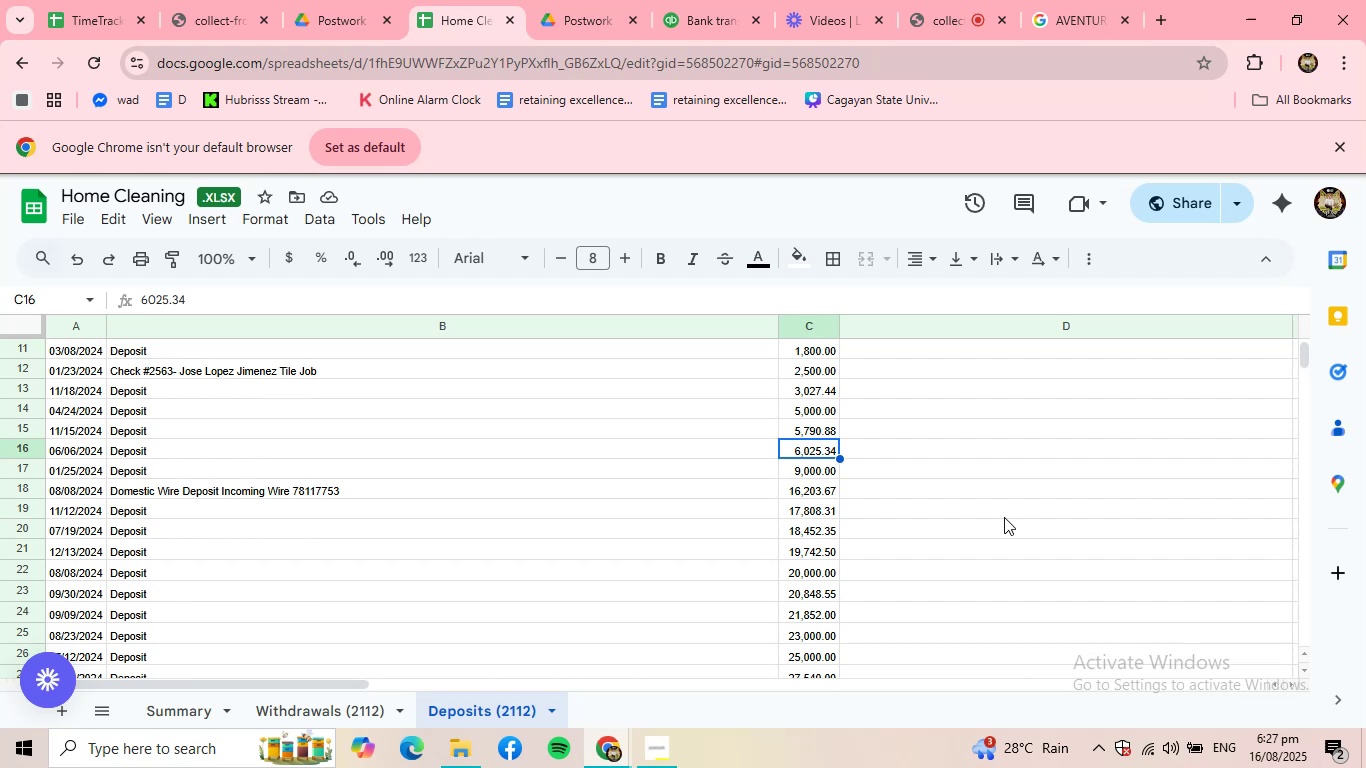 
scroll: coordinate [998, 528], scroll_direction: up, amount: 2.0
 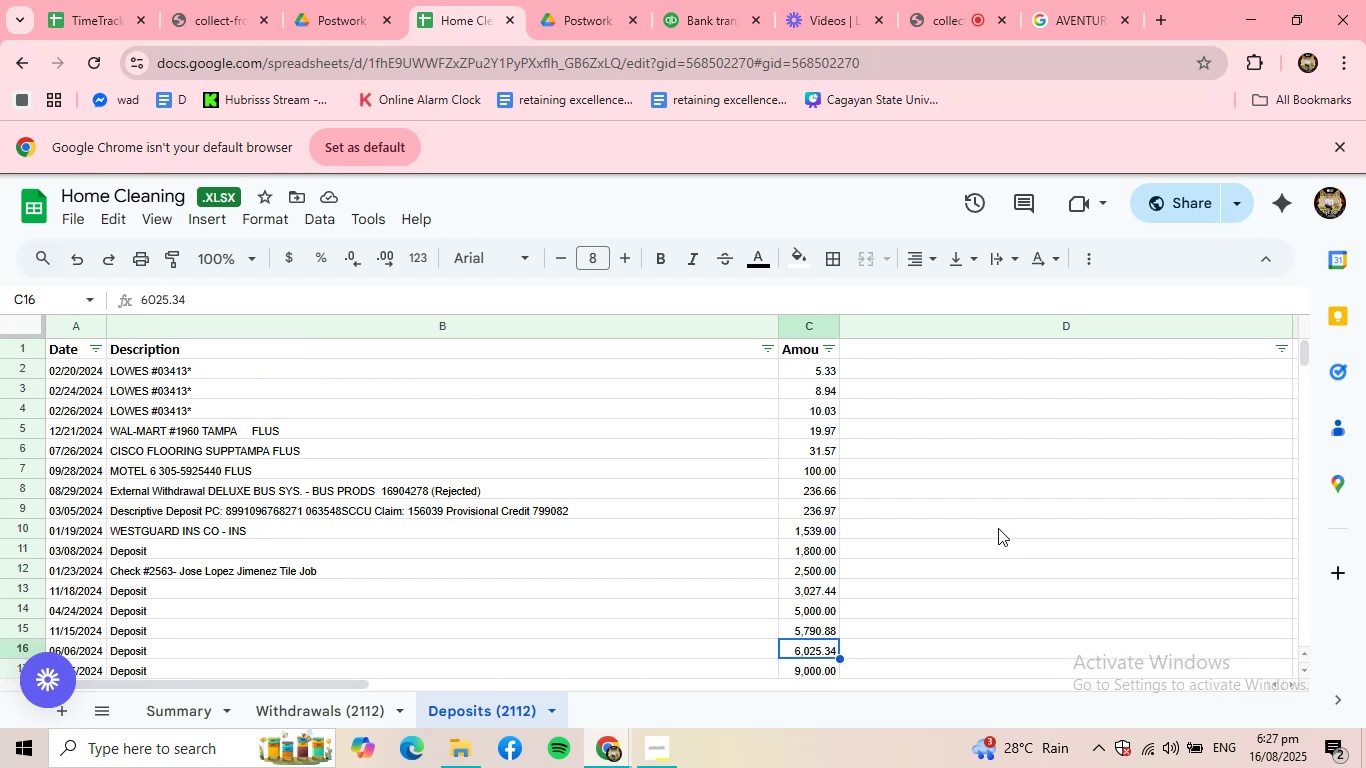 
scroll: coordinate [998, 528], scroll_direction: down, amount: 2.0
 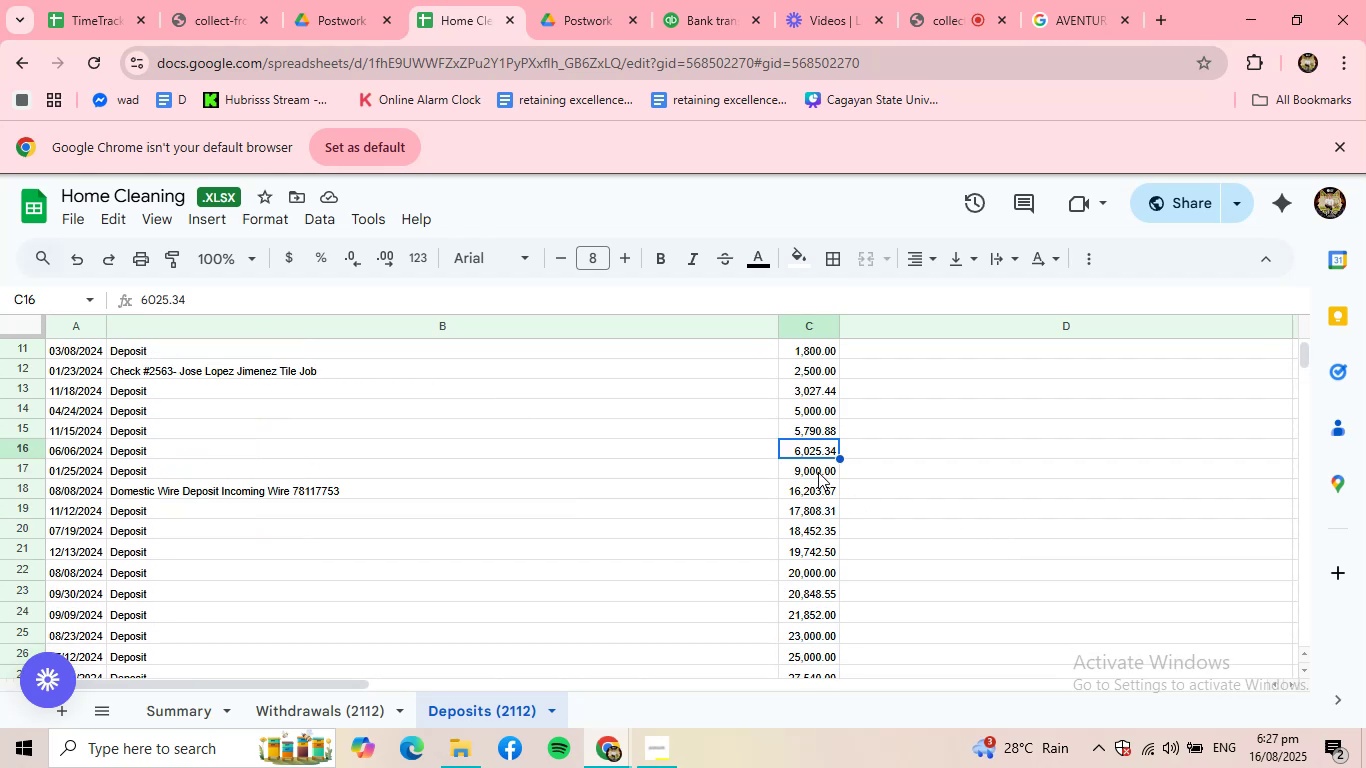 
left_click([818, 472])
 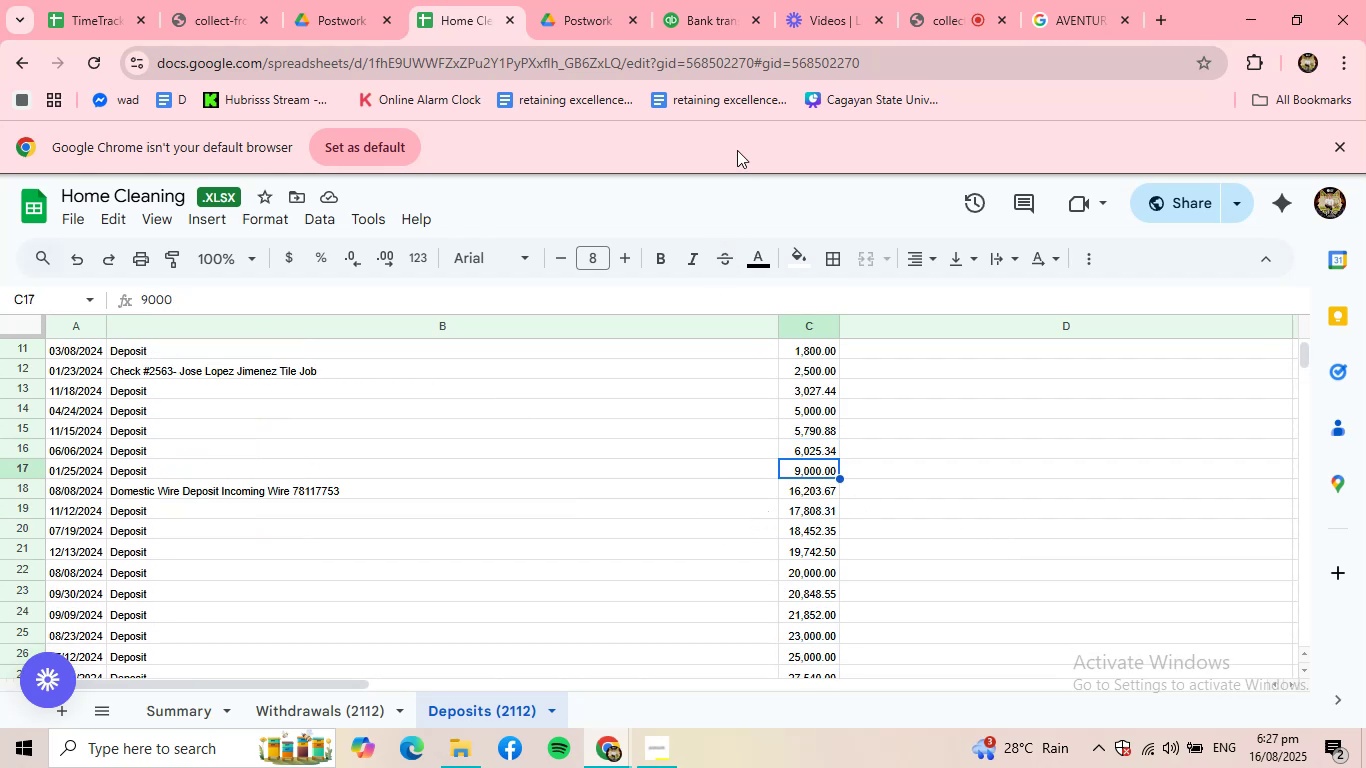 
left_click([710, 20])
 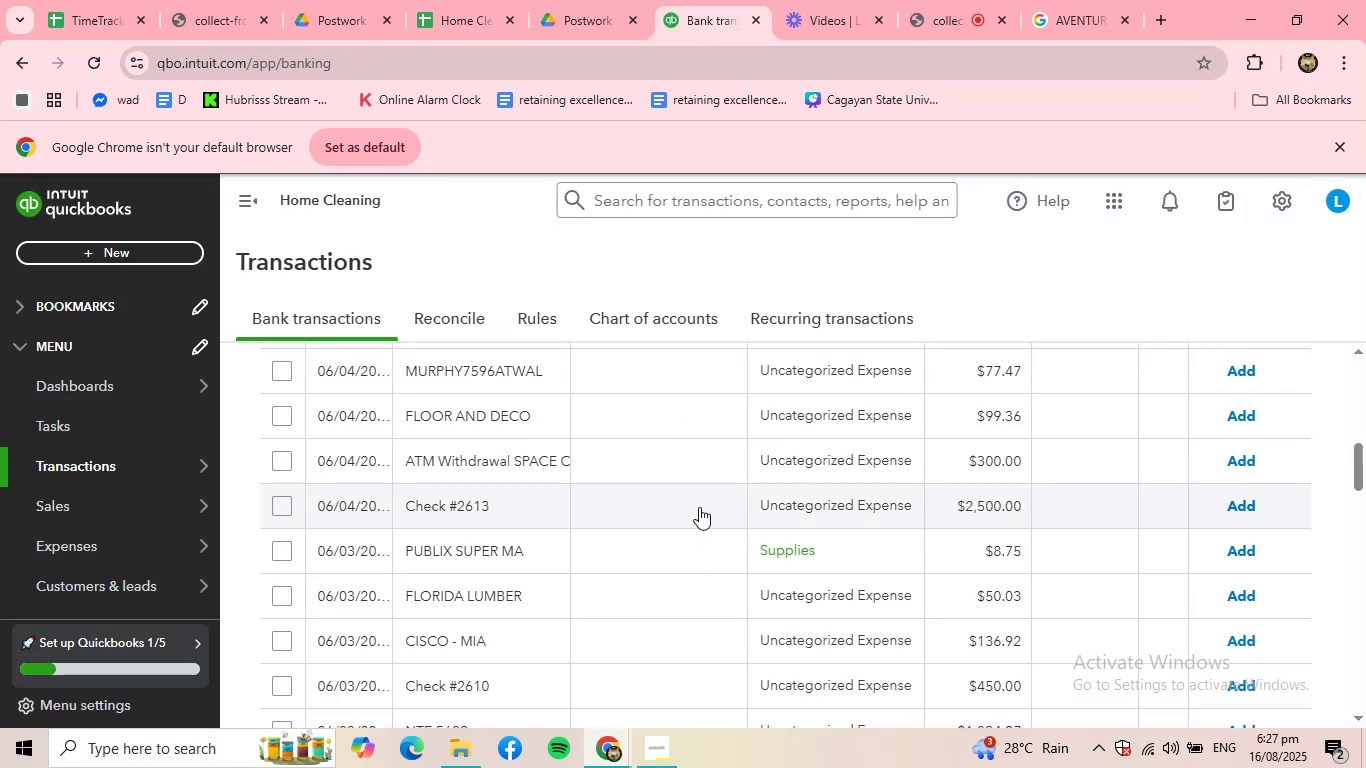 
scroll: coordinate [676, 499], scroll_direction: up, amount: 3.0
 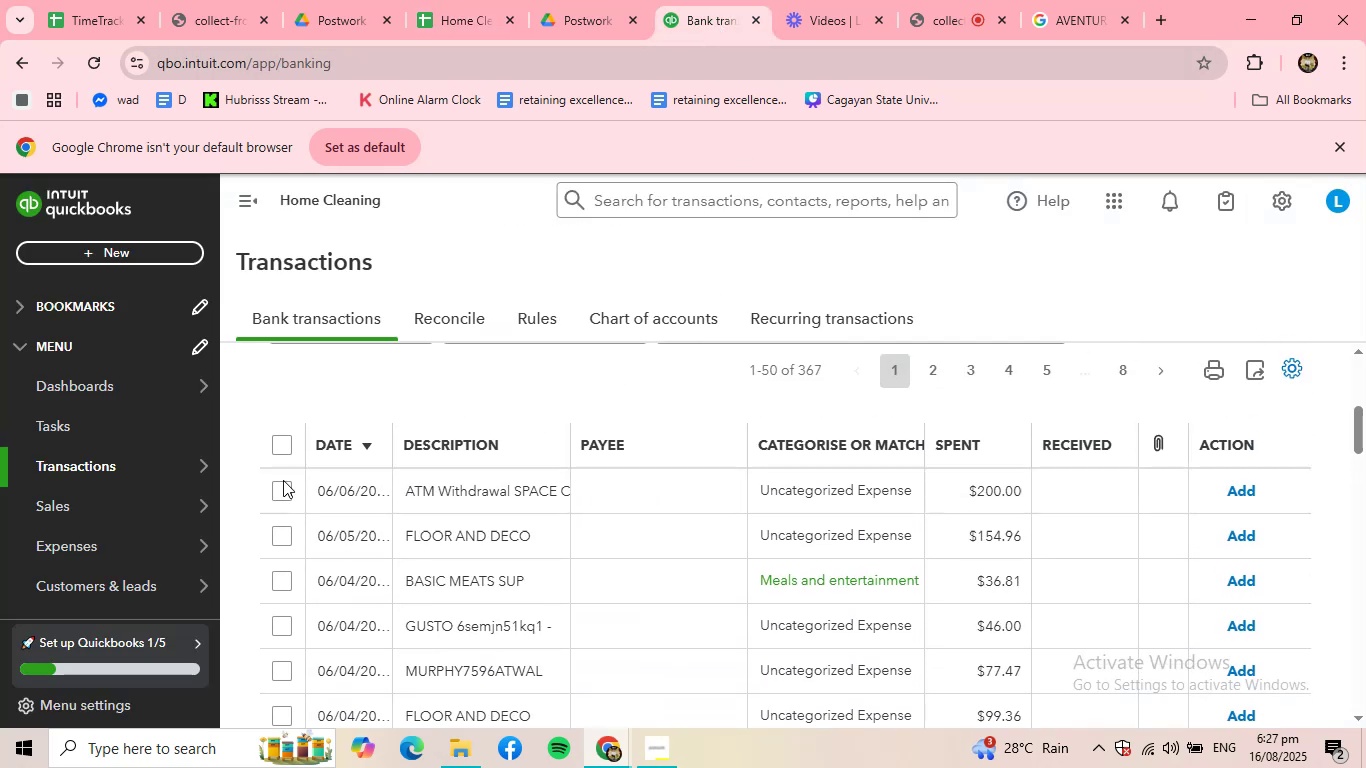 
left_click([433, 485])
 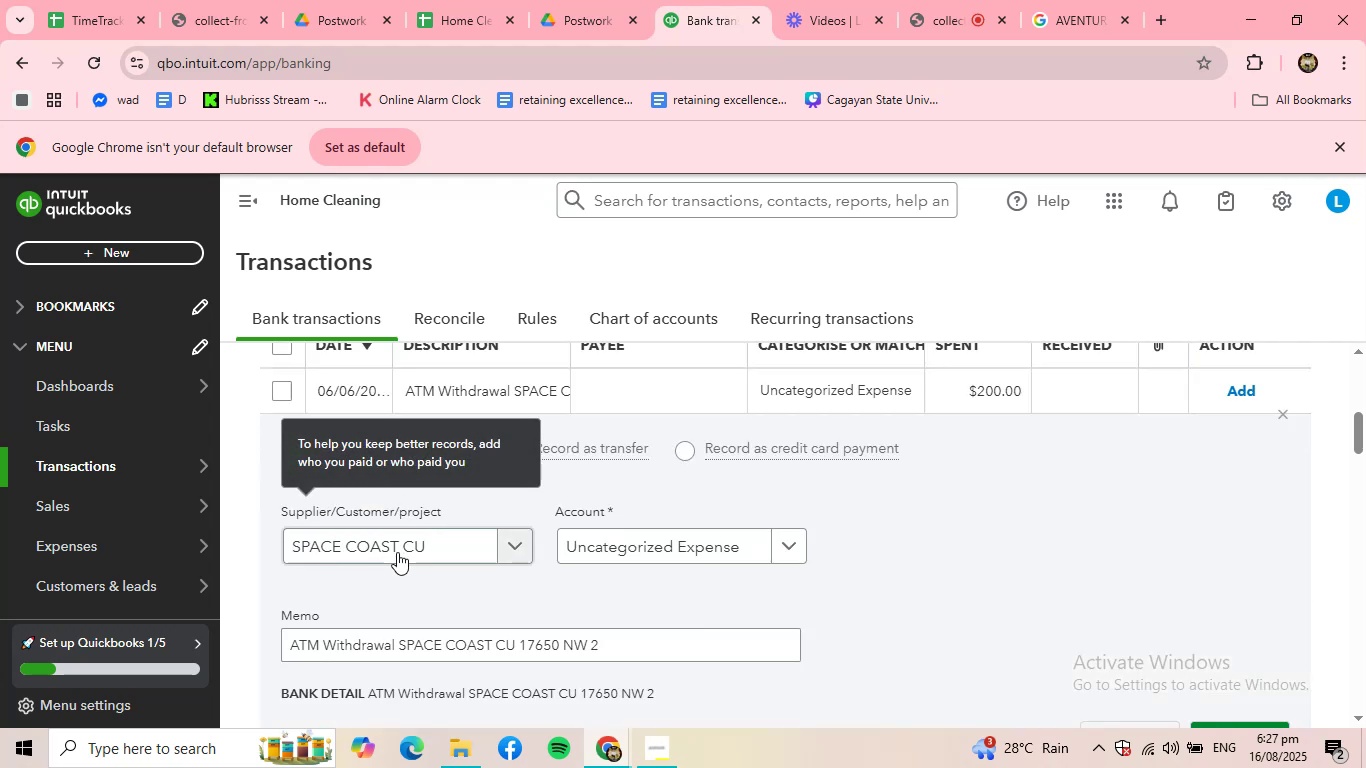 
scroll: coordinate [718, 622], scroll_direction: down, amount: 1.0
 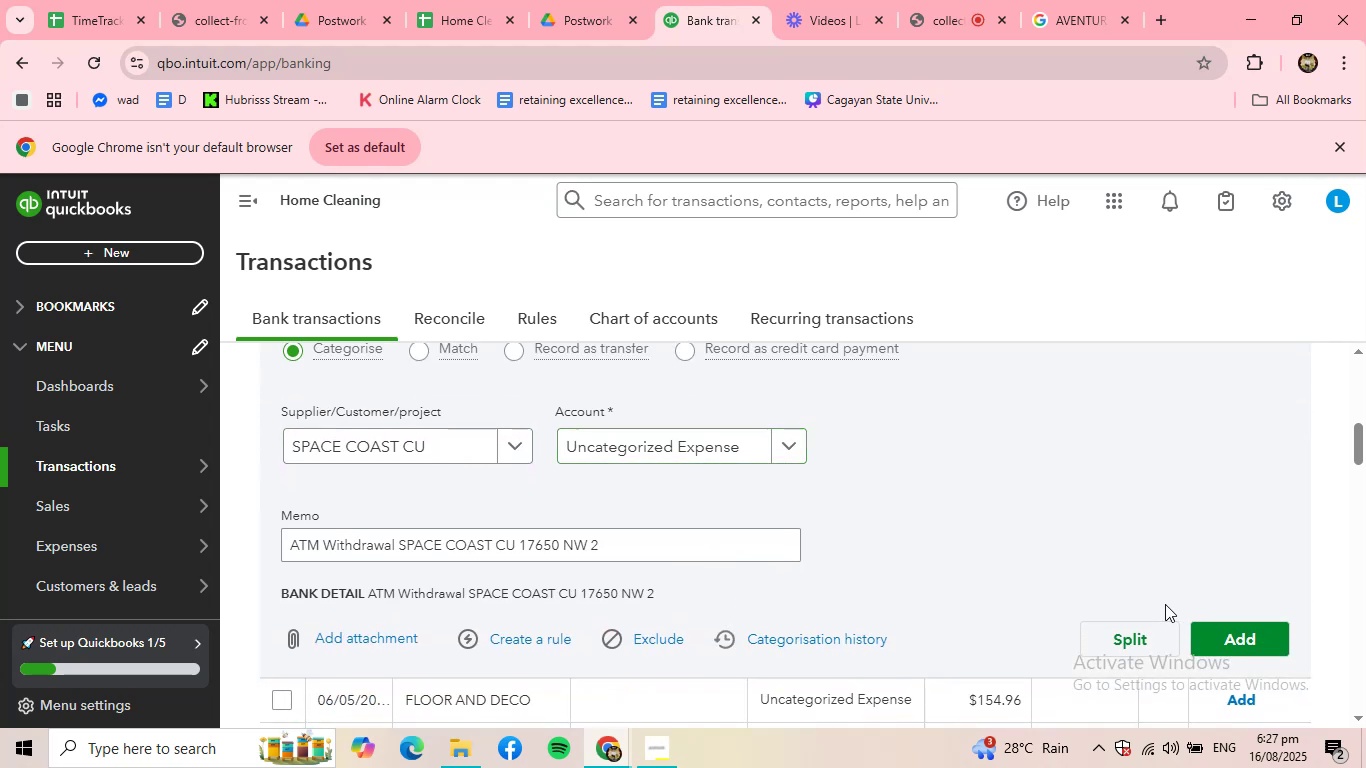 
left_click([1219, 638])
 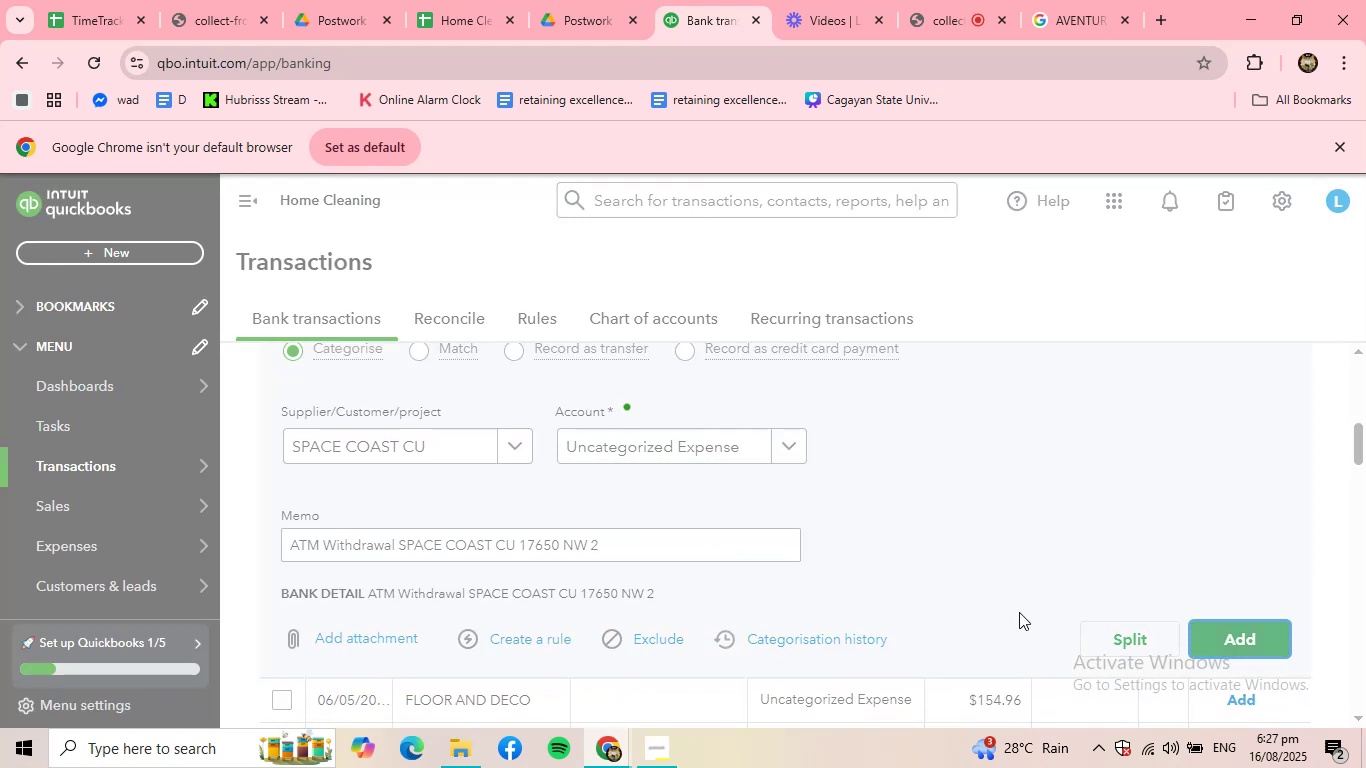 
scroll: coordinate [657, 559], scroll_direction: up, amount: 3.0
 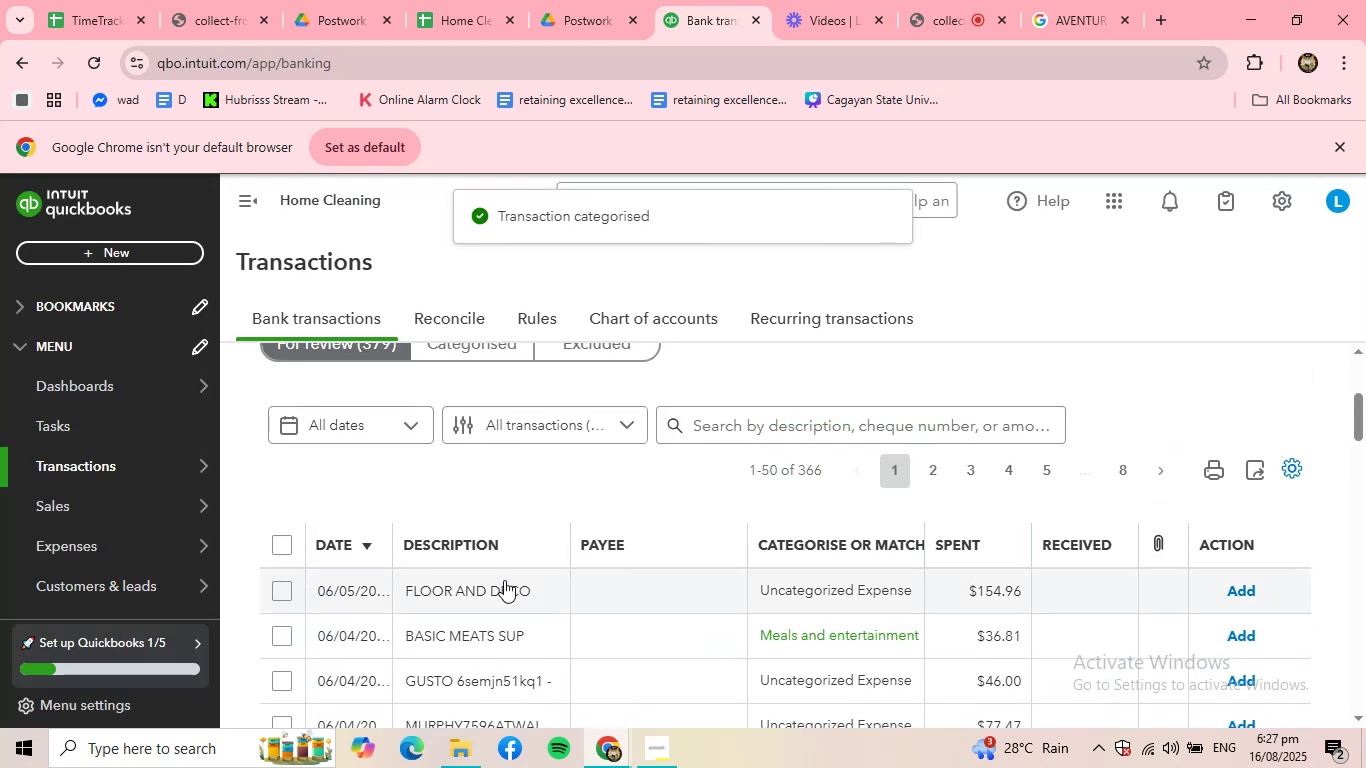 
left_click([499, 588])
 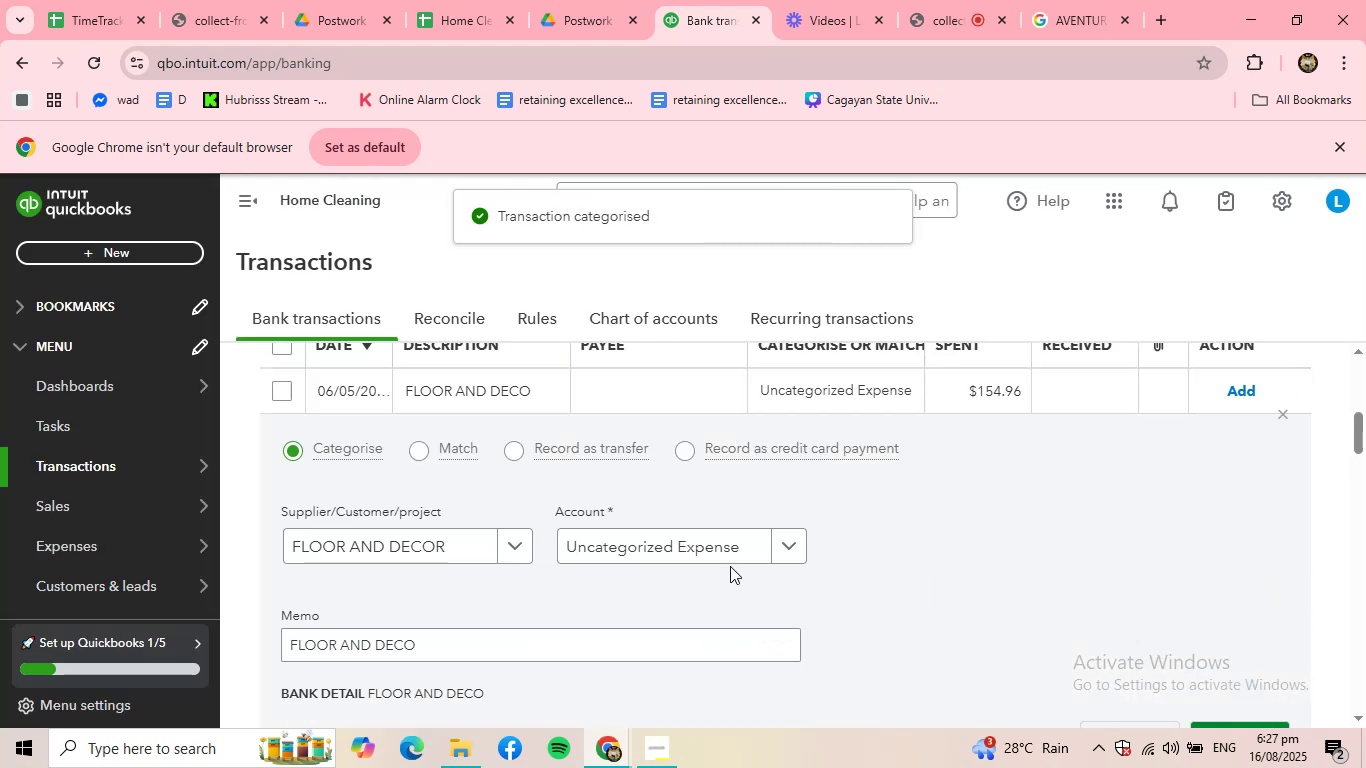 
left_click([734, 552])
 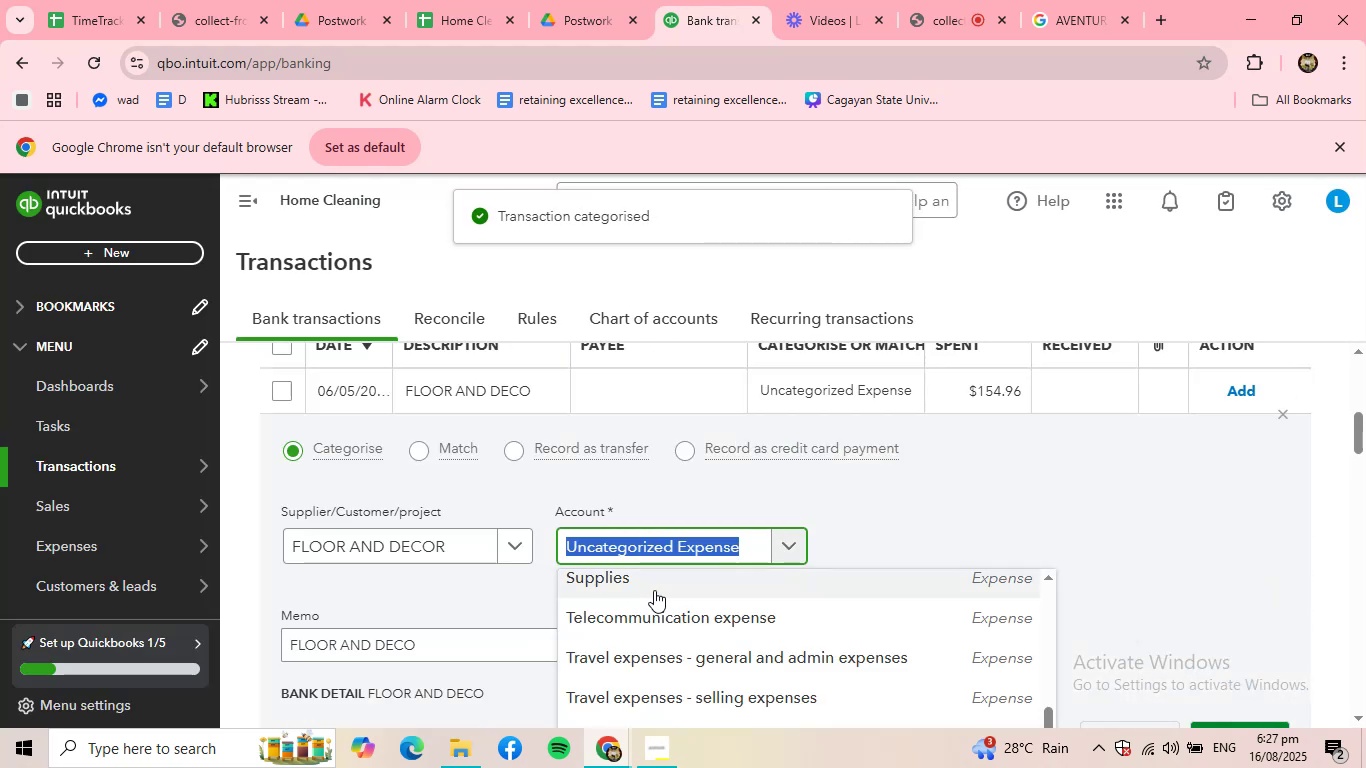 
left_click([654, 590])
 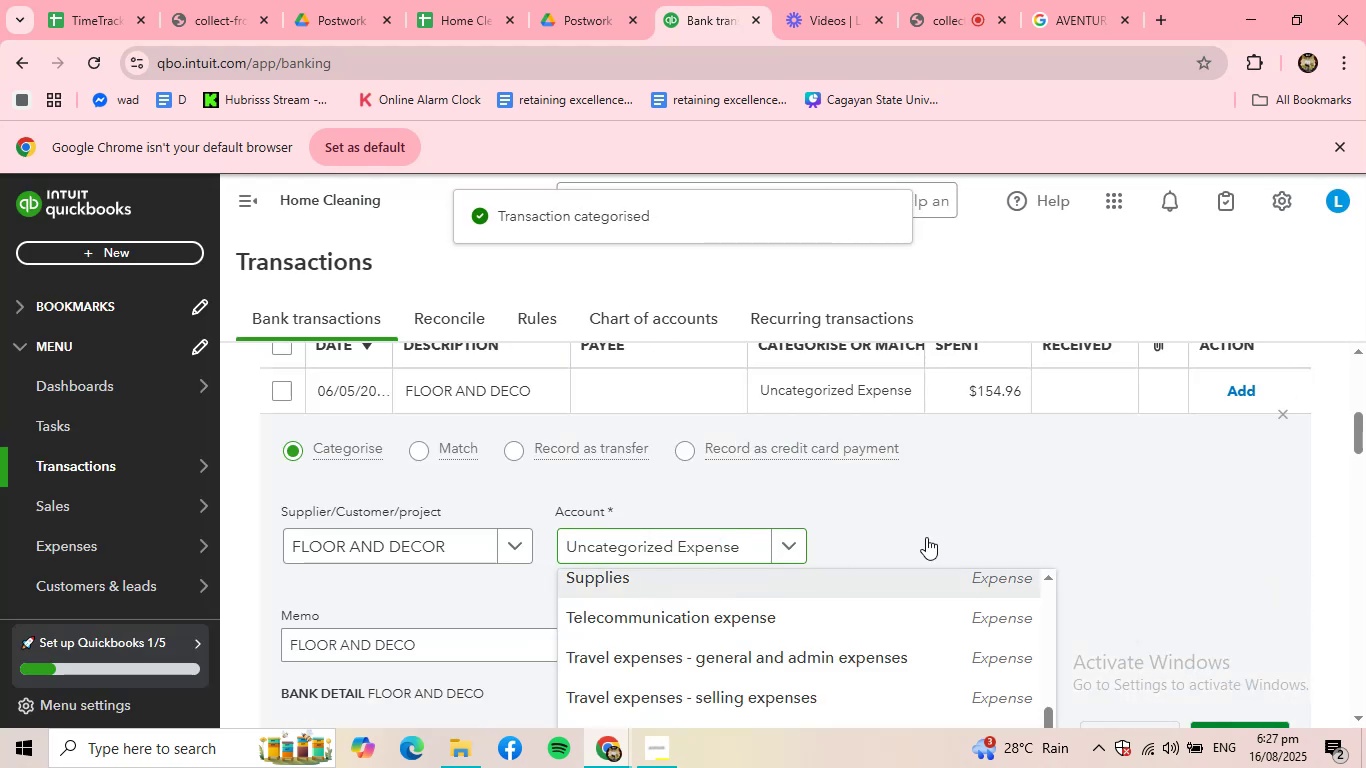 
scroll: coordinate [1069, 515], scroll_direction: down, amount: 1.0
 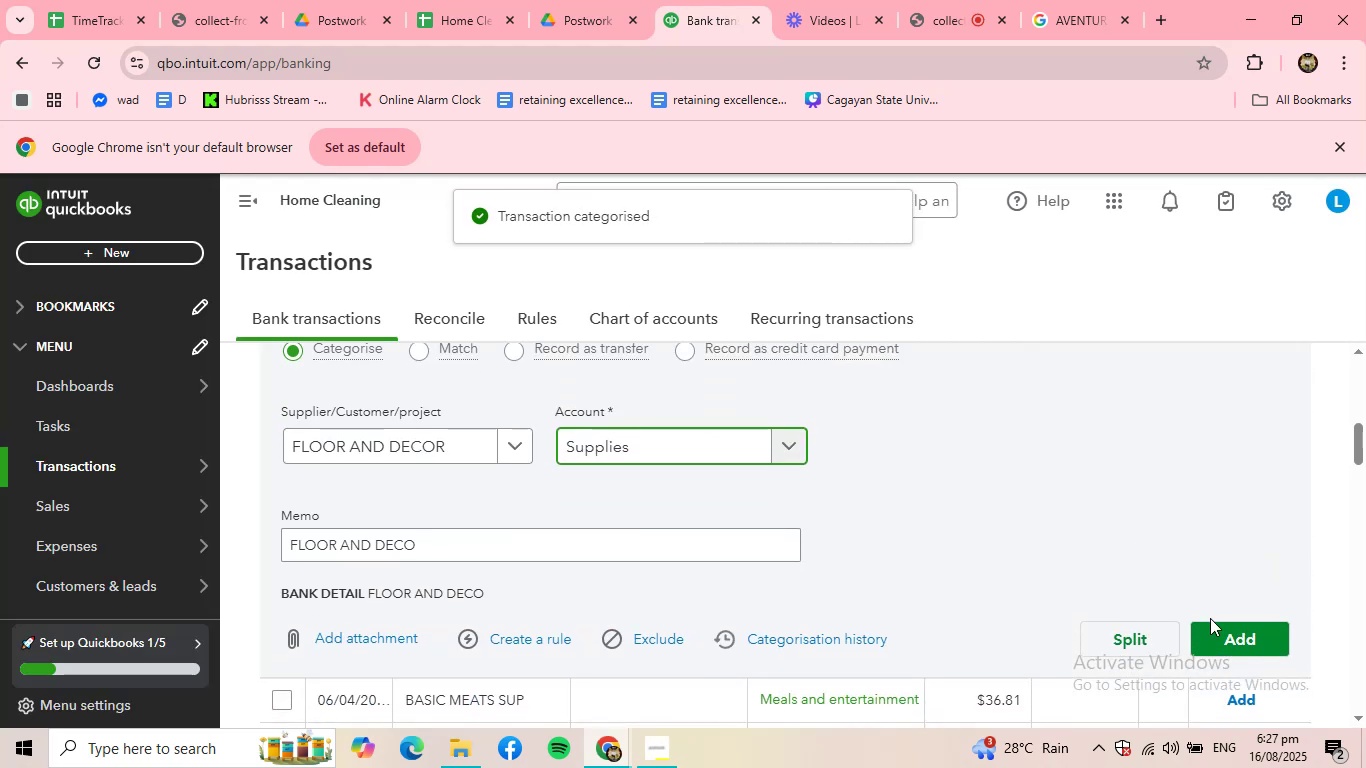 
left_click([1226, 633])
 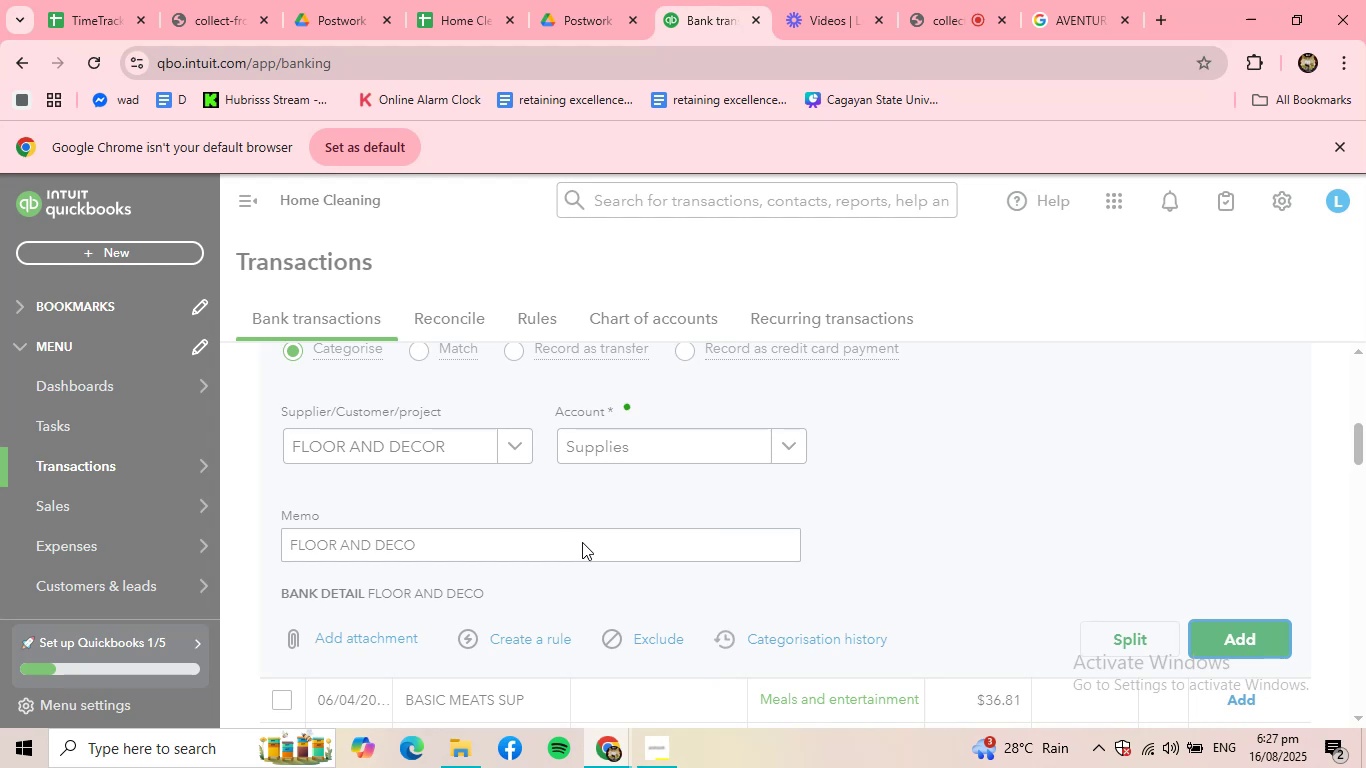 
scroll: coordinate [477, 516], scroll_direction: up, amount: 2.0
 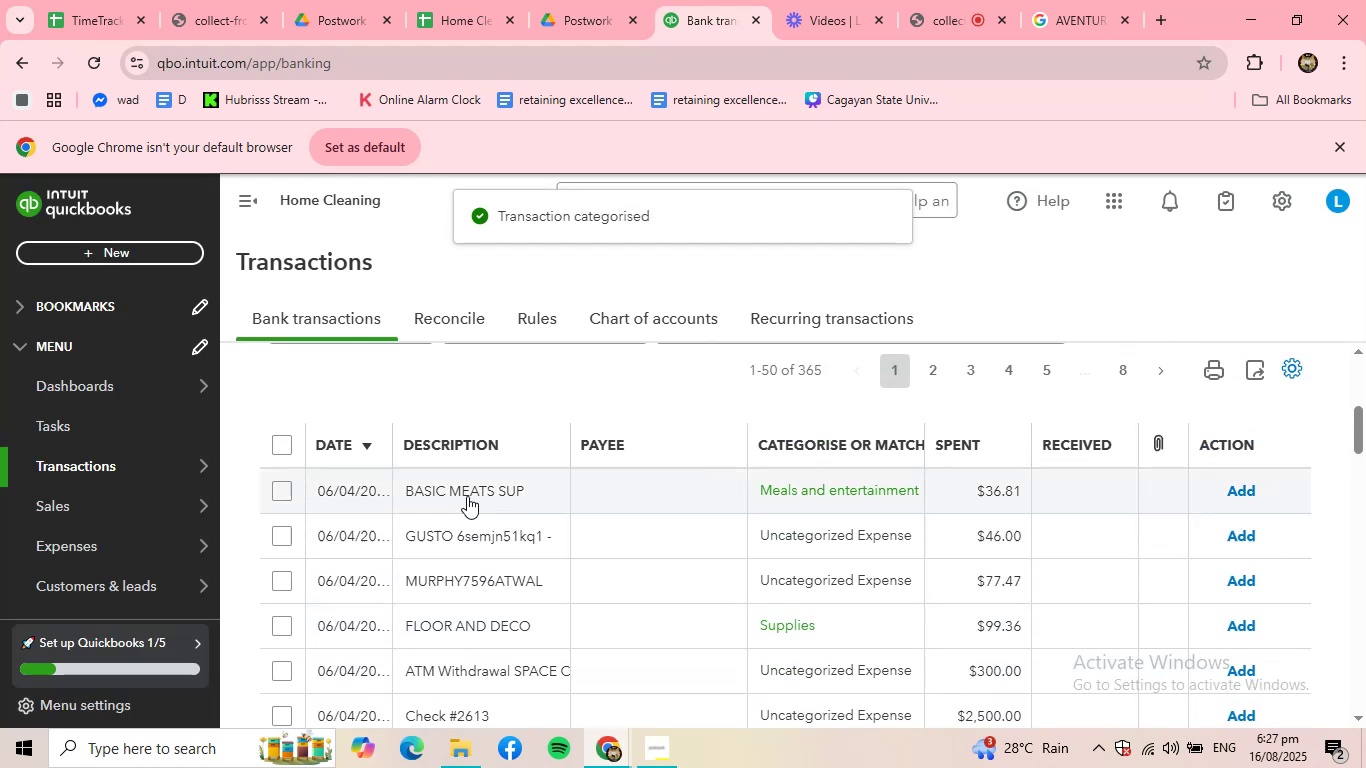 
left_click([468, 486])
 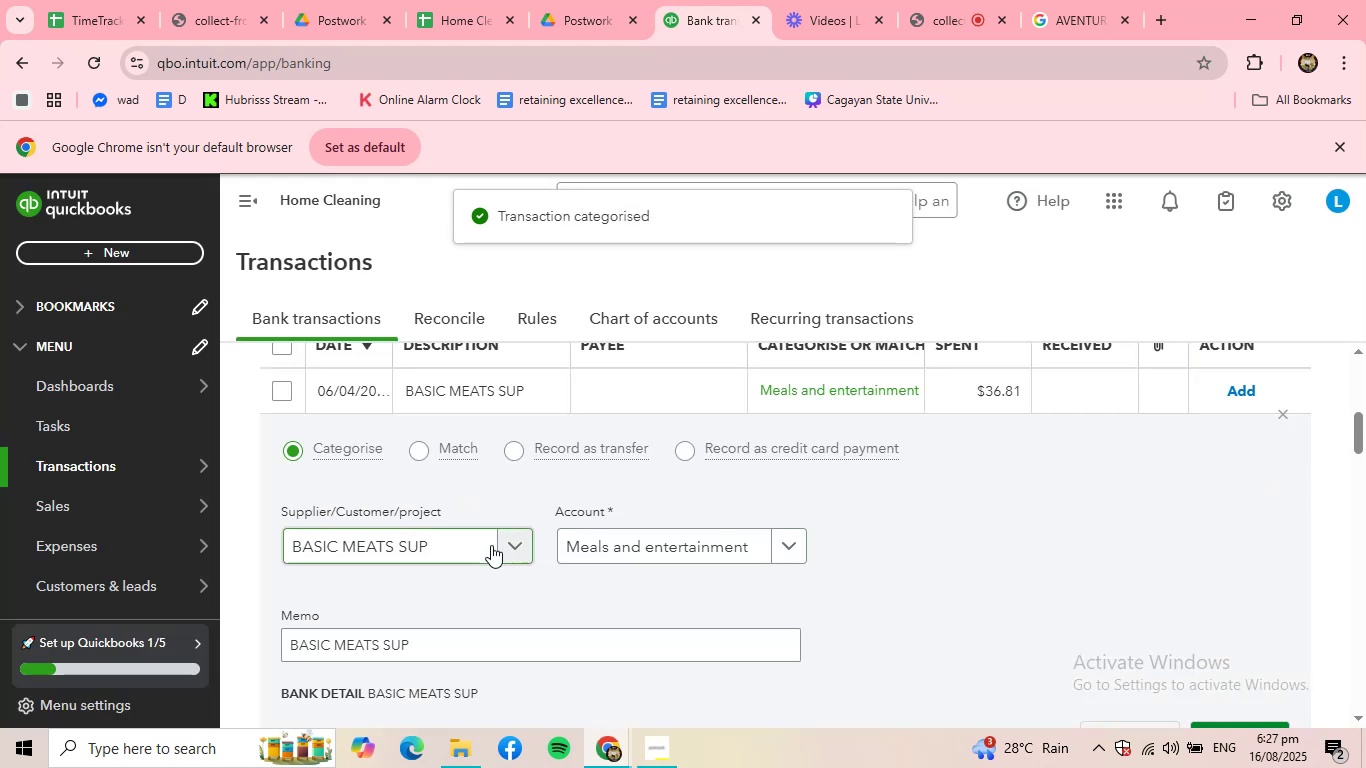 
left_click([682, 547])
 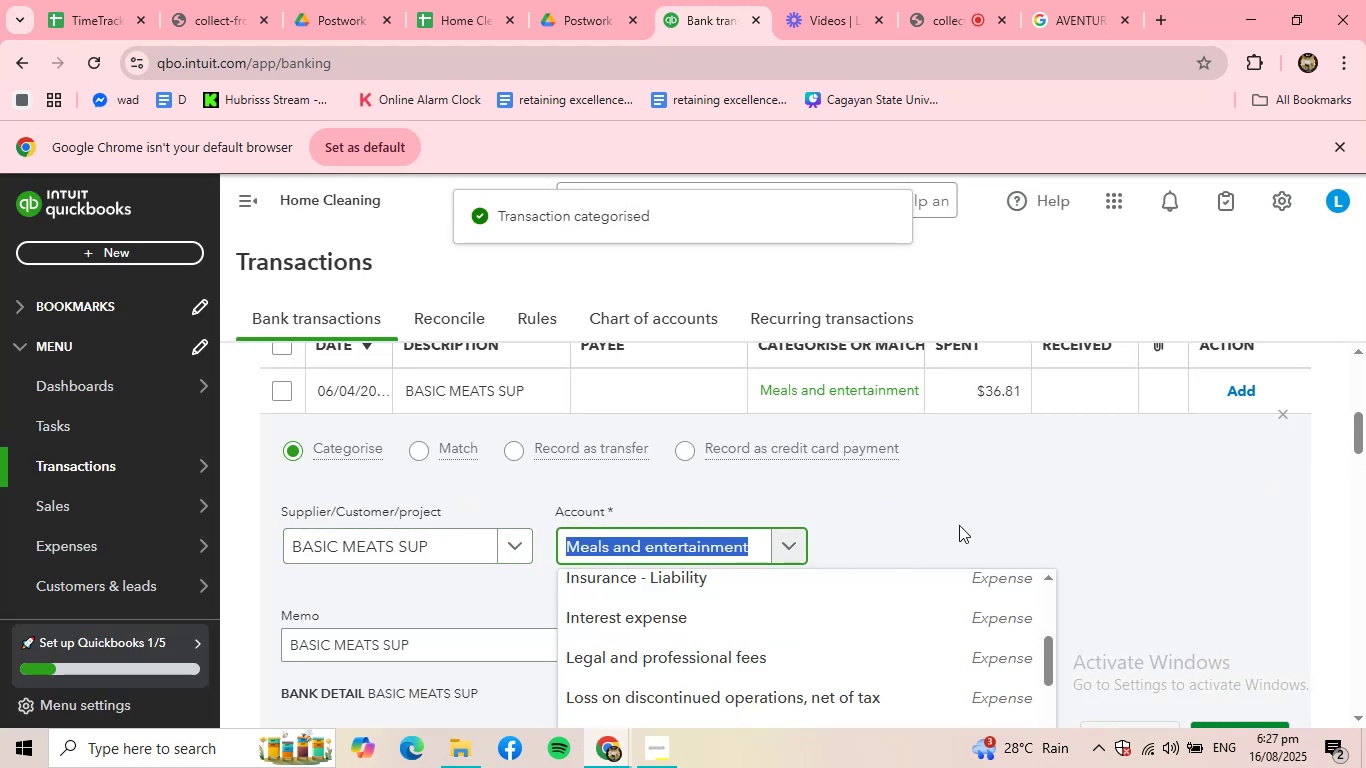 
left_click([1020, 507])
 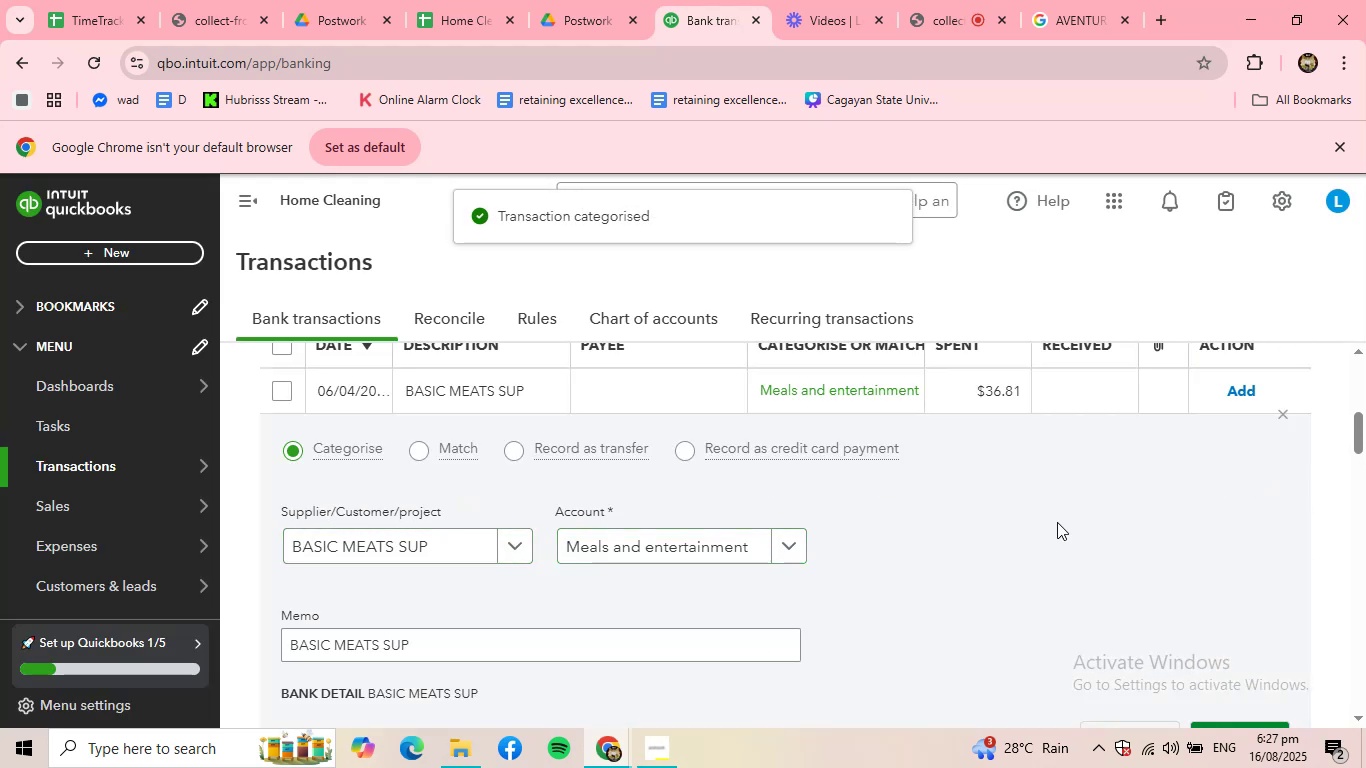 
scroll: coordinate [1092, 537], scroll_direction: down, amount: 1.0
 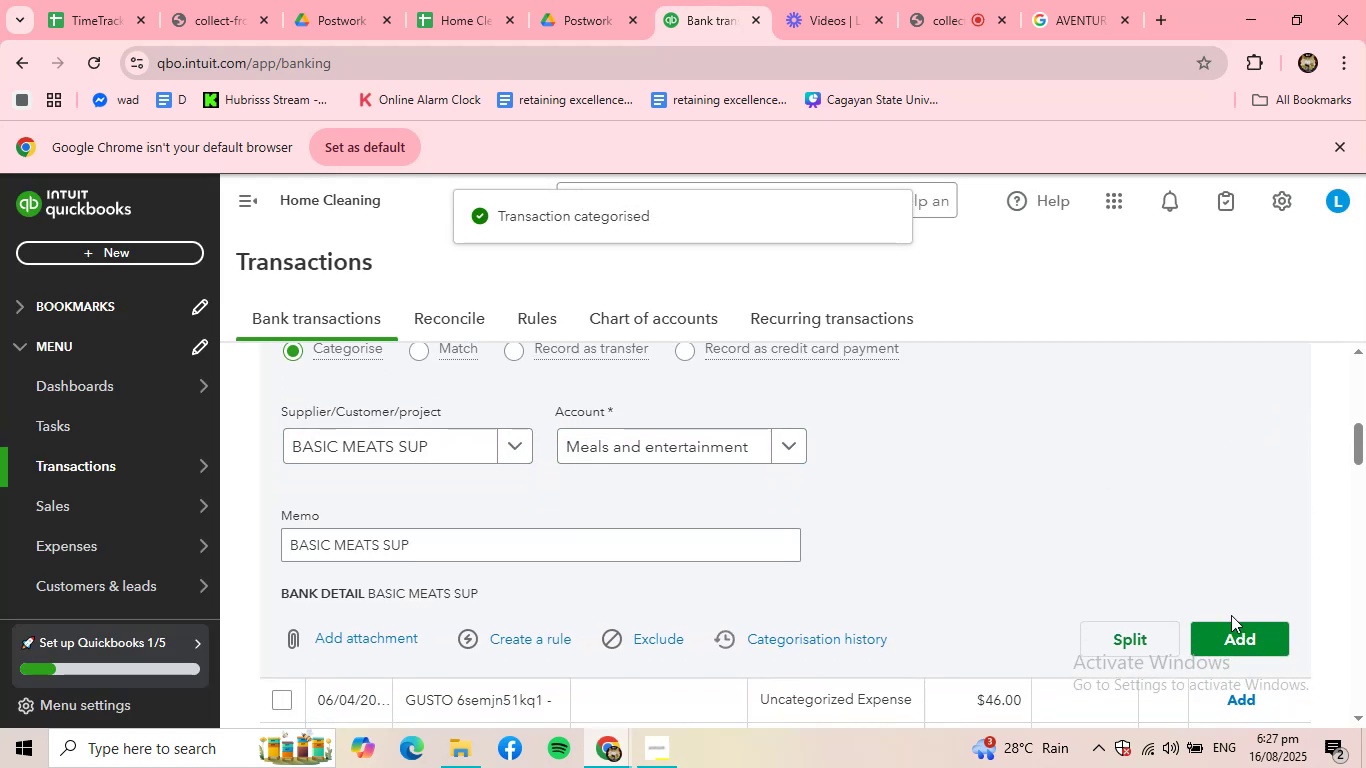 
left_click([1232, 632])
 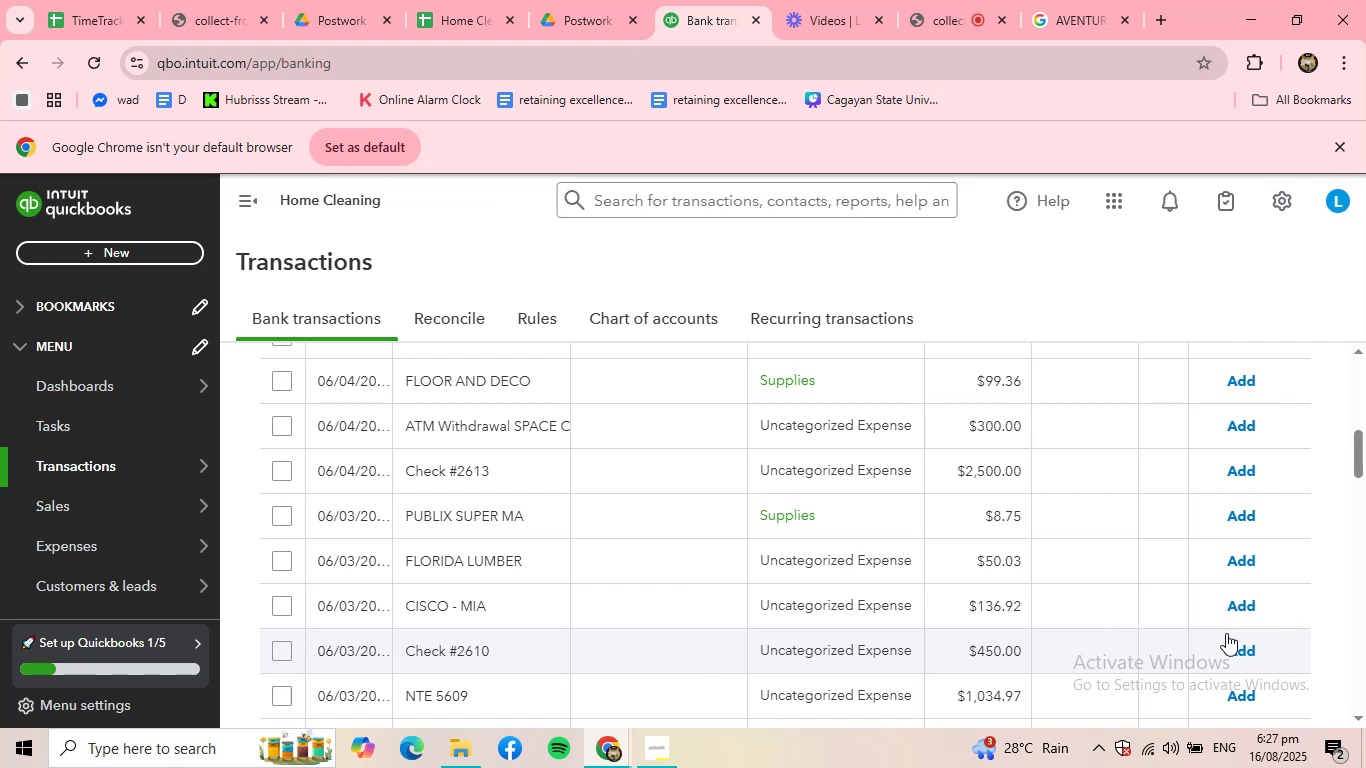 
wait(17.05)
 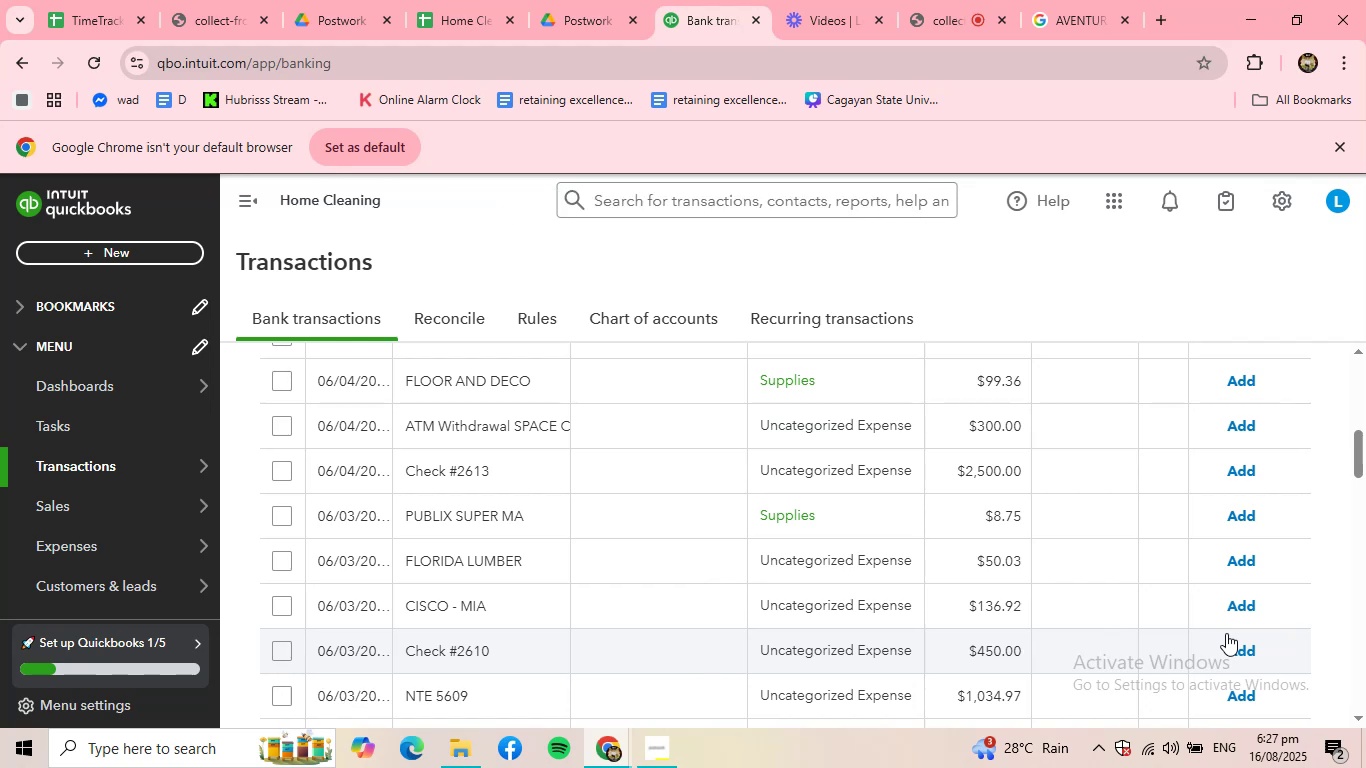 
scroll: coordinate [847, 540], scroll_direction: up, amount: 3.0
 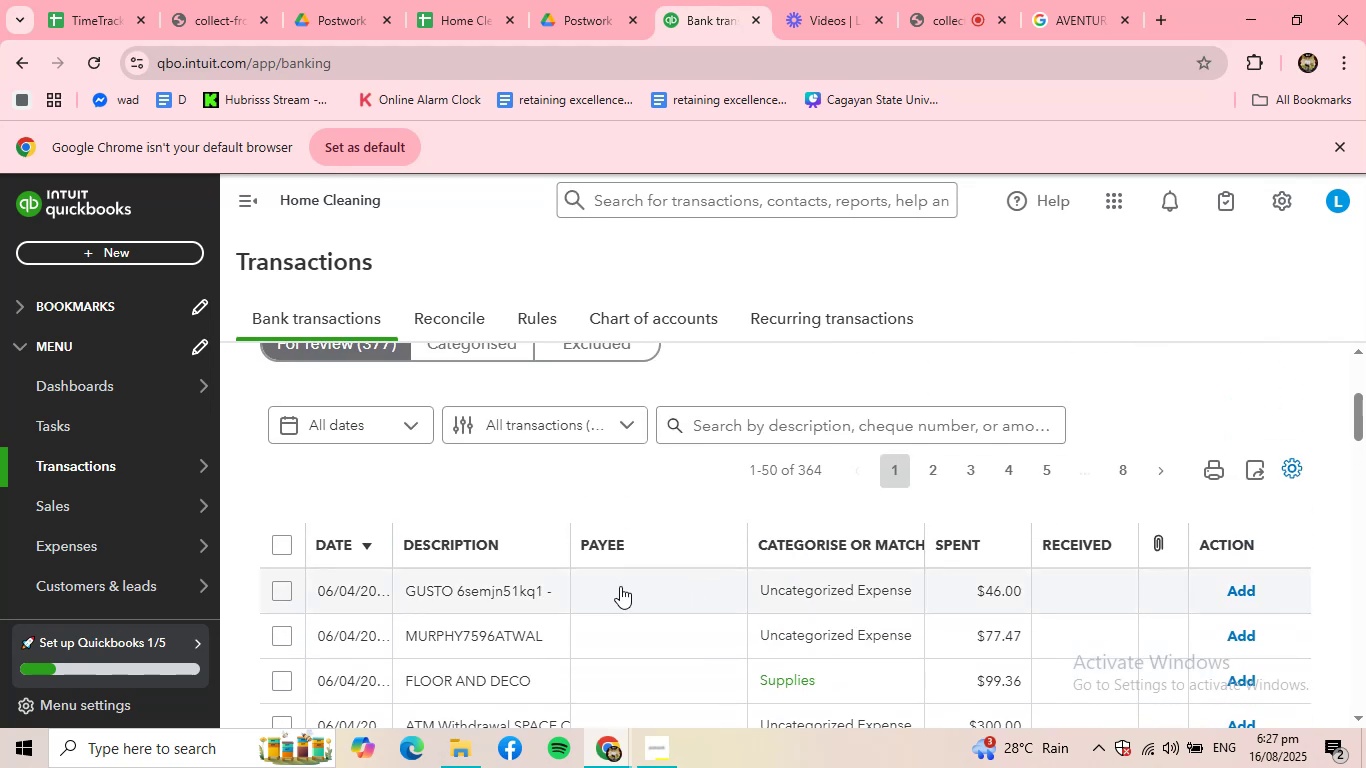 
left_click([616, 586])
 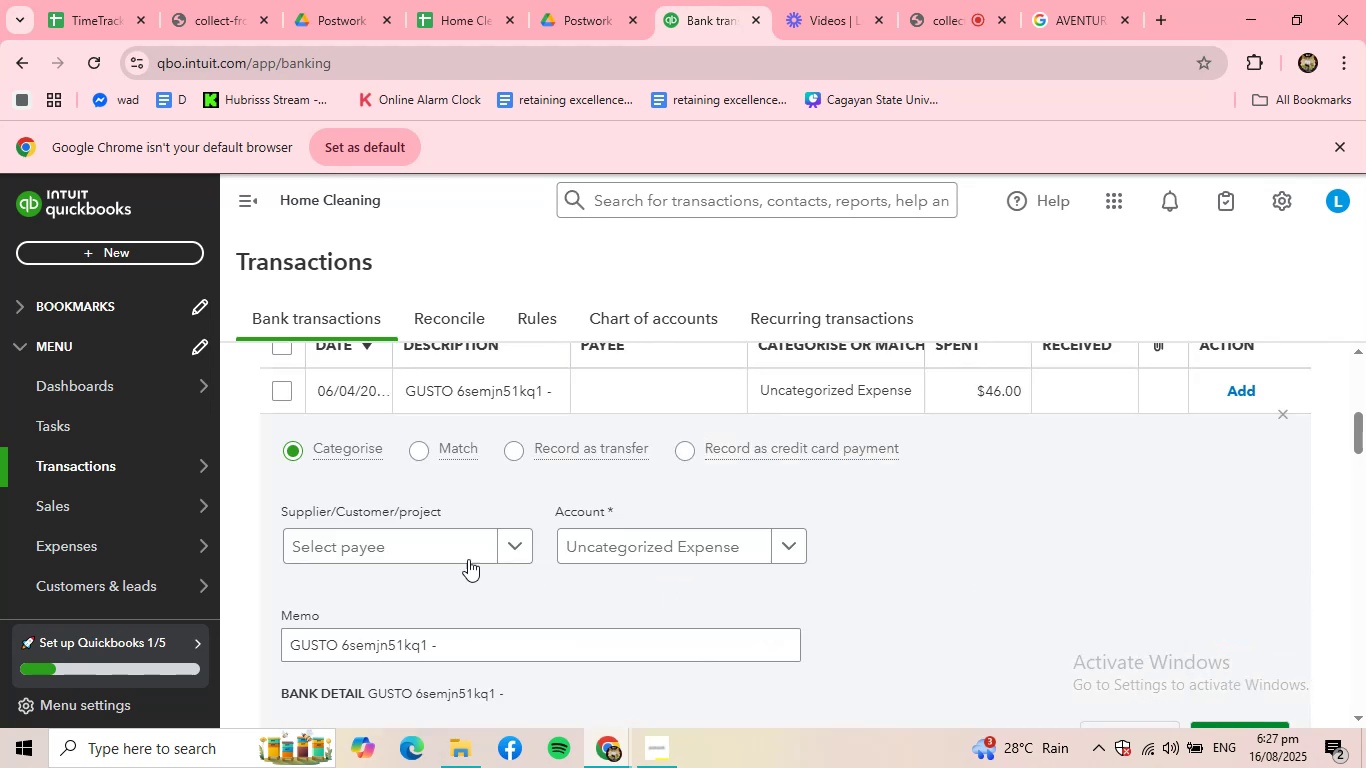 
left_click([434, 551])
 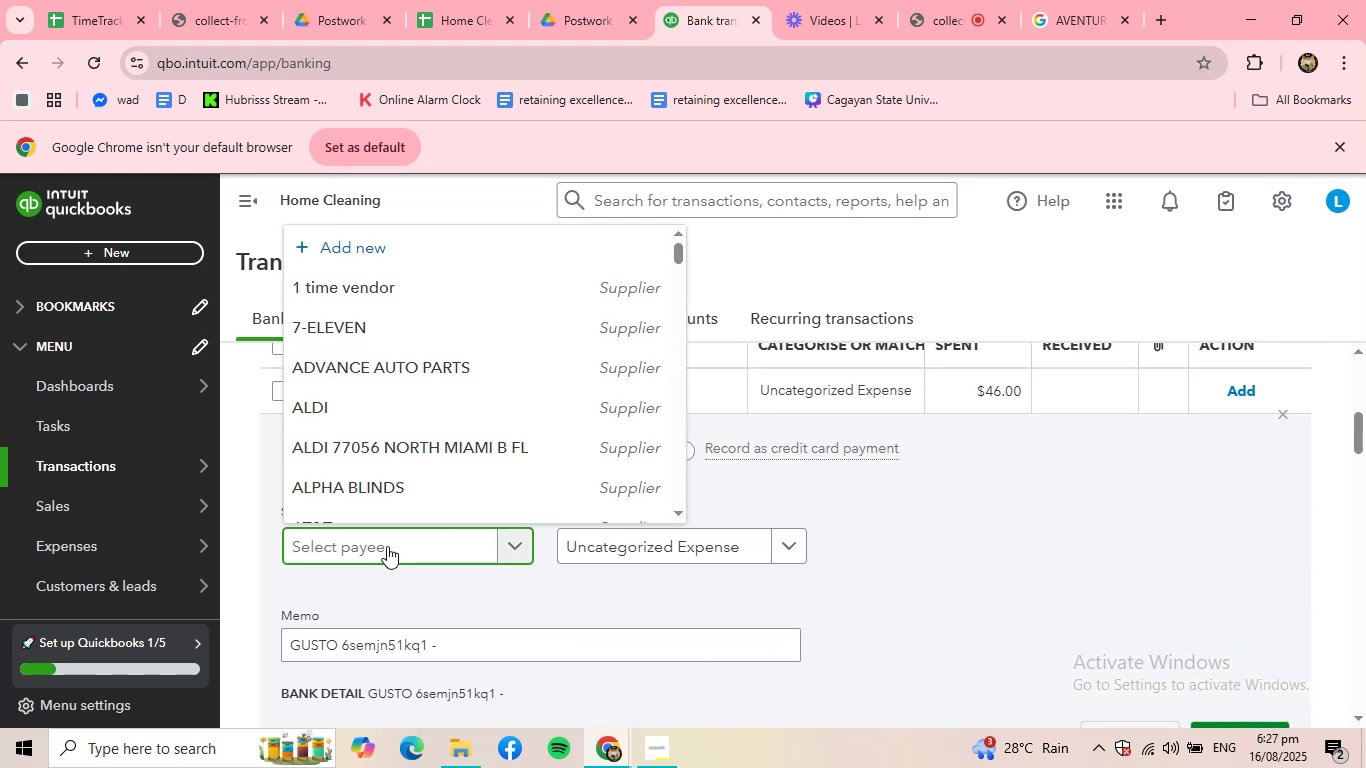 
scroll: coordinate [353, 460], scroll_direction: down, amount: 6.0
 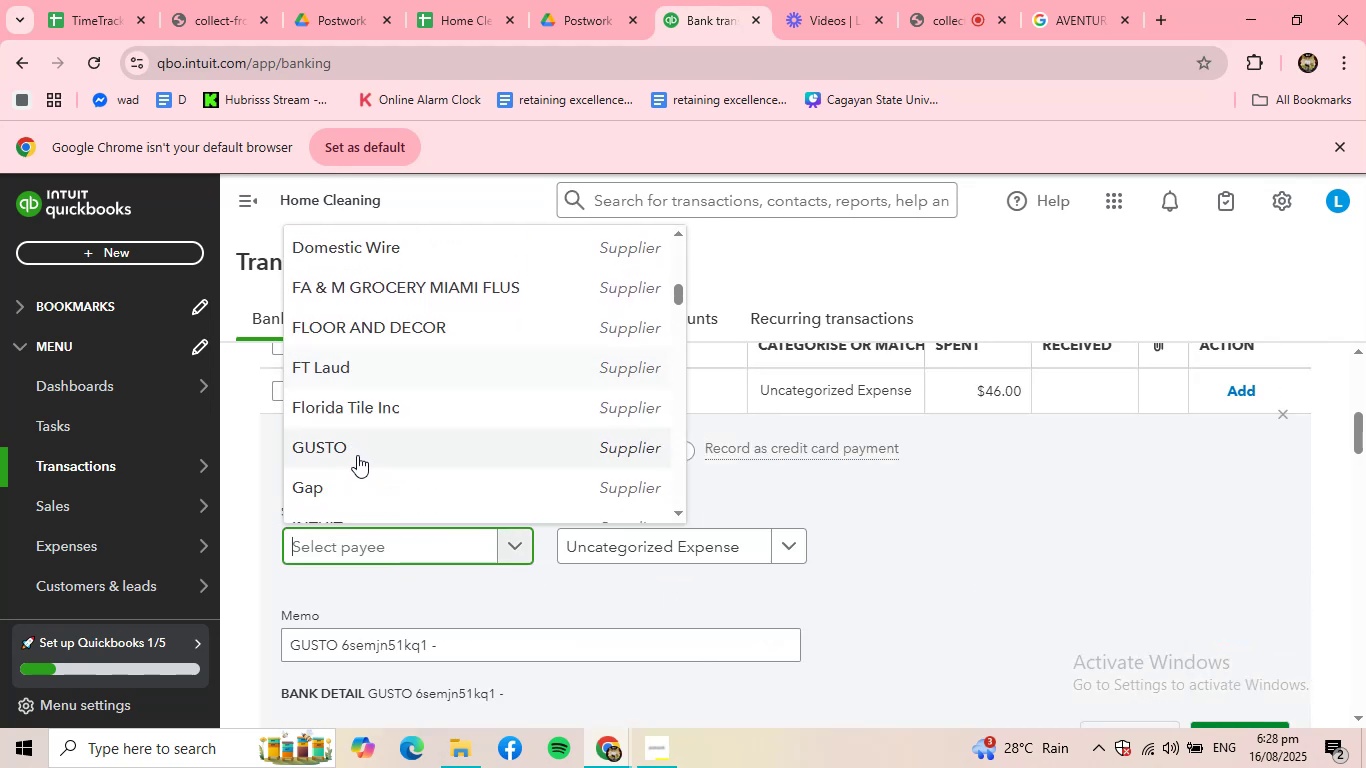 
left_click([366, 443])
 